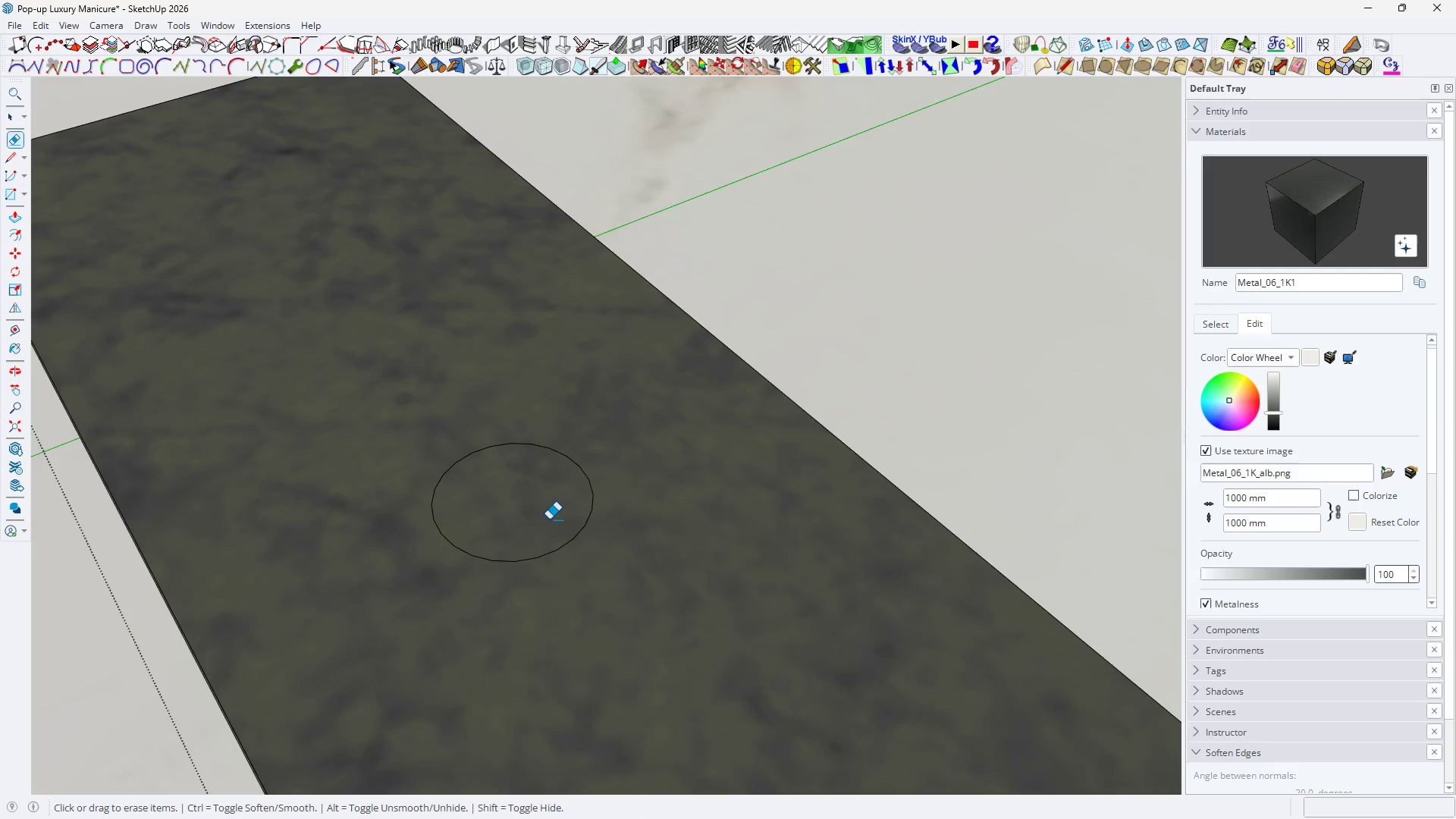 
key(Space)
 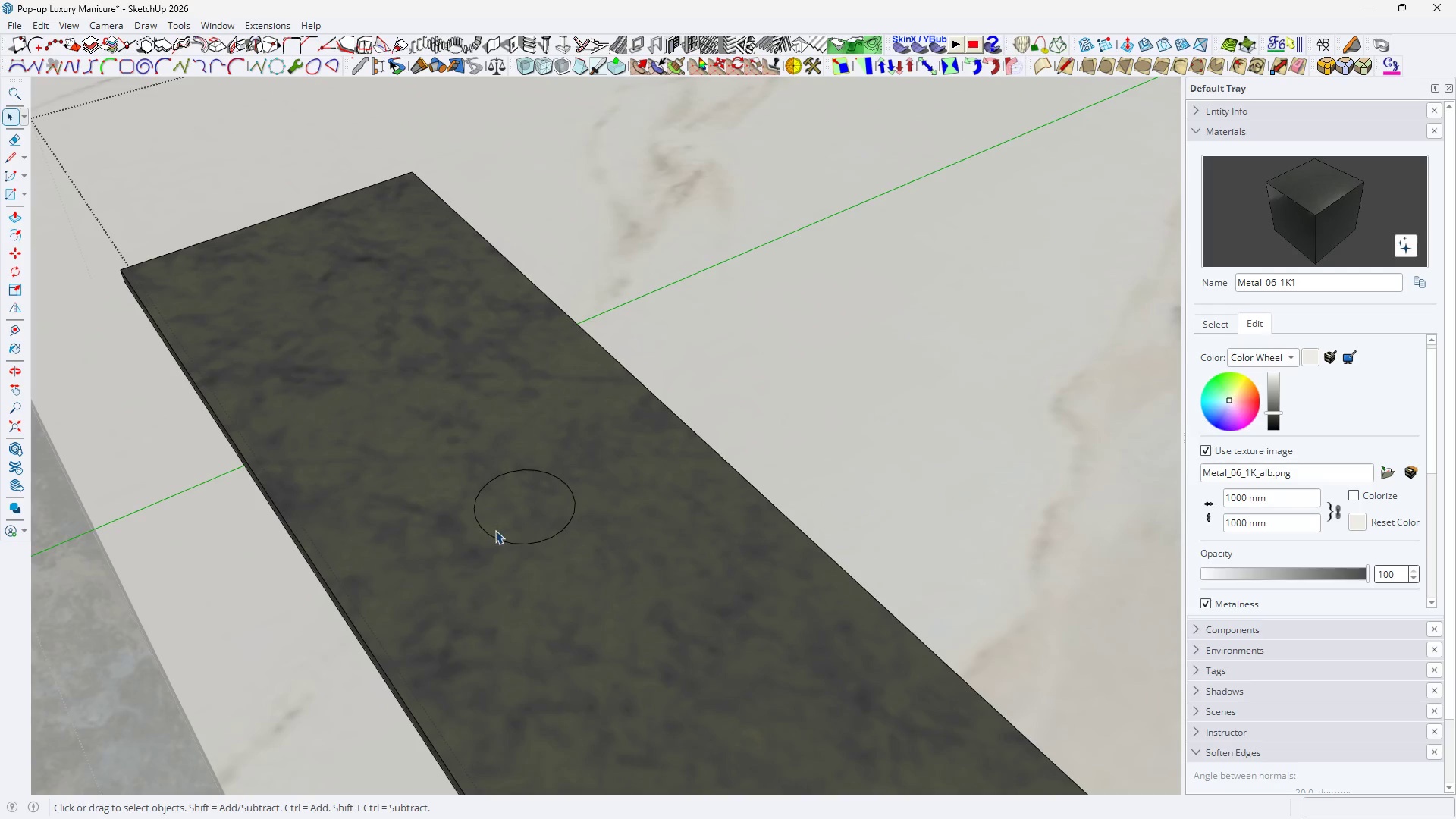 
scroll: coordinate [544, 516], scroll_direction: down, amount: 5.0
 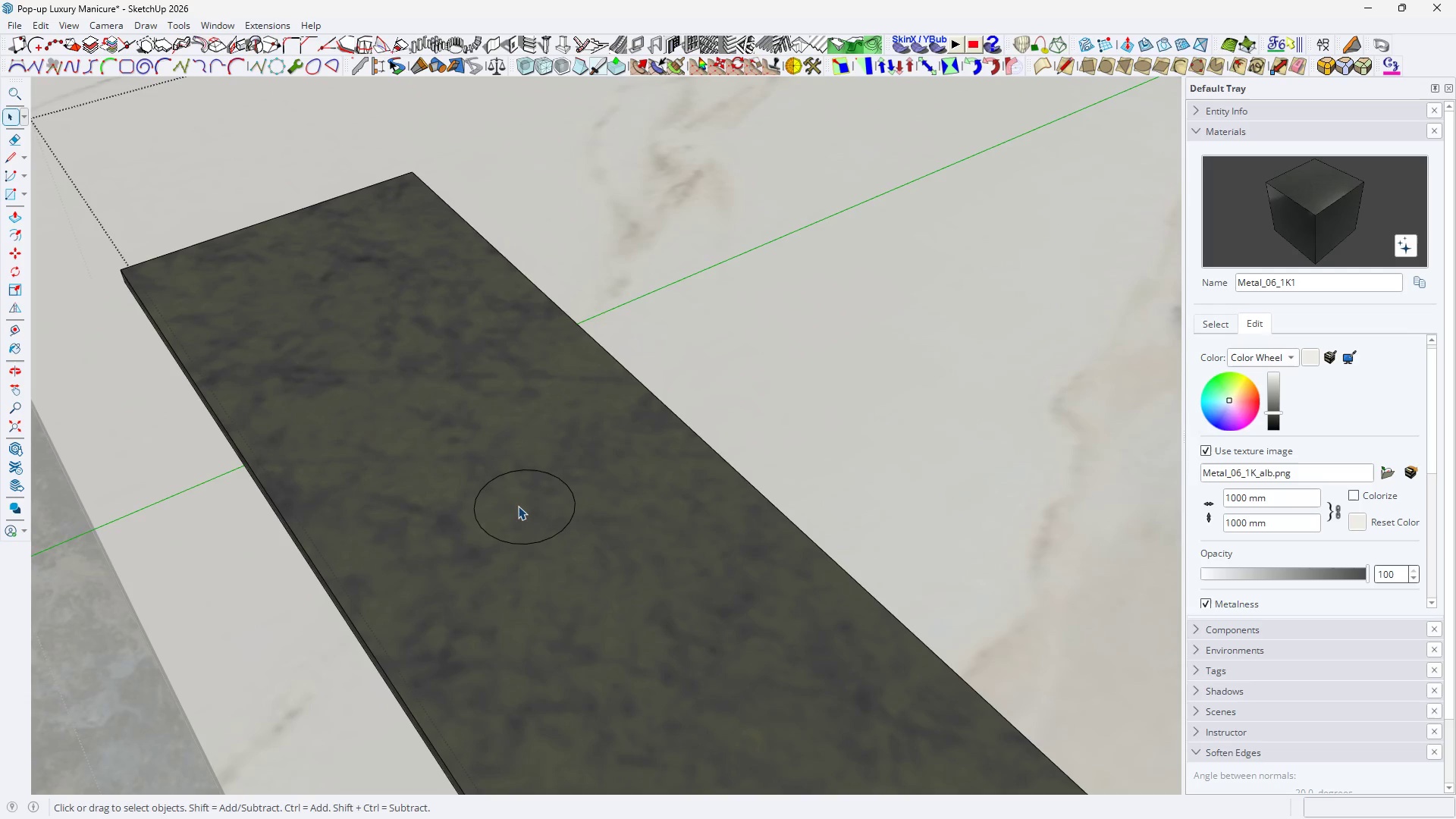 
left_click([518, 506])
 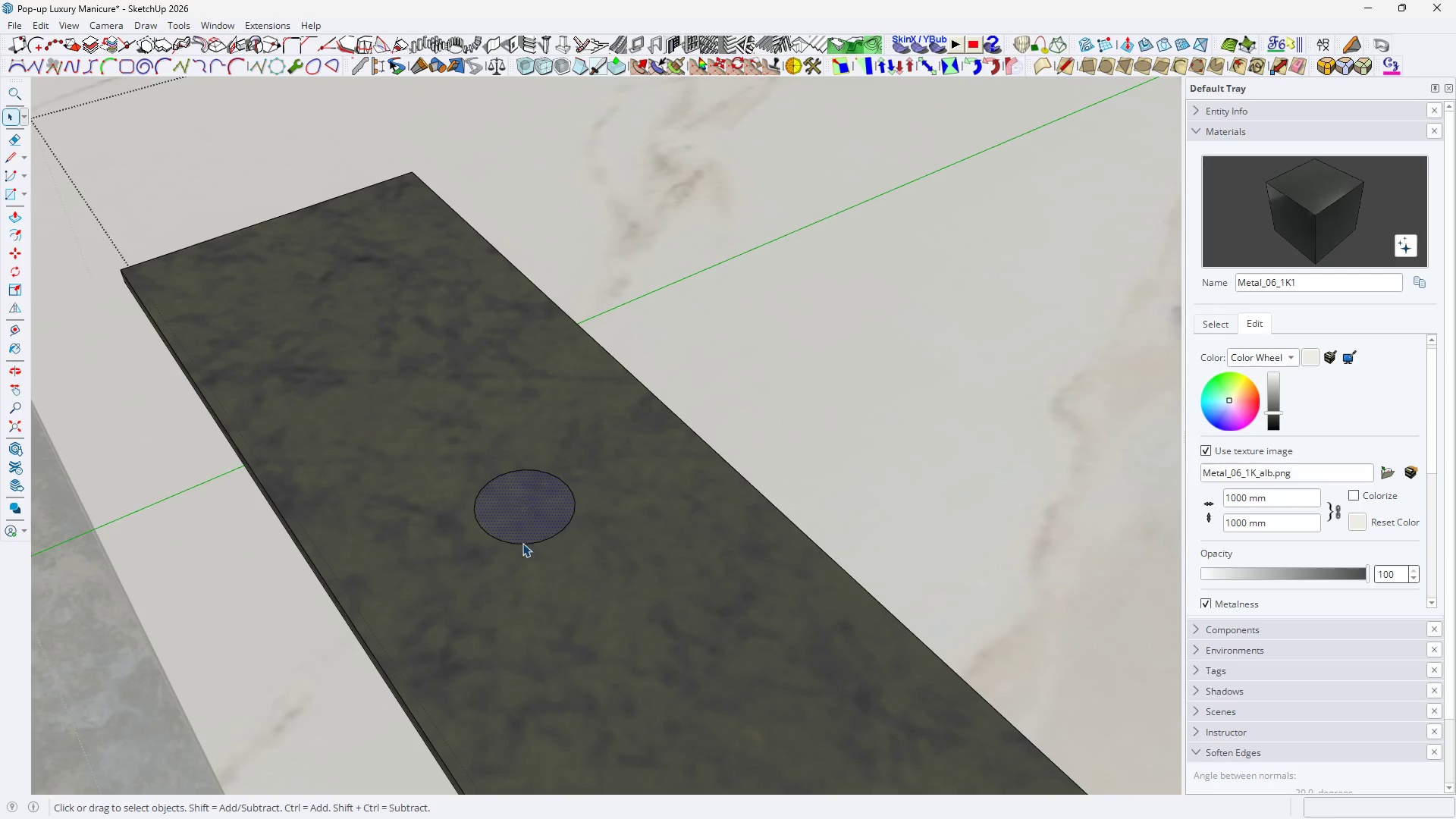 
key(L)
 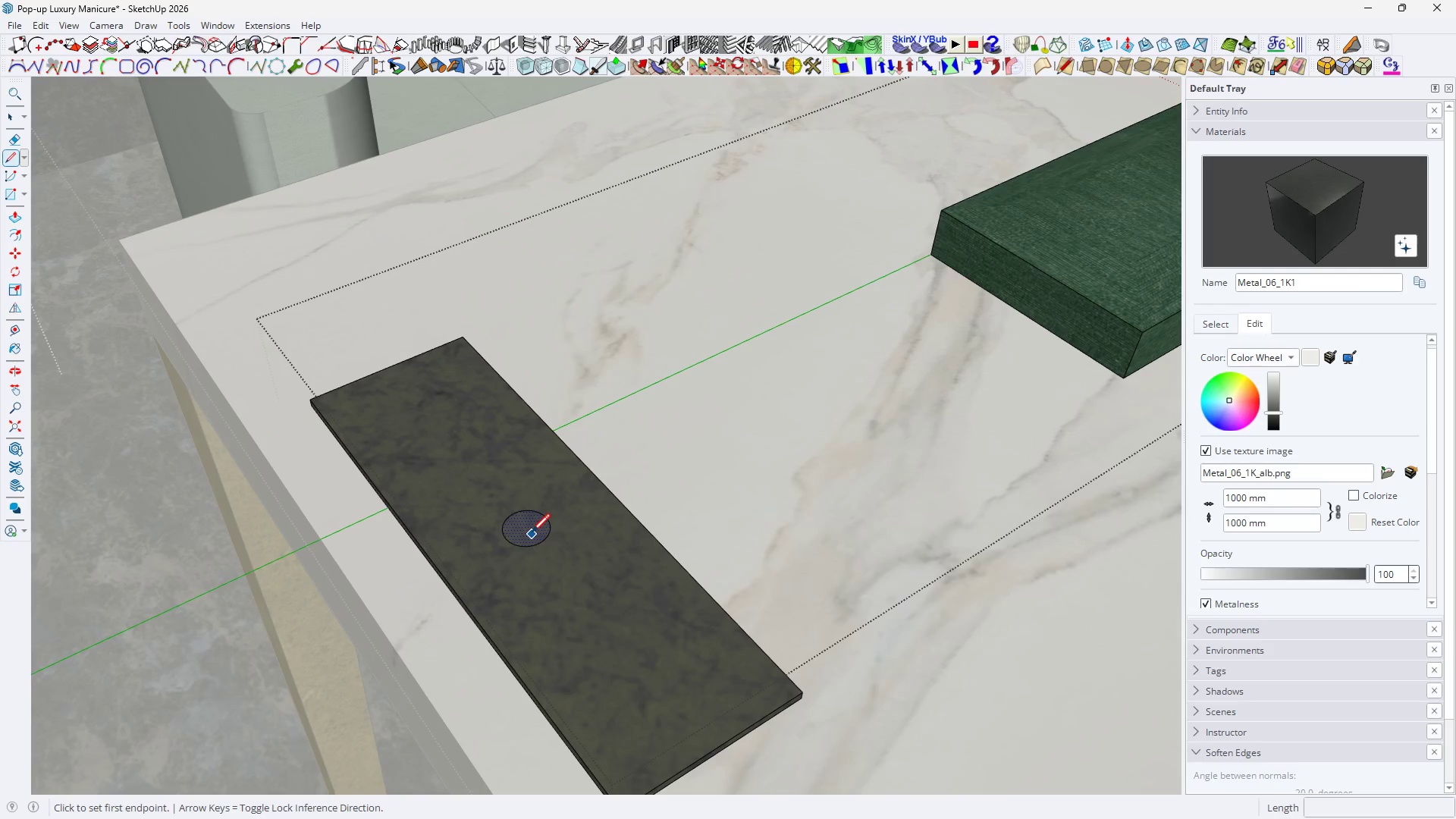 
key(Space)
 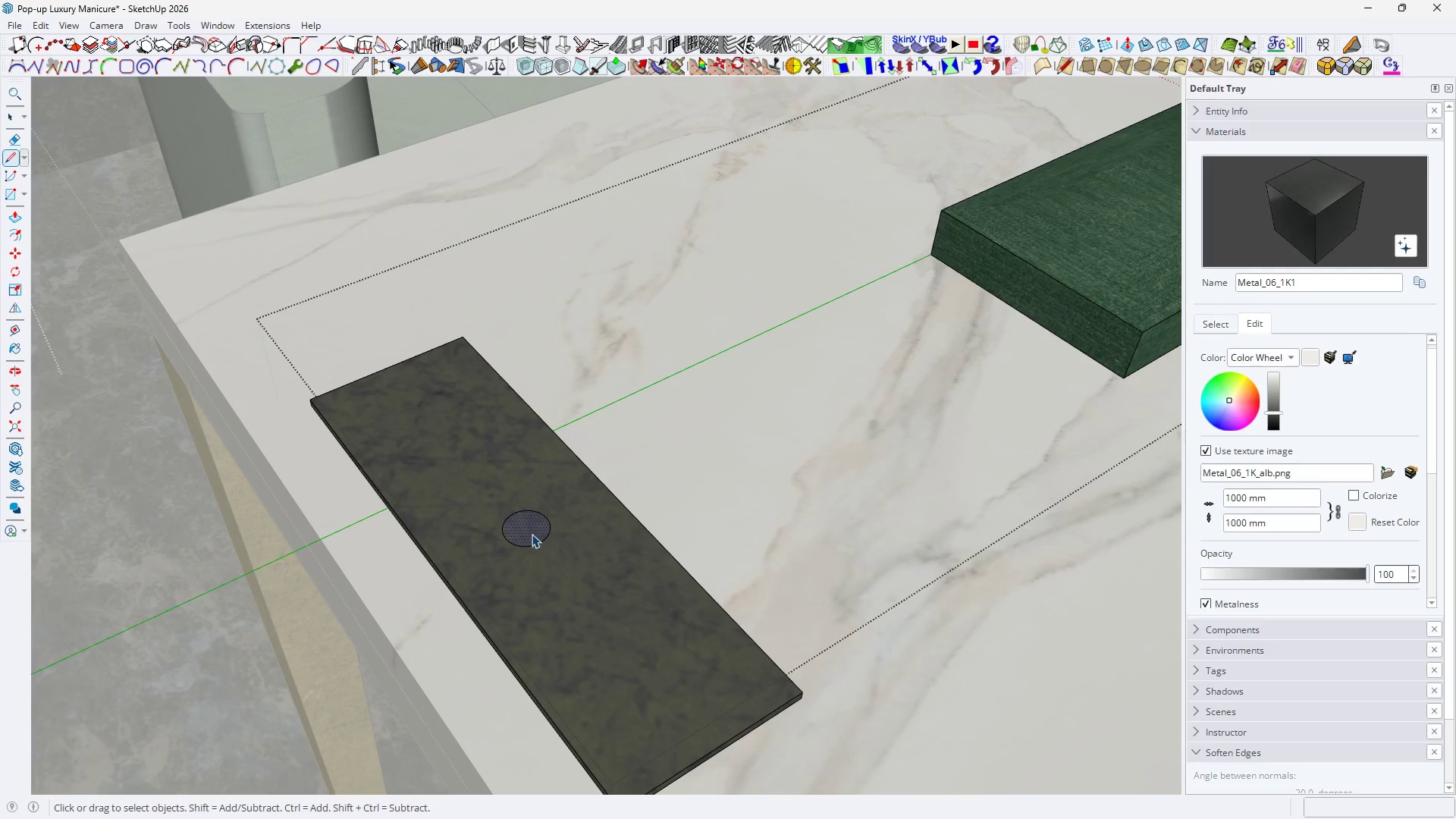 
scroll: coordinate [532, 534], scroll_direction: down, amount: 8.0
 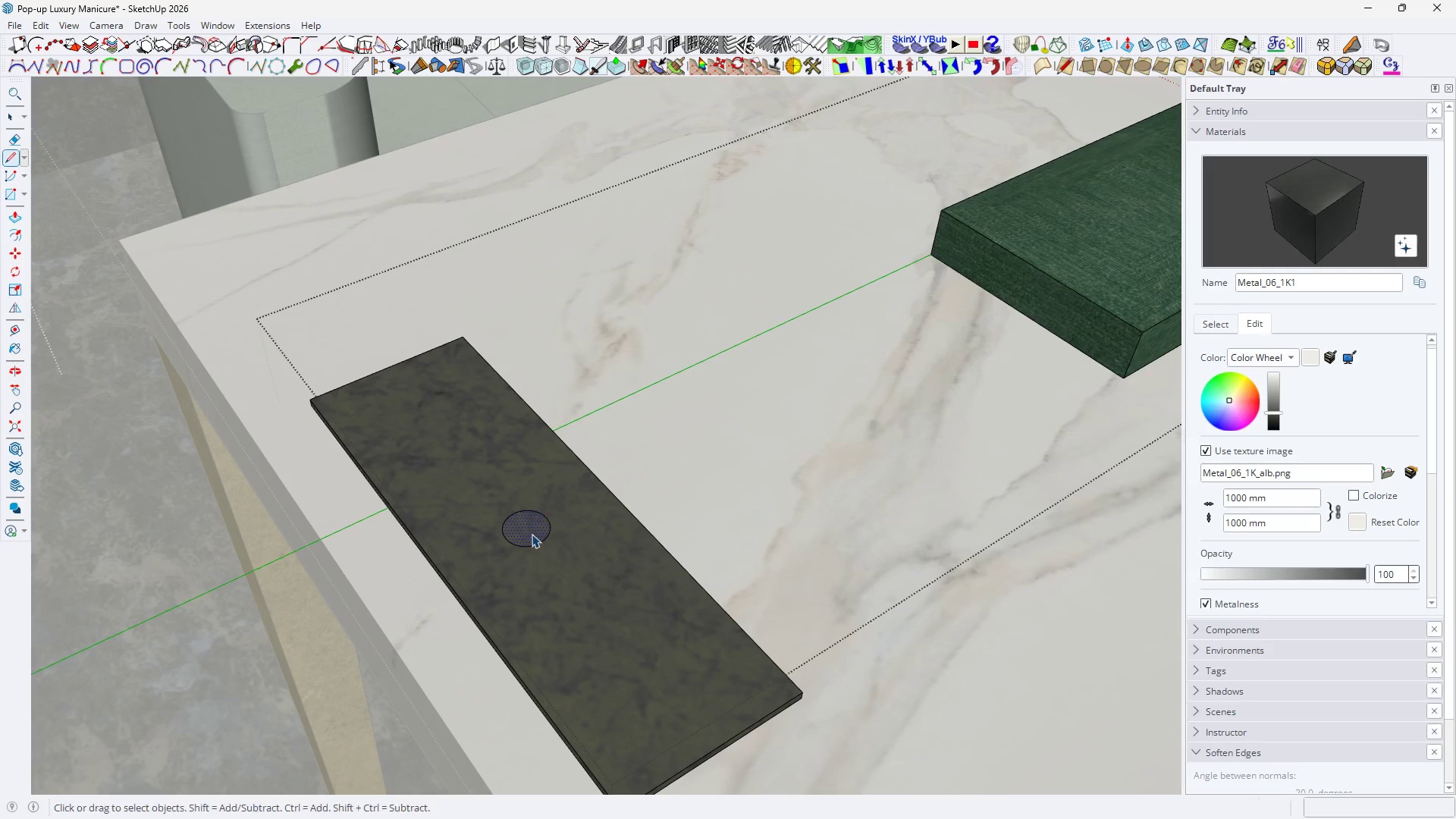 
scroll: coordinate [561, 537], scroll_direction: up, amount: 2.0
 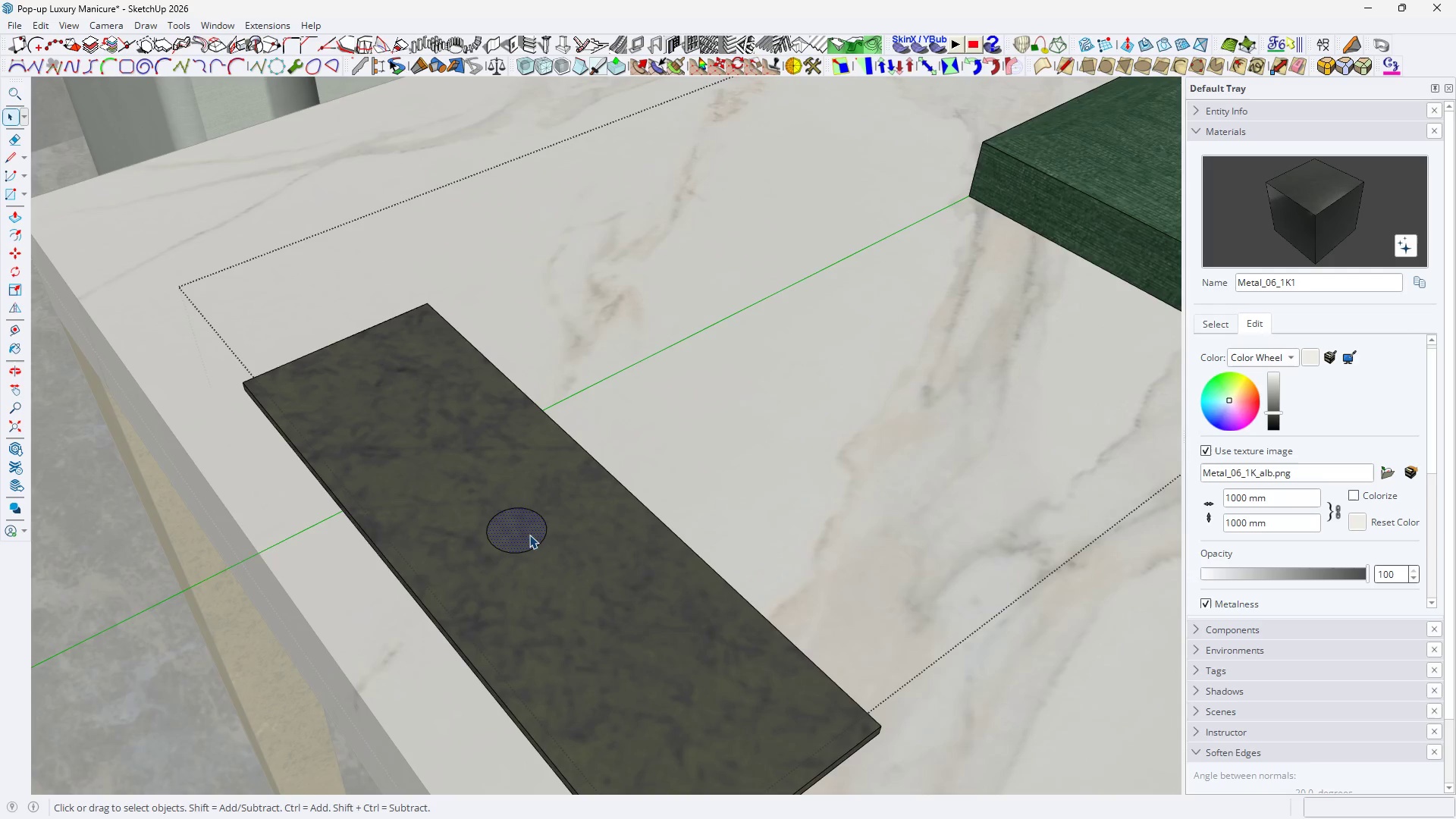 
key(M)
 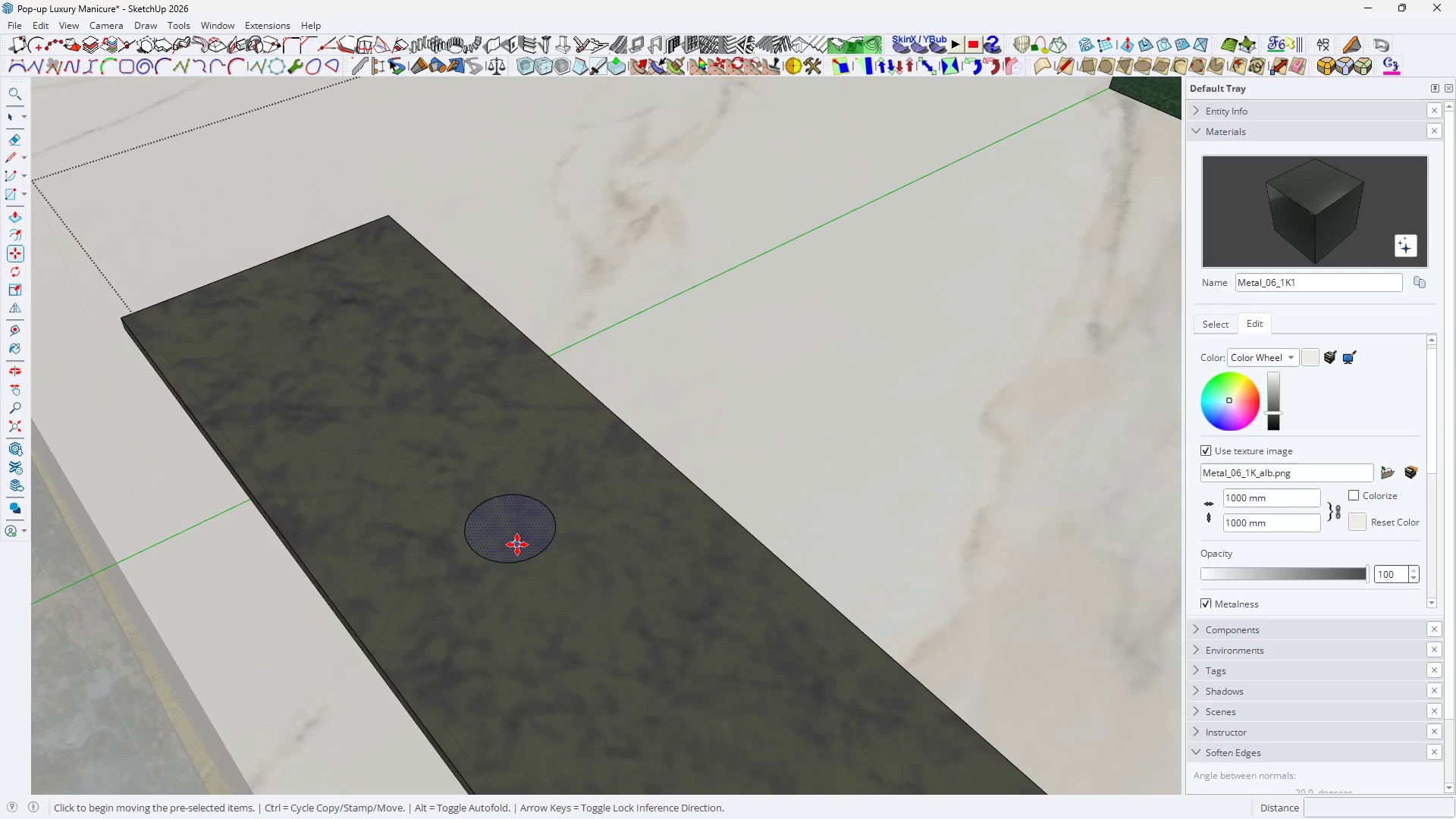 
scroll: coordinate [529, 535], scroll_direction: up, amount: 4.0
 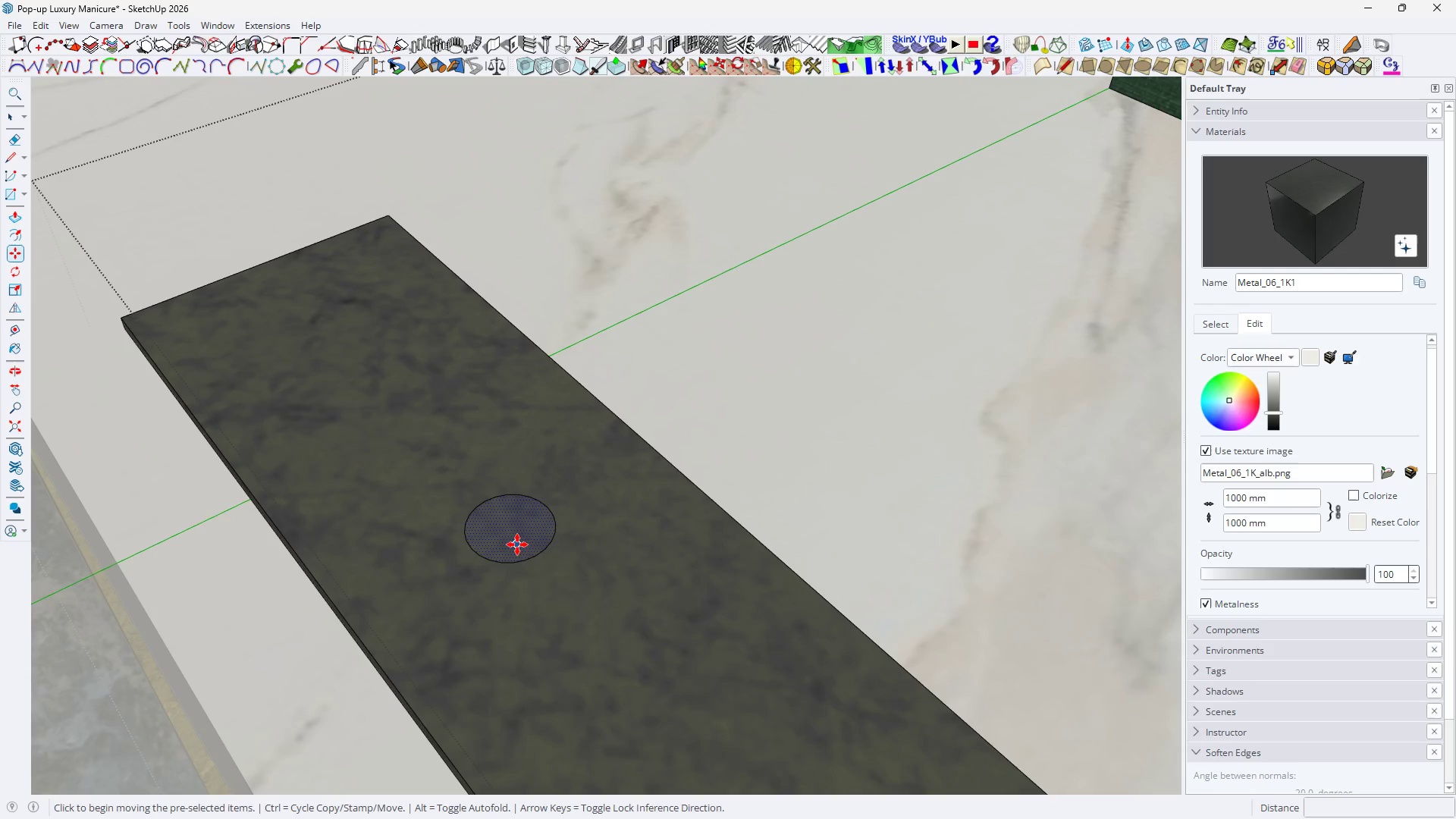 
key(Space)
 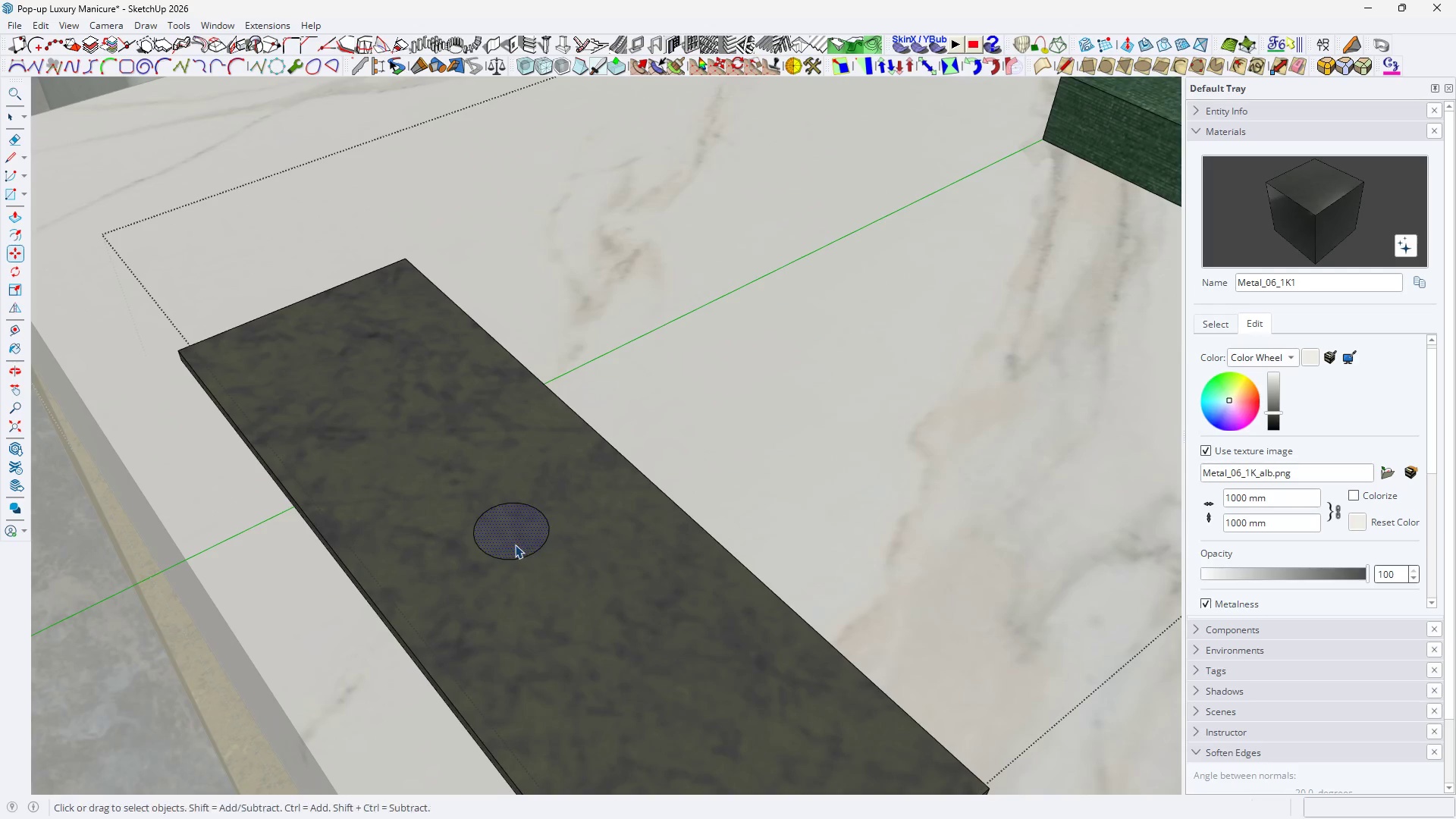 
left_click([515, 544])
 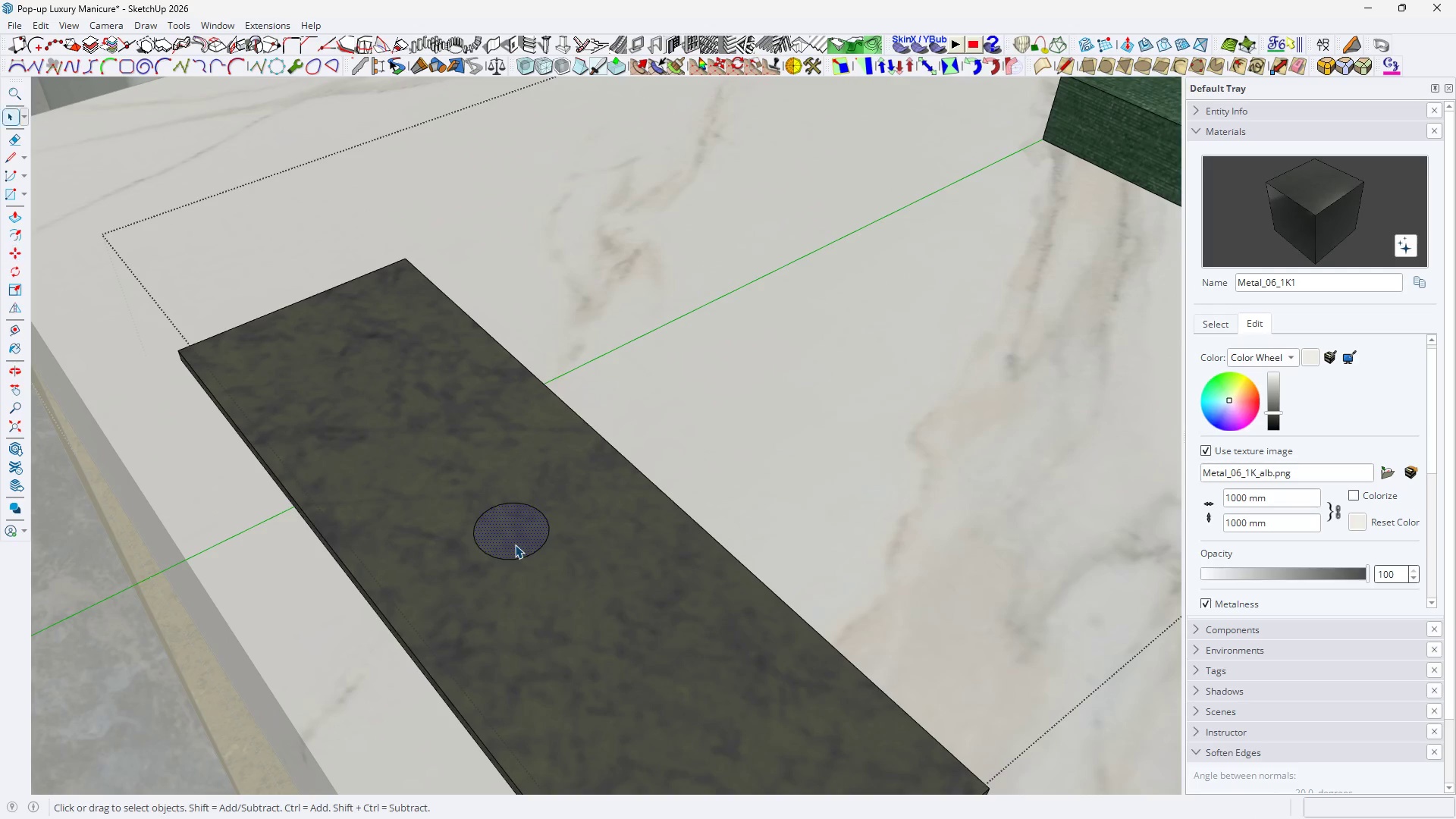 
scroll: coordinate [517, 544], scroll_direction: down, amount: 2.0
 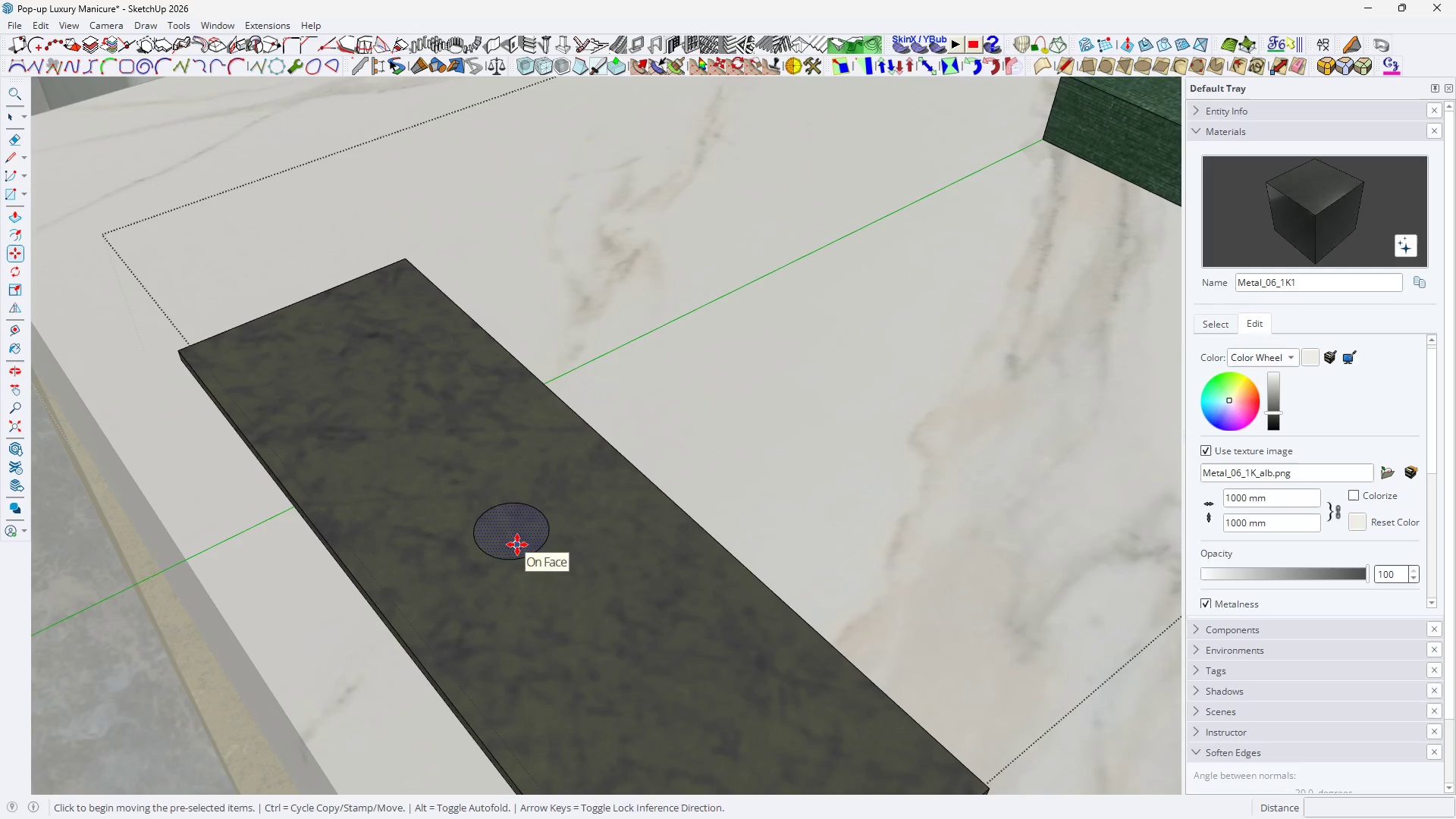 
double_click([515, 544])
 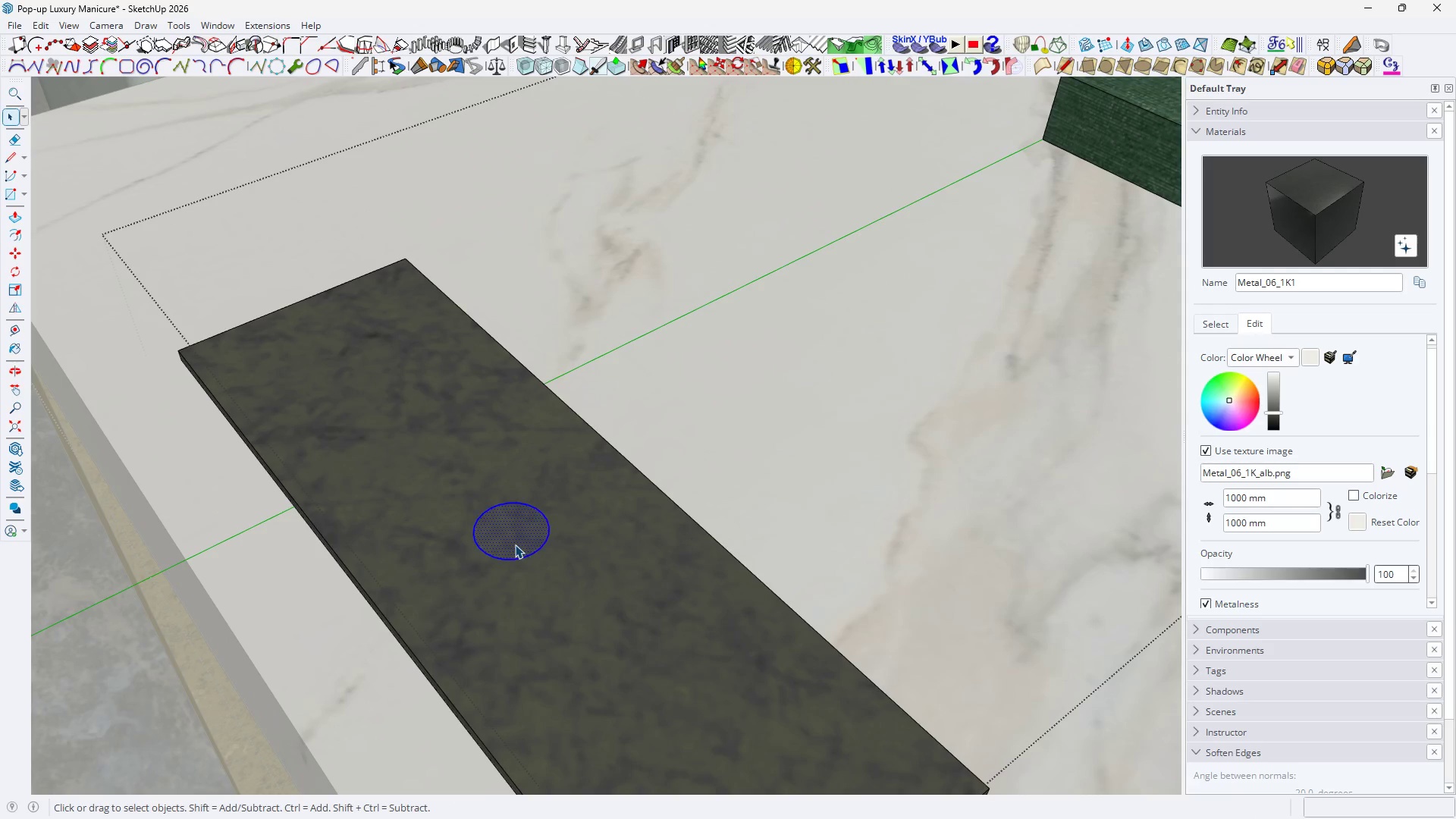 
right_click([515, 544])
 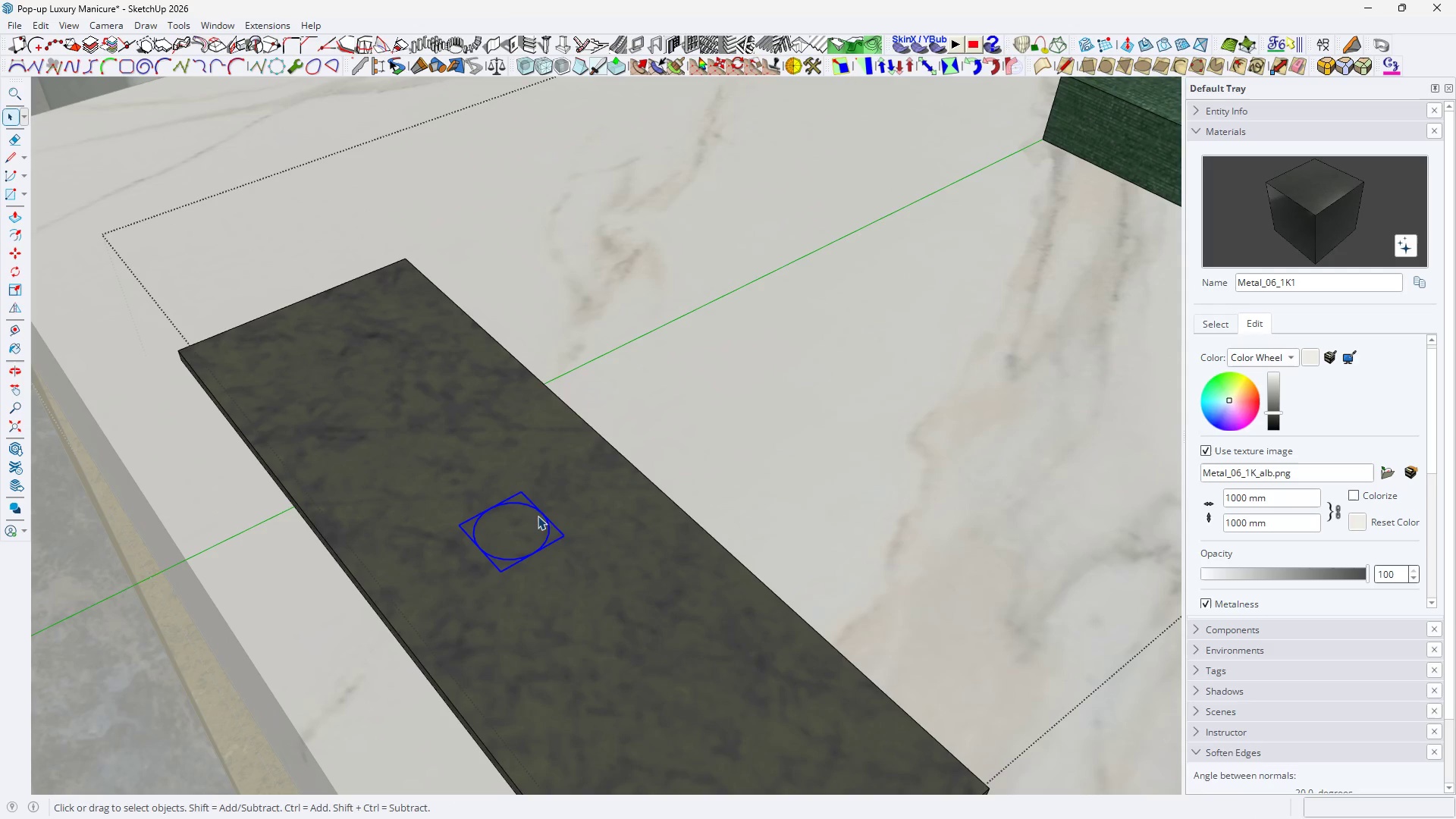 
double_click([513, 549])
 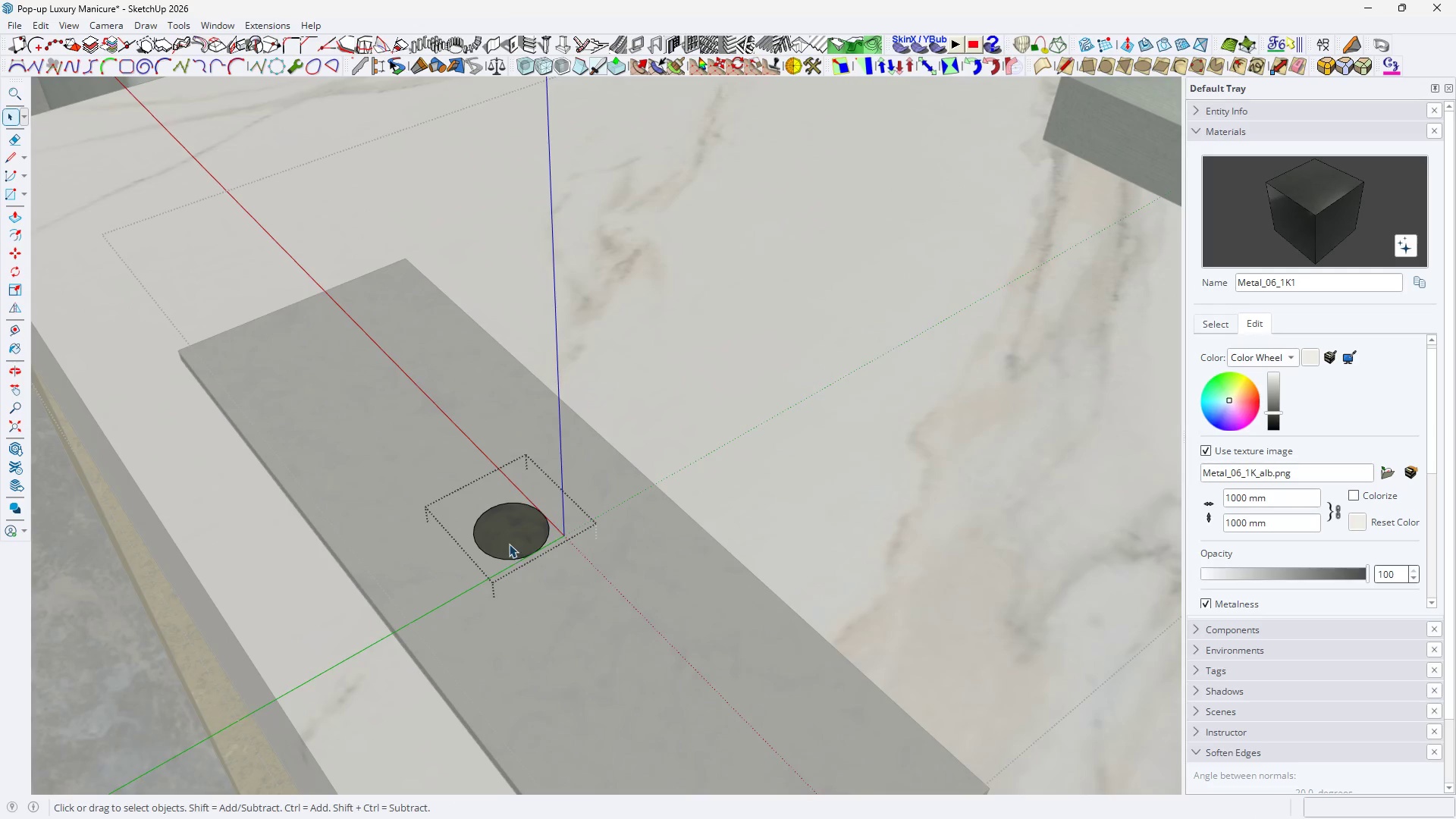 
key(P)
 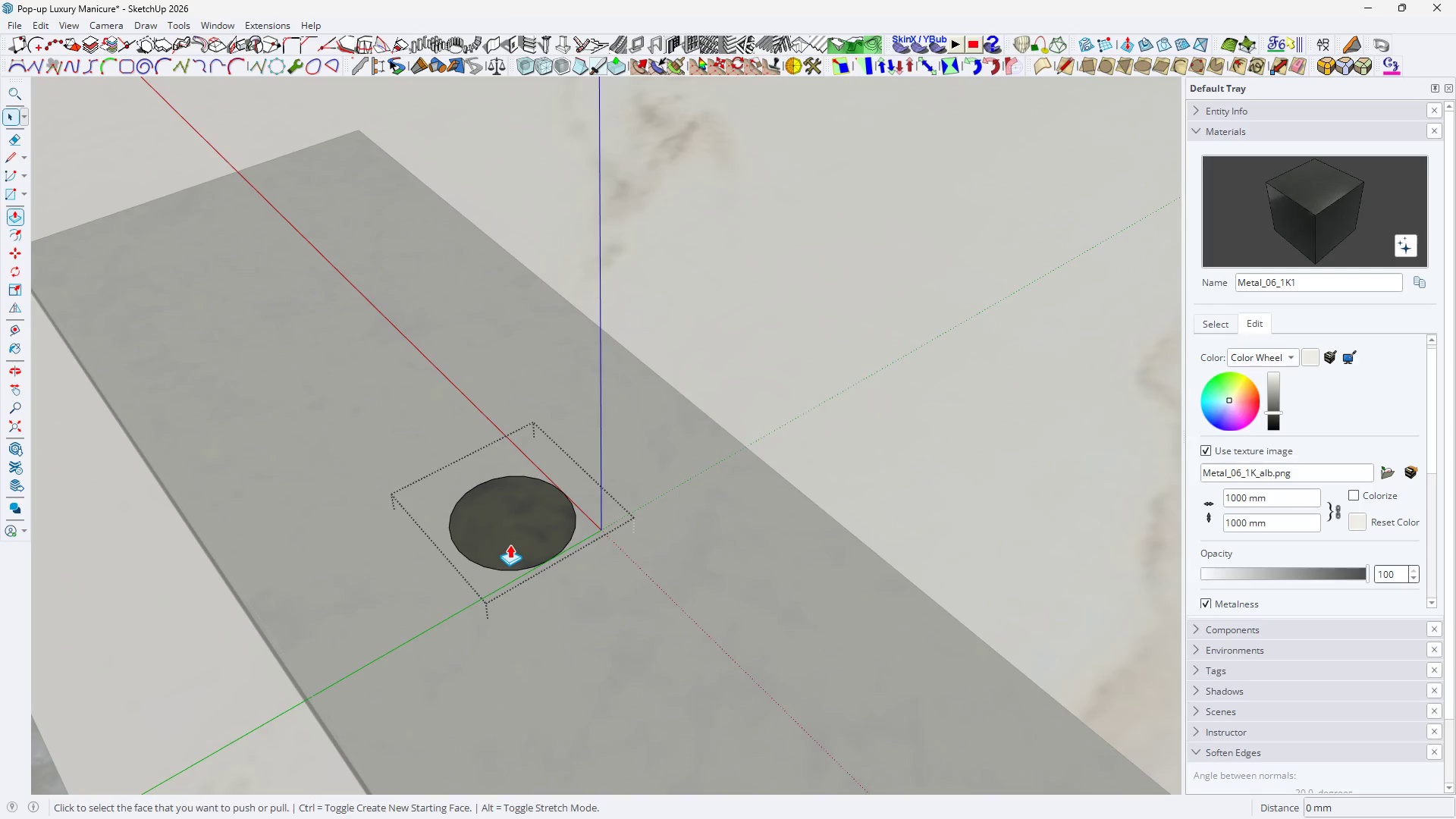 
left_click([510, 544])
 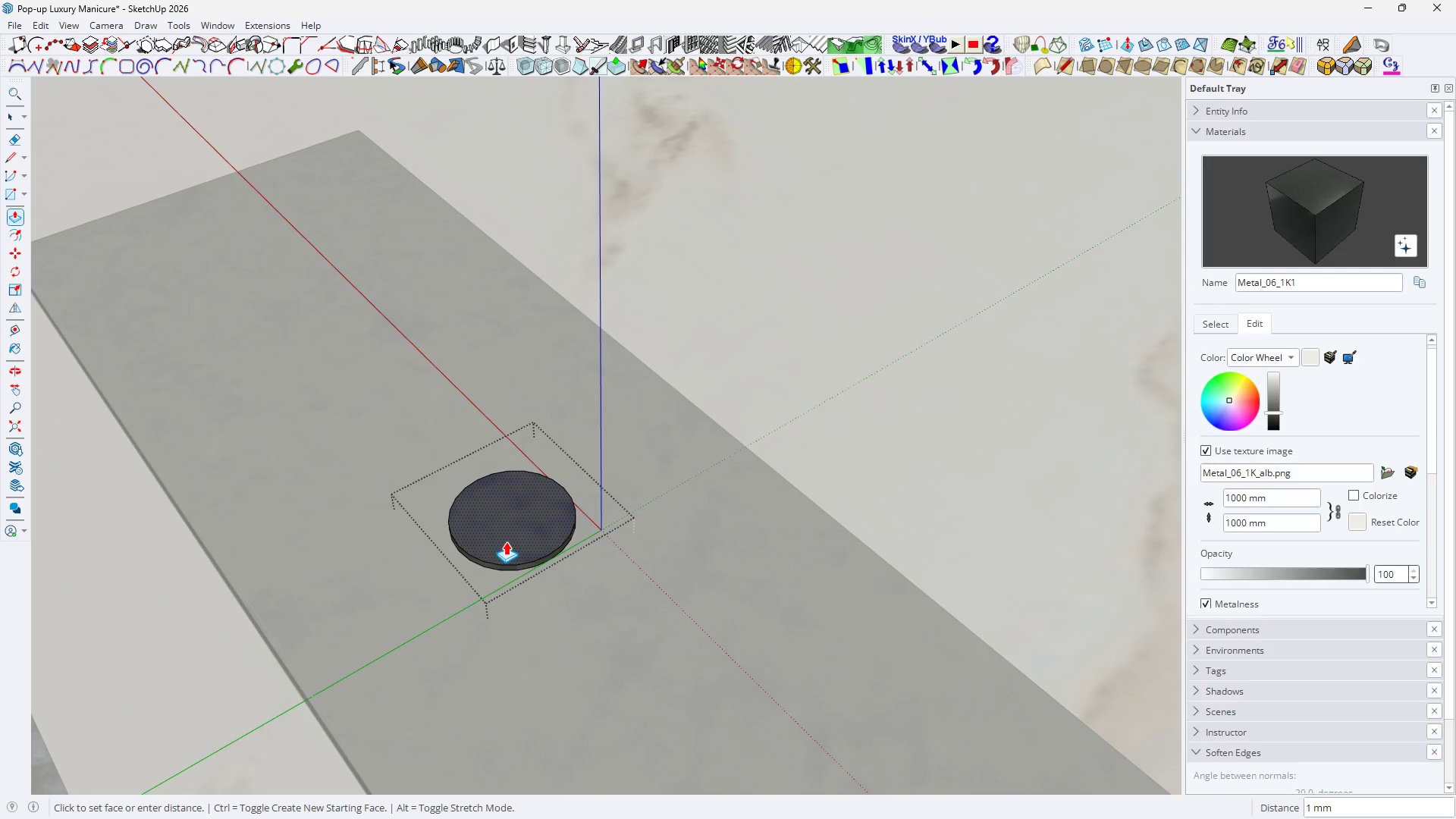 
scroll: coordinate [510, 544], scroll_direction: up, amount: 5.0
 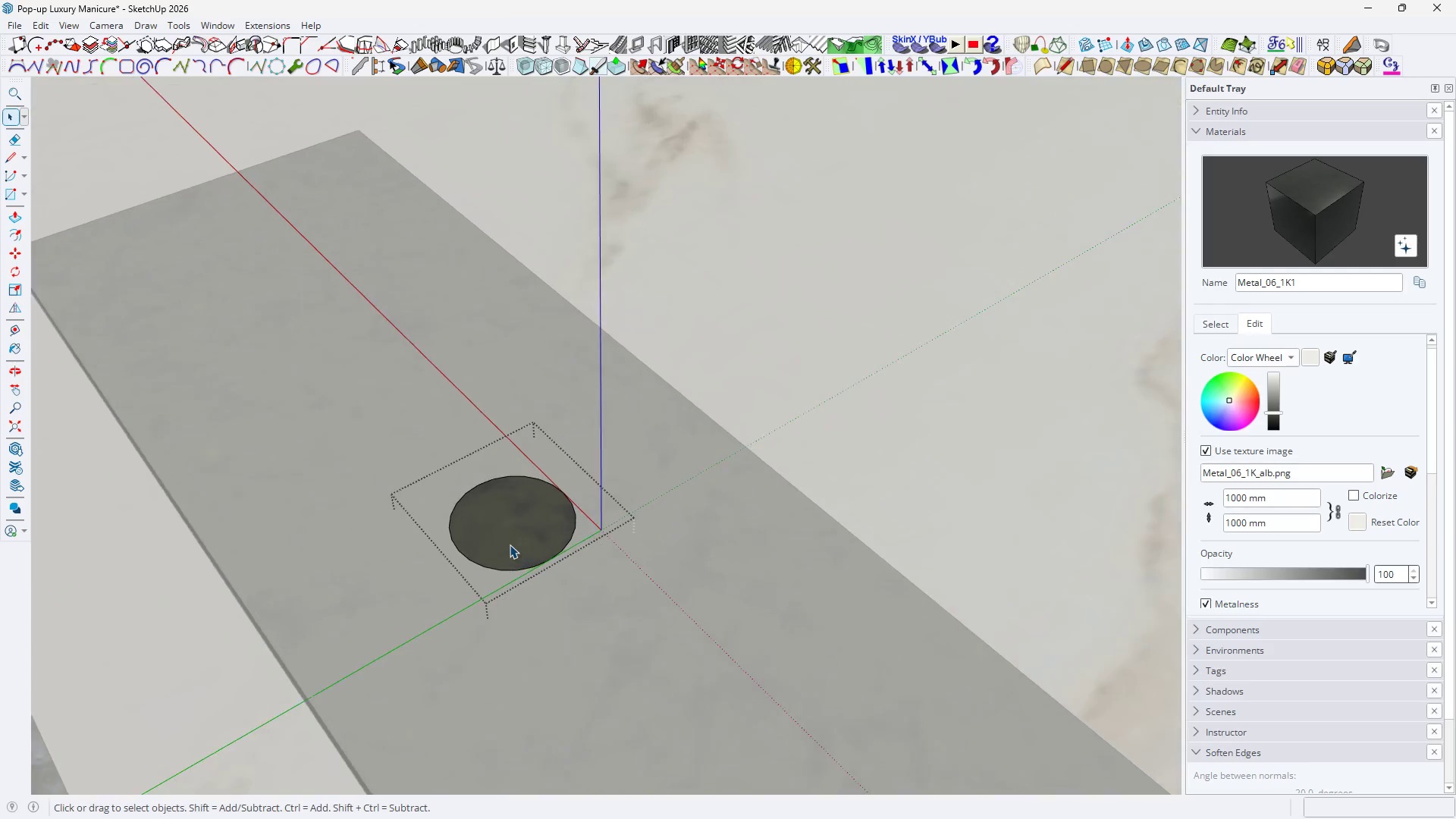 
key(2)
 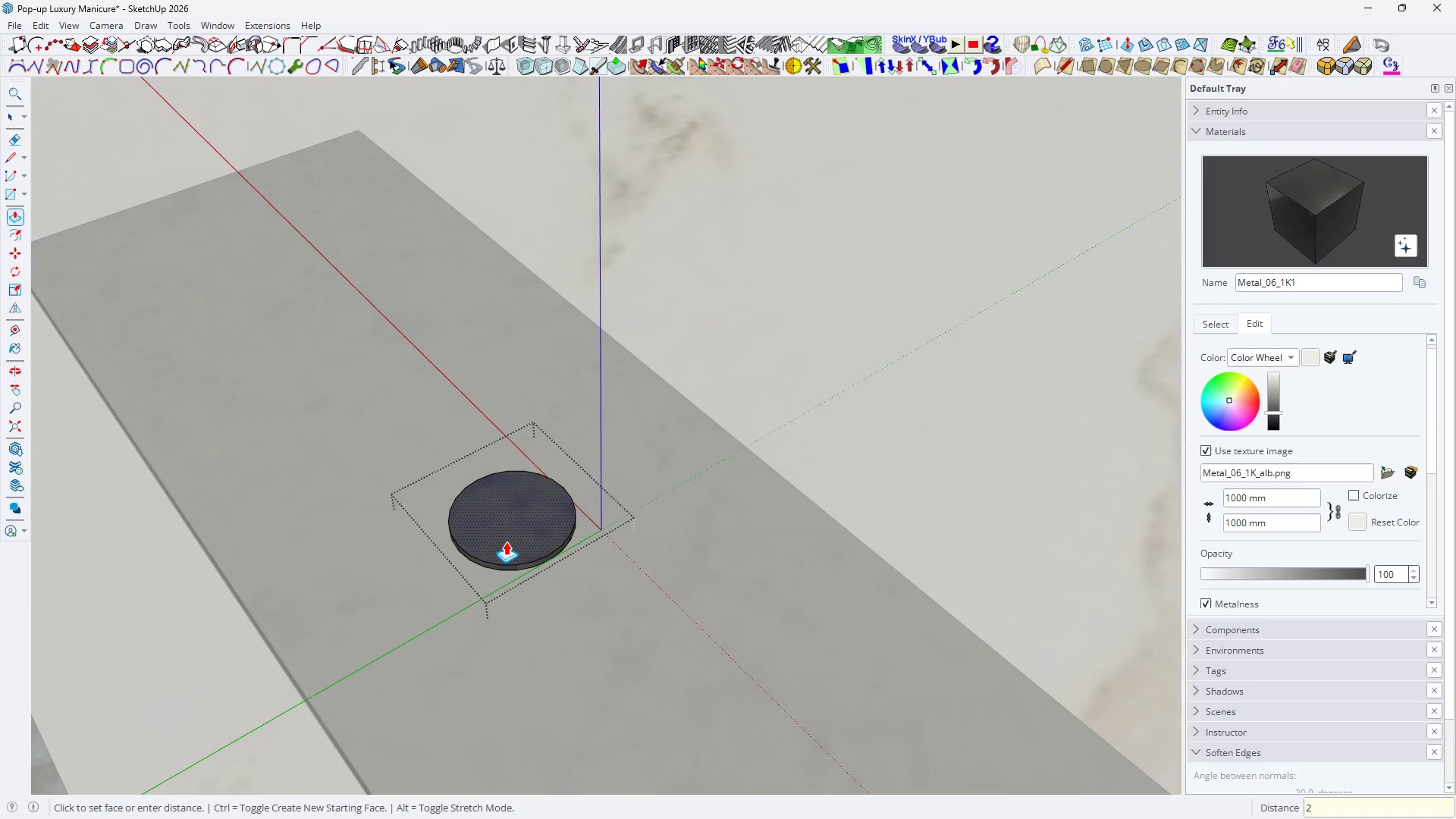 
key(Enter)
 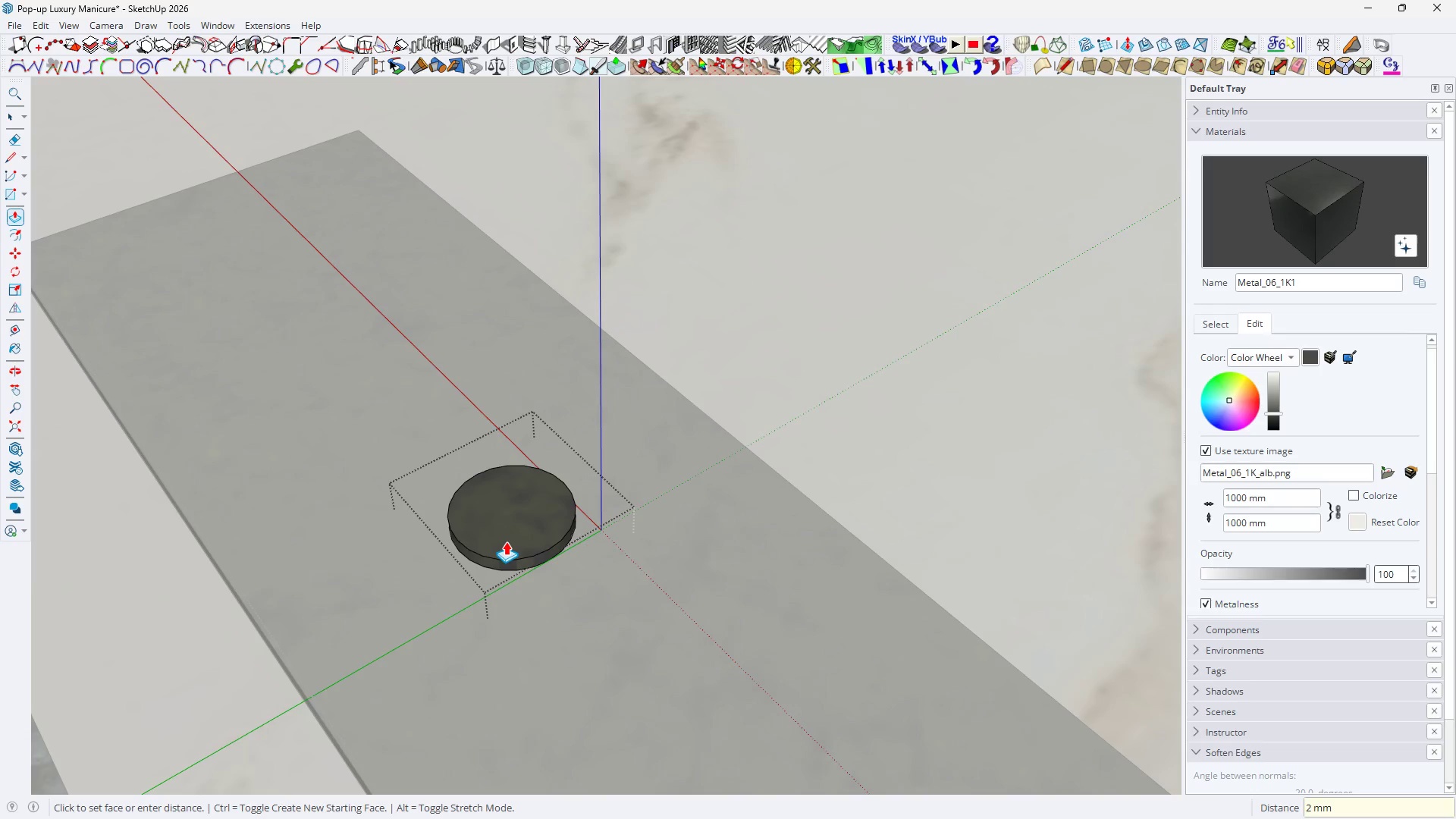 
key(Space)
 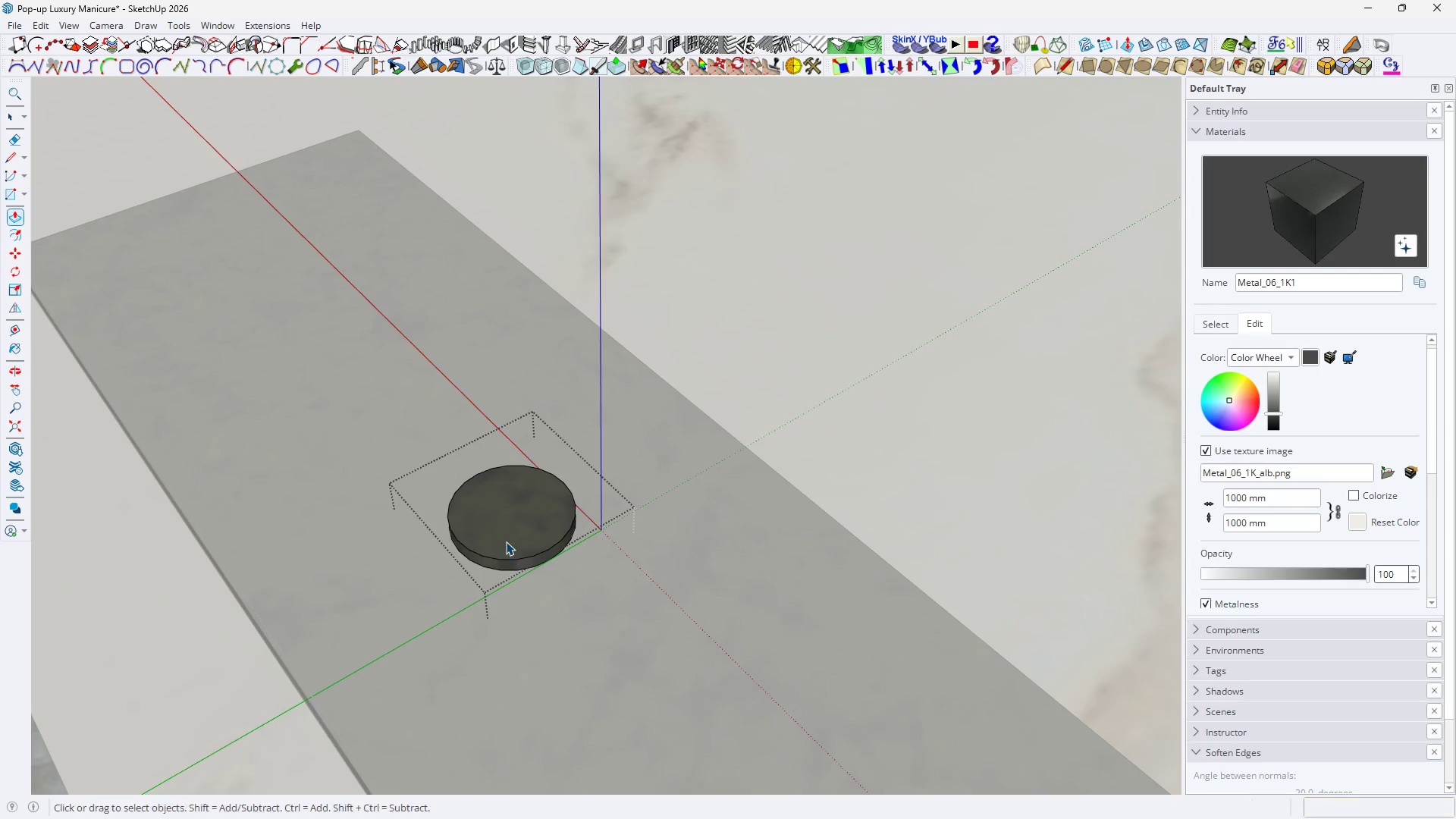 
left_click([506, 541])
 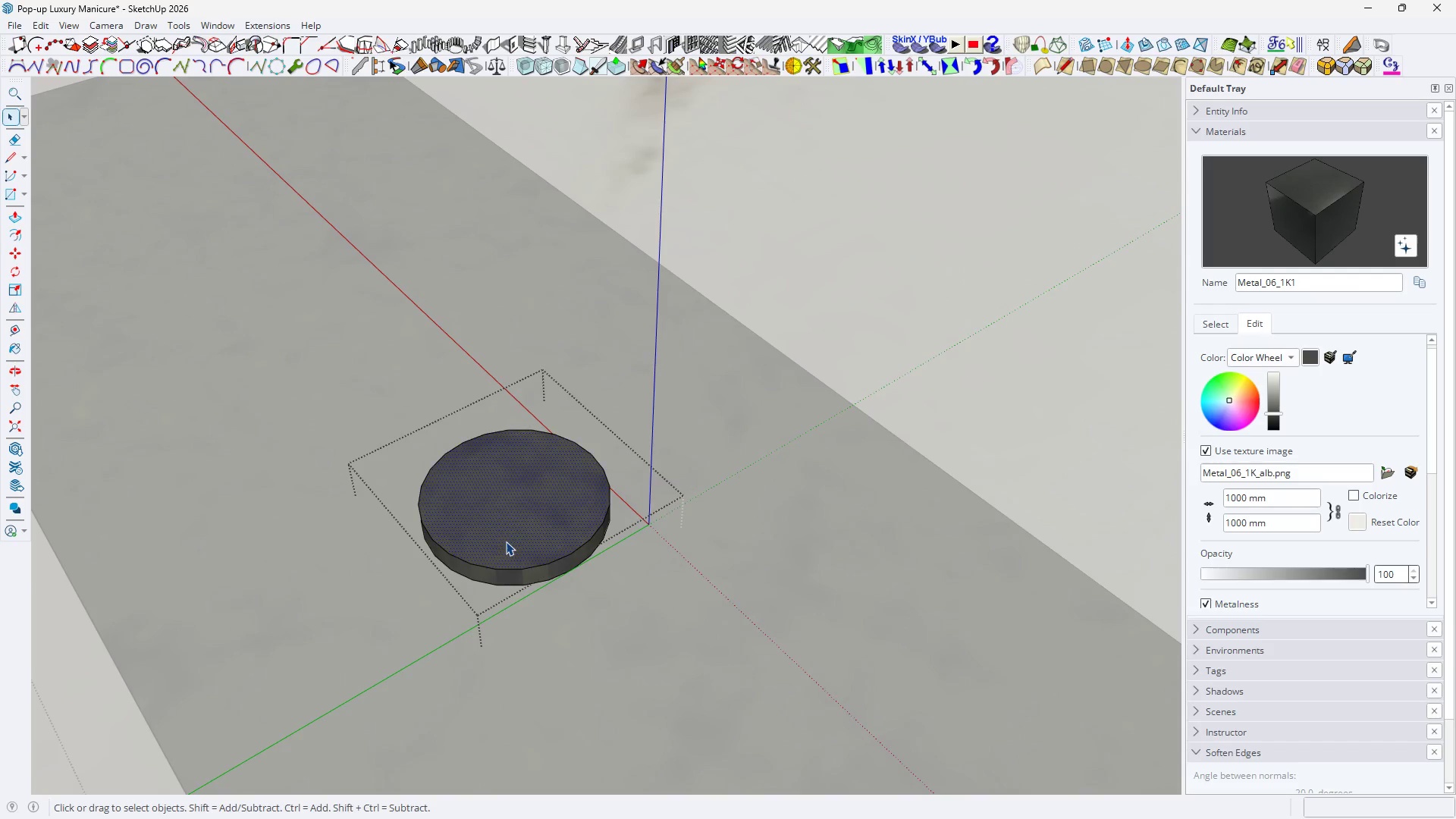 
key(F)
 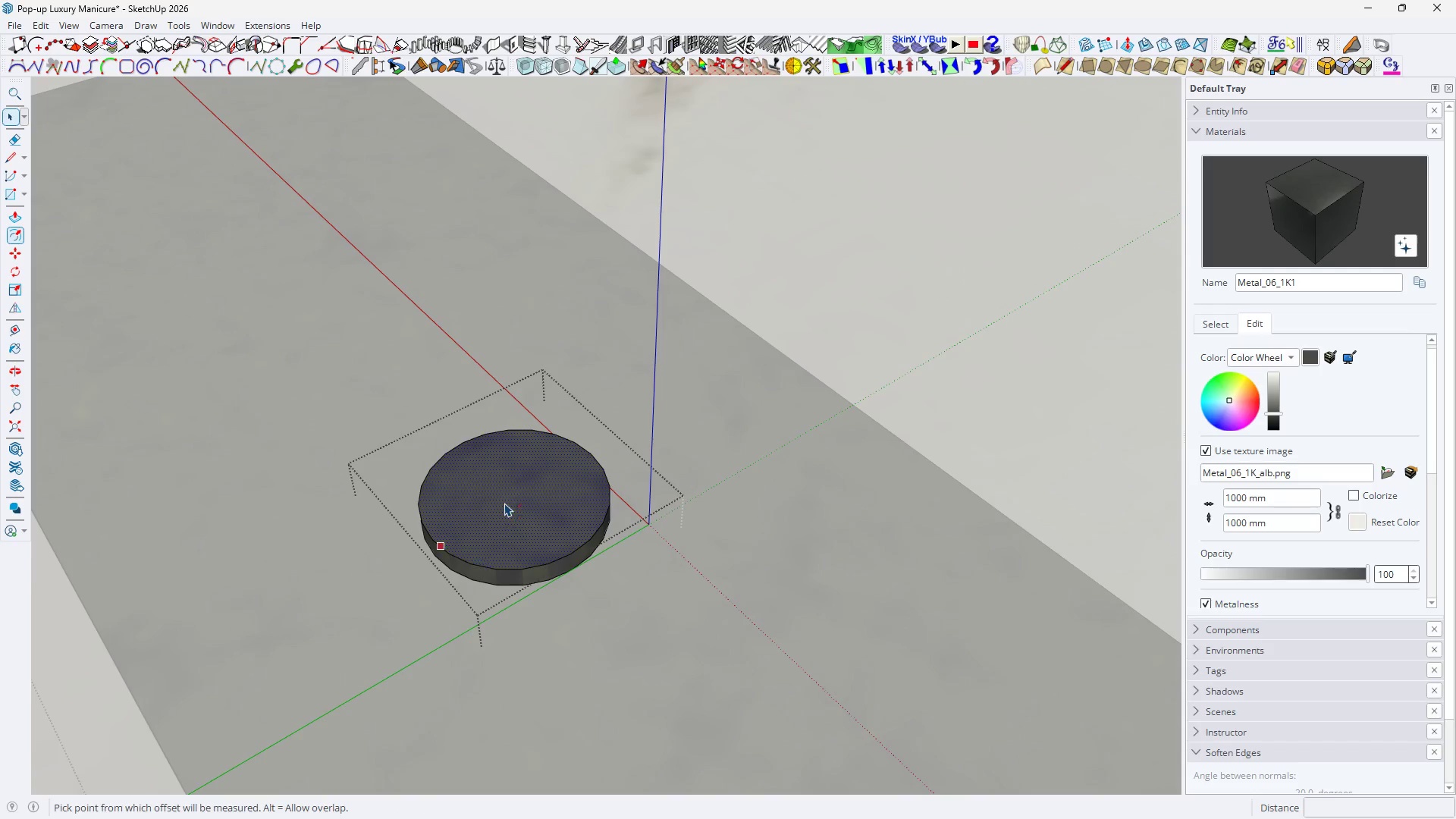 
scroll: coordinate [506, 541], scroll_direction: up, amount: 4.0
 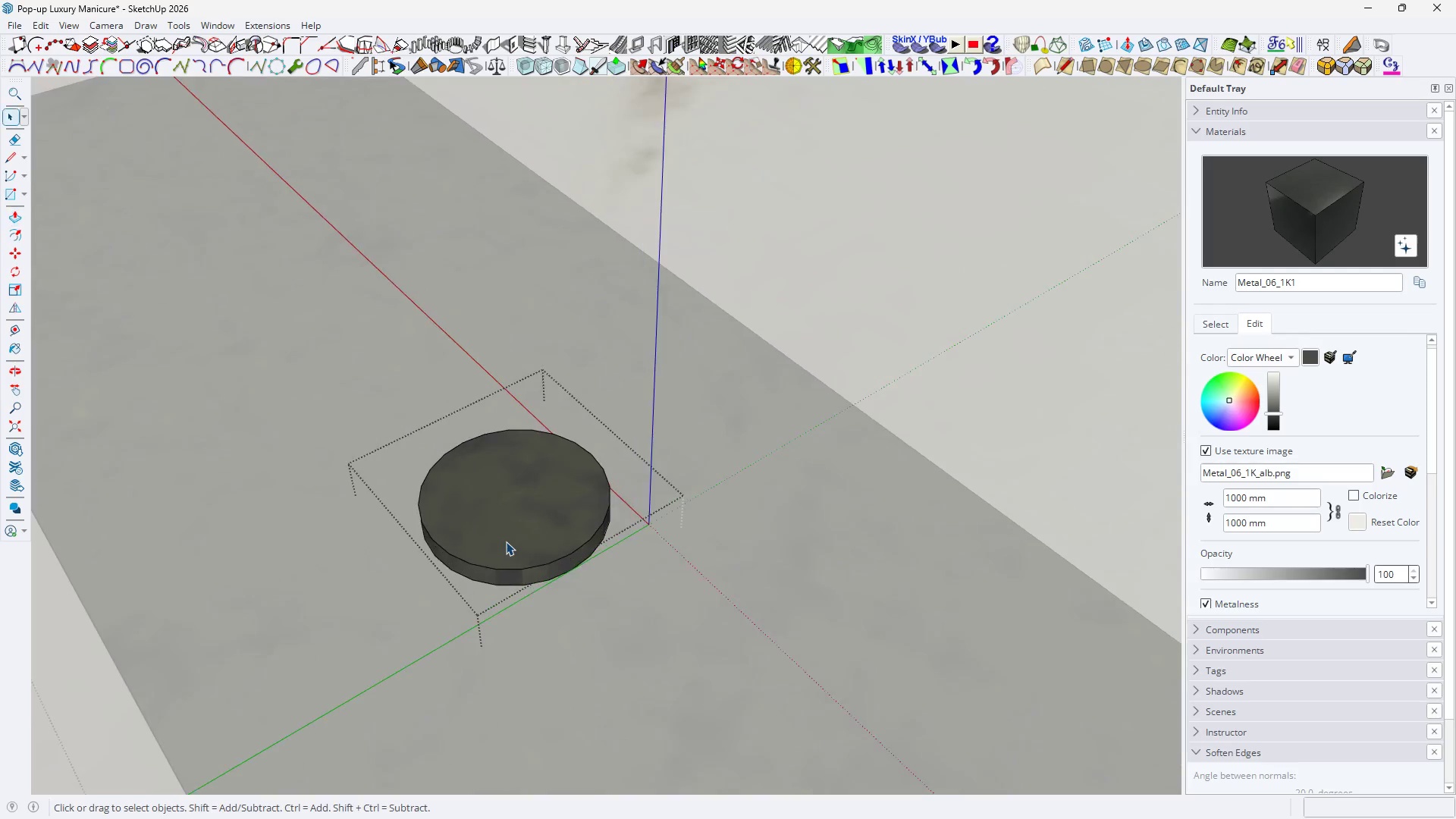 
double_click([504, 503])
 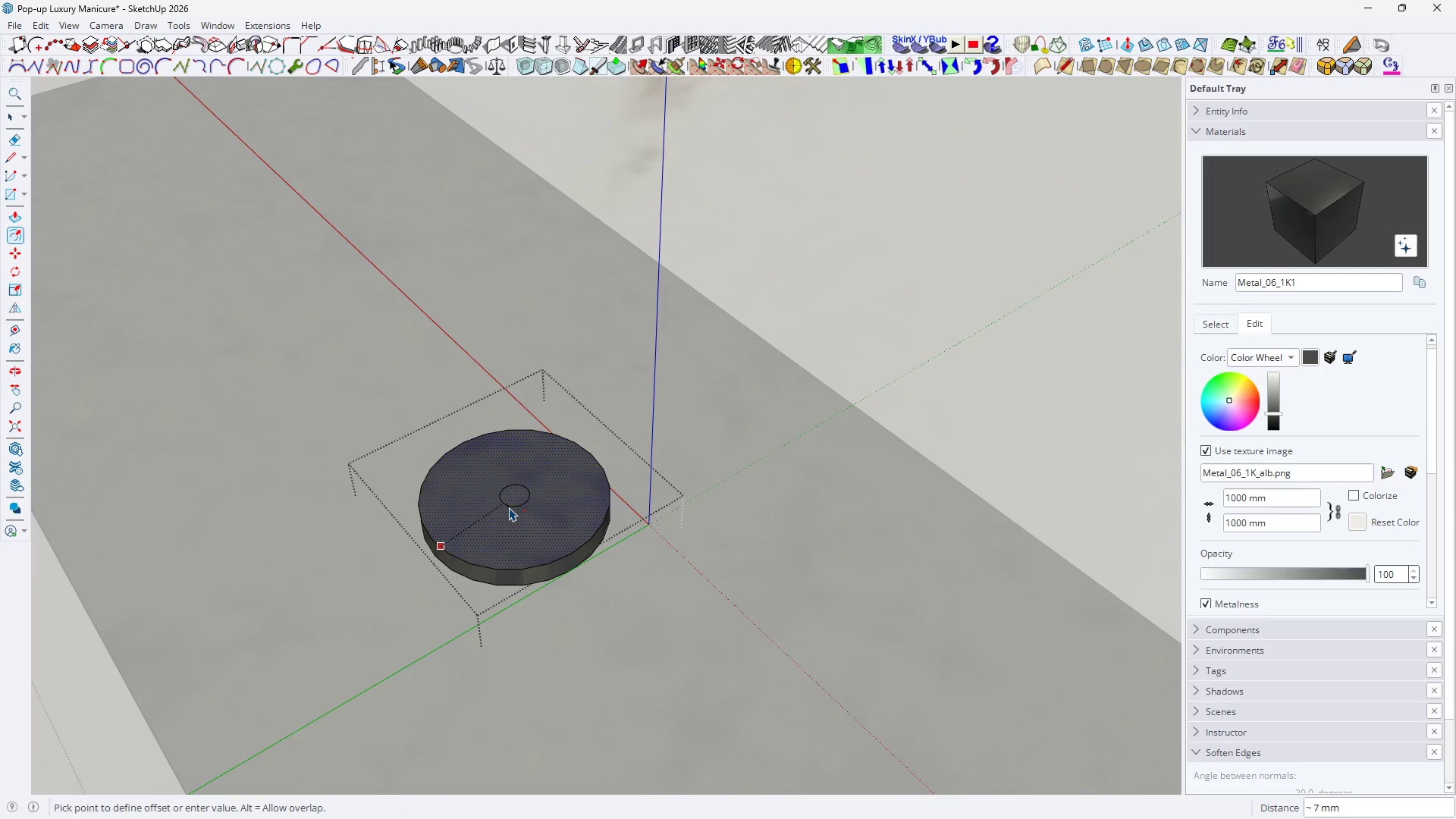 
key(1)
 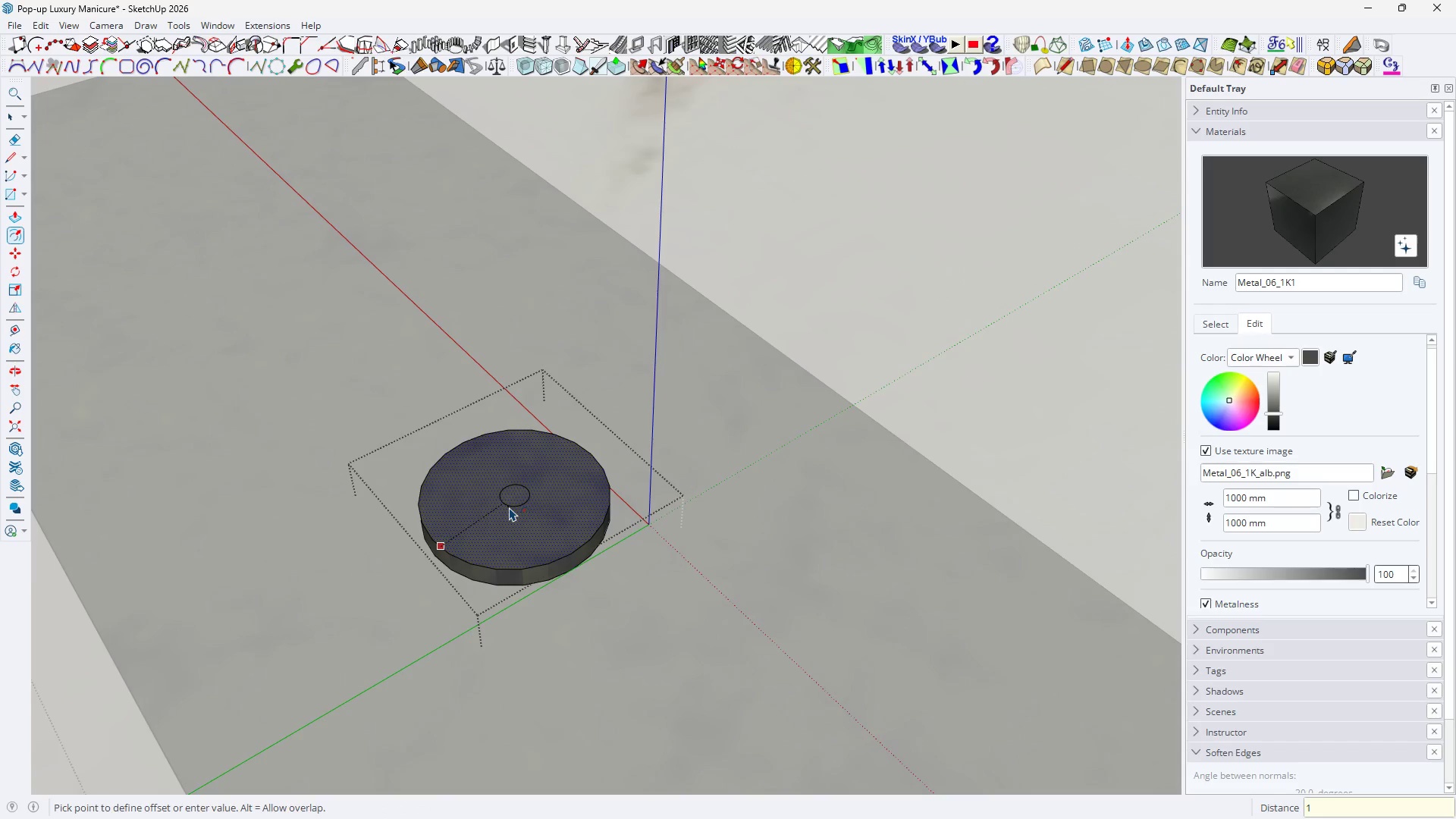 
key(Enter)
 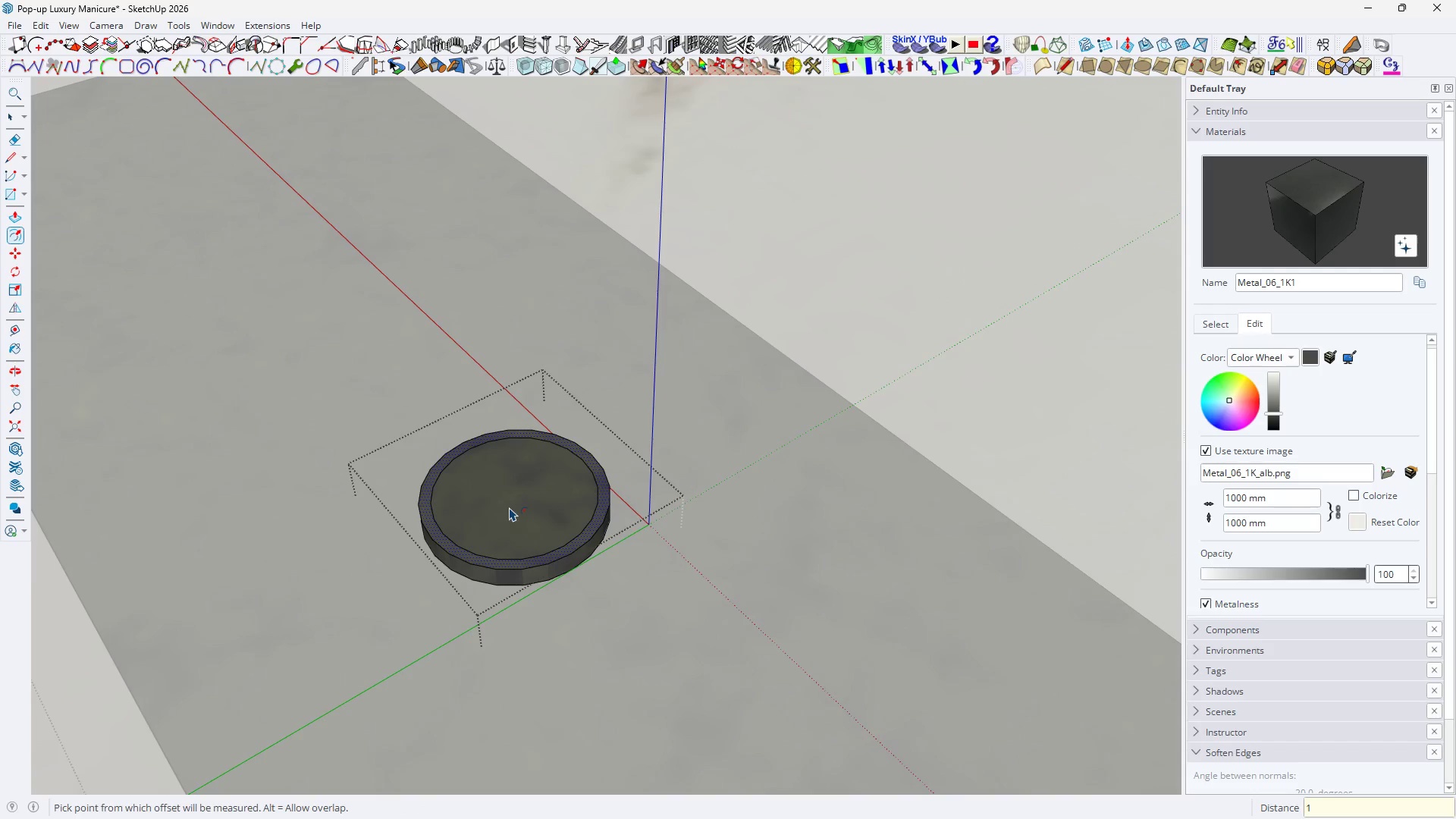 
key(Space)
 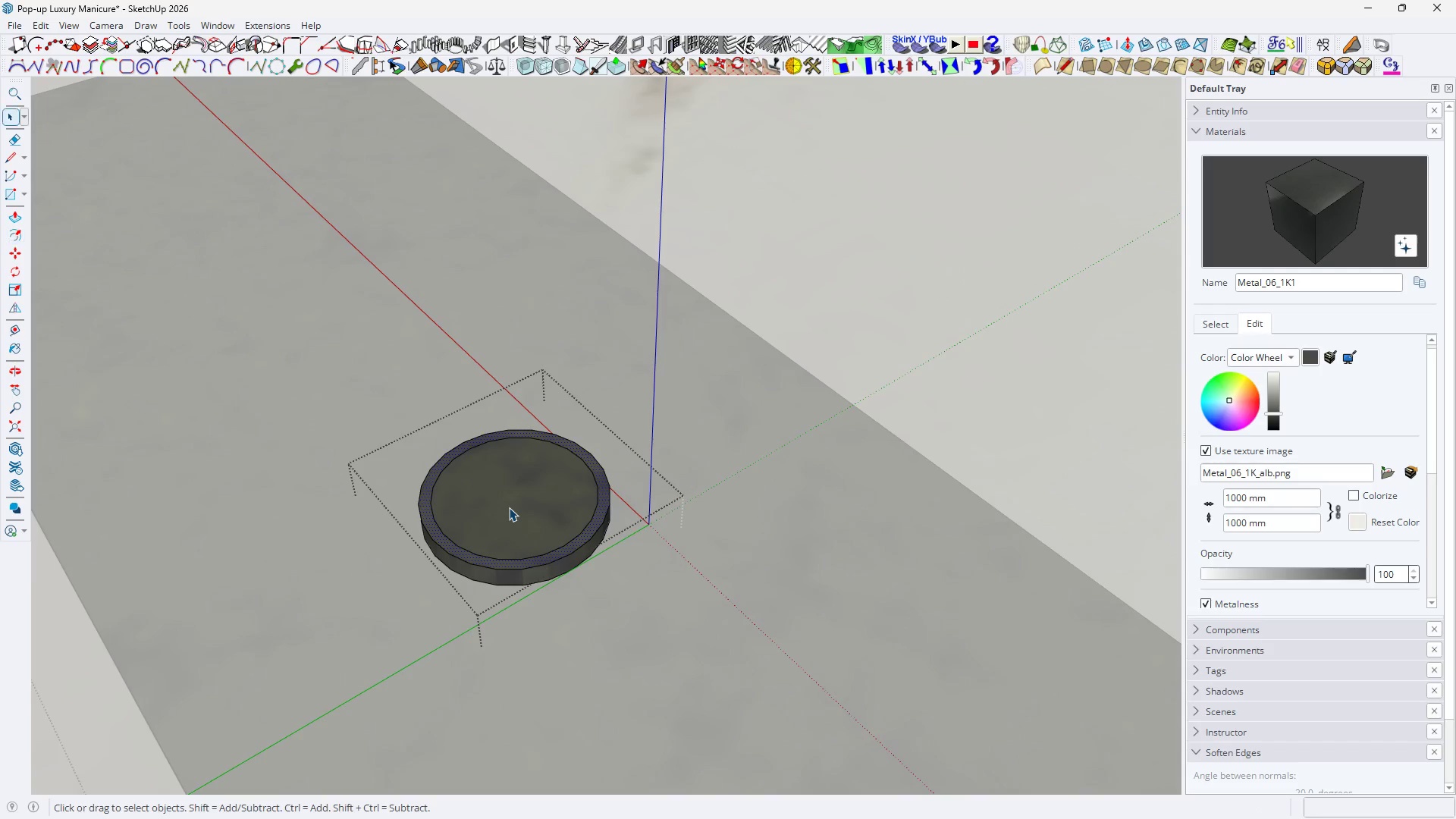 
left_click([509, 507])
 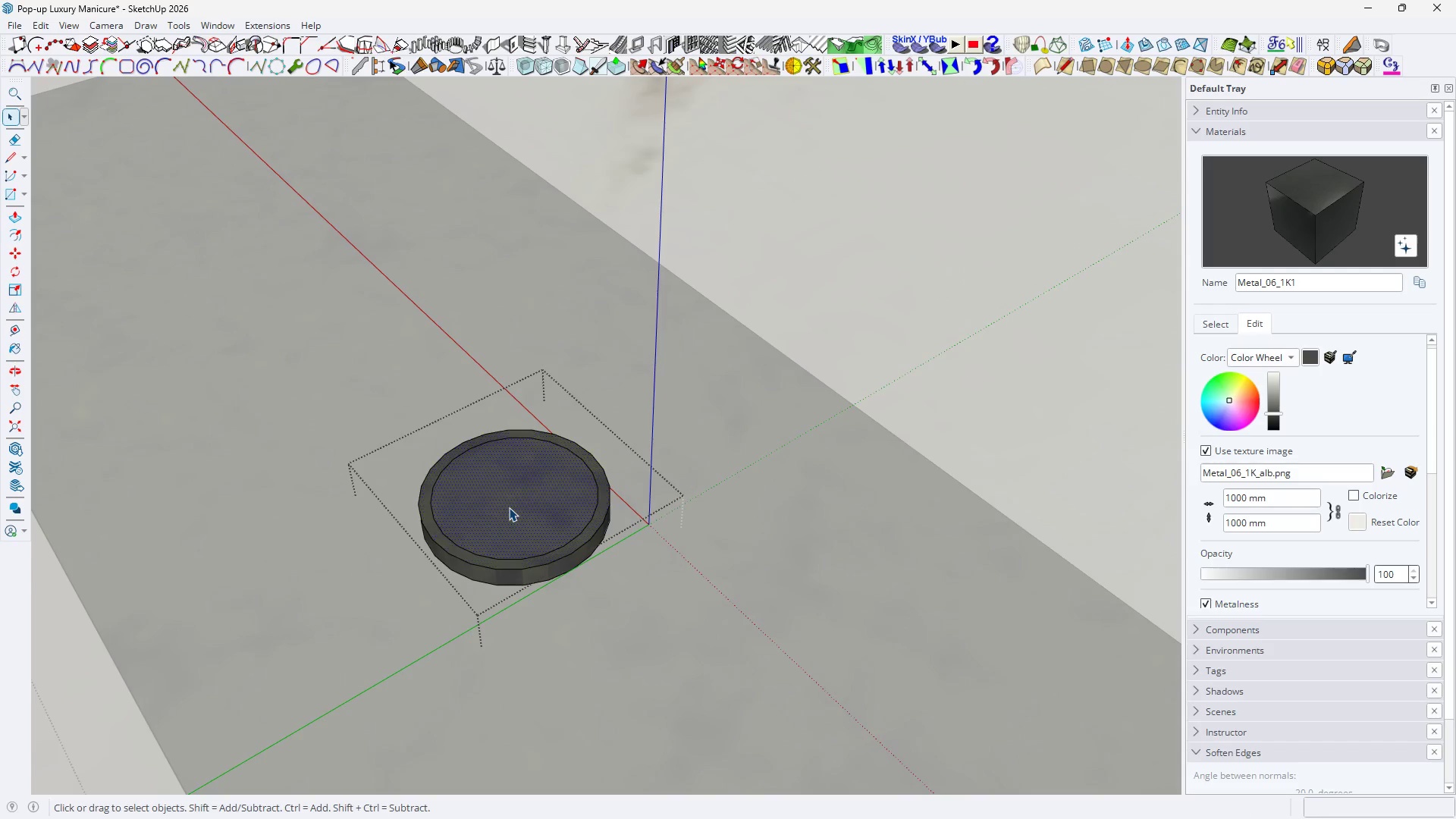 
key(P)
 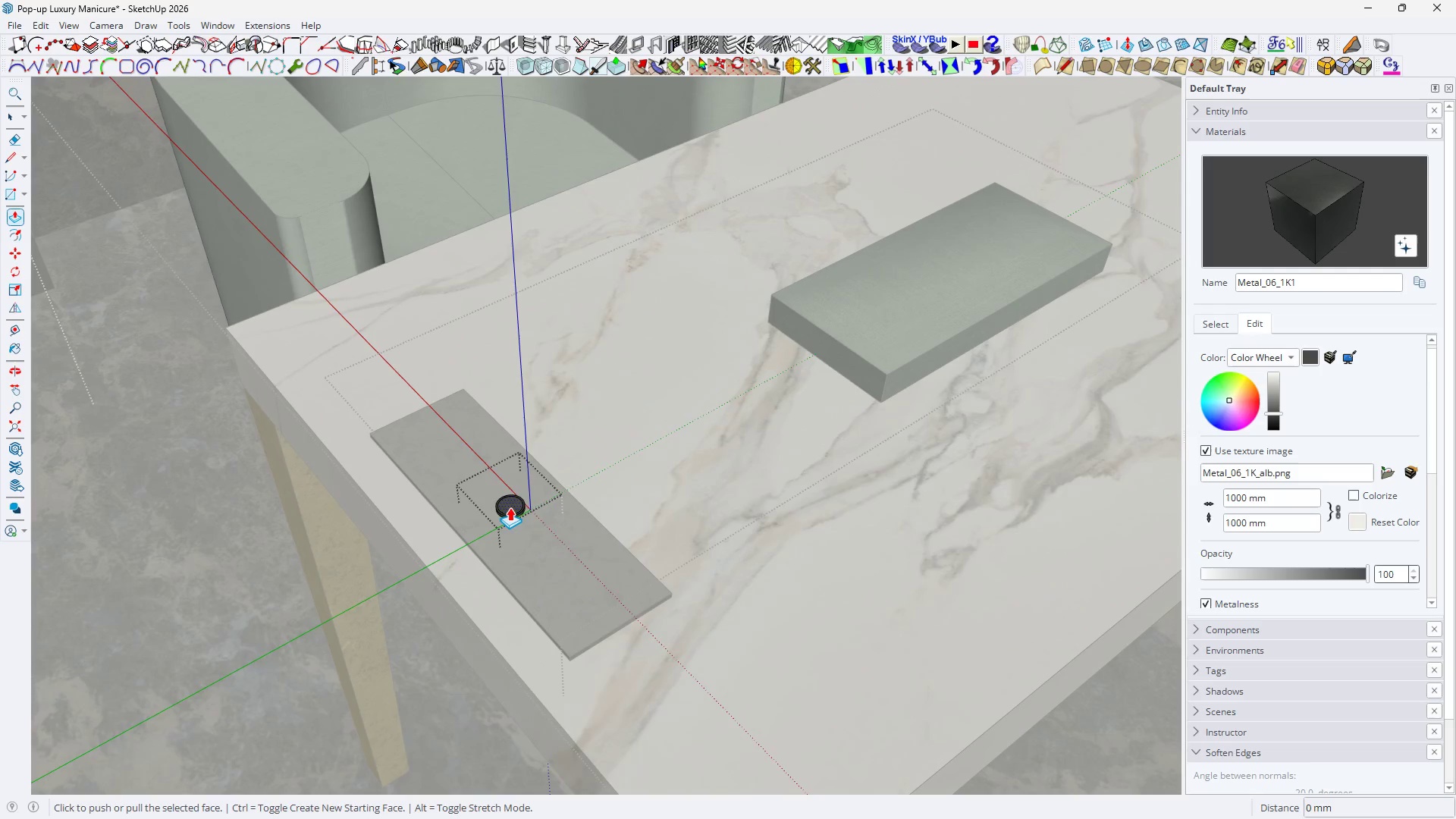 
left_click([510, 507])
 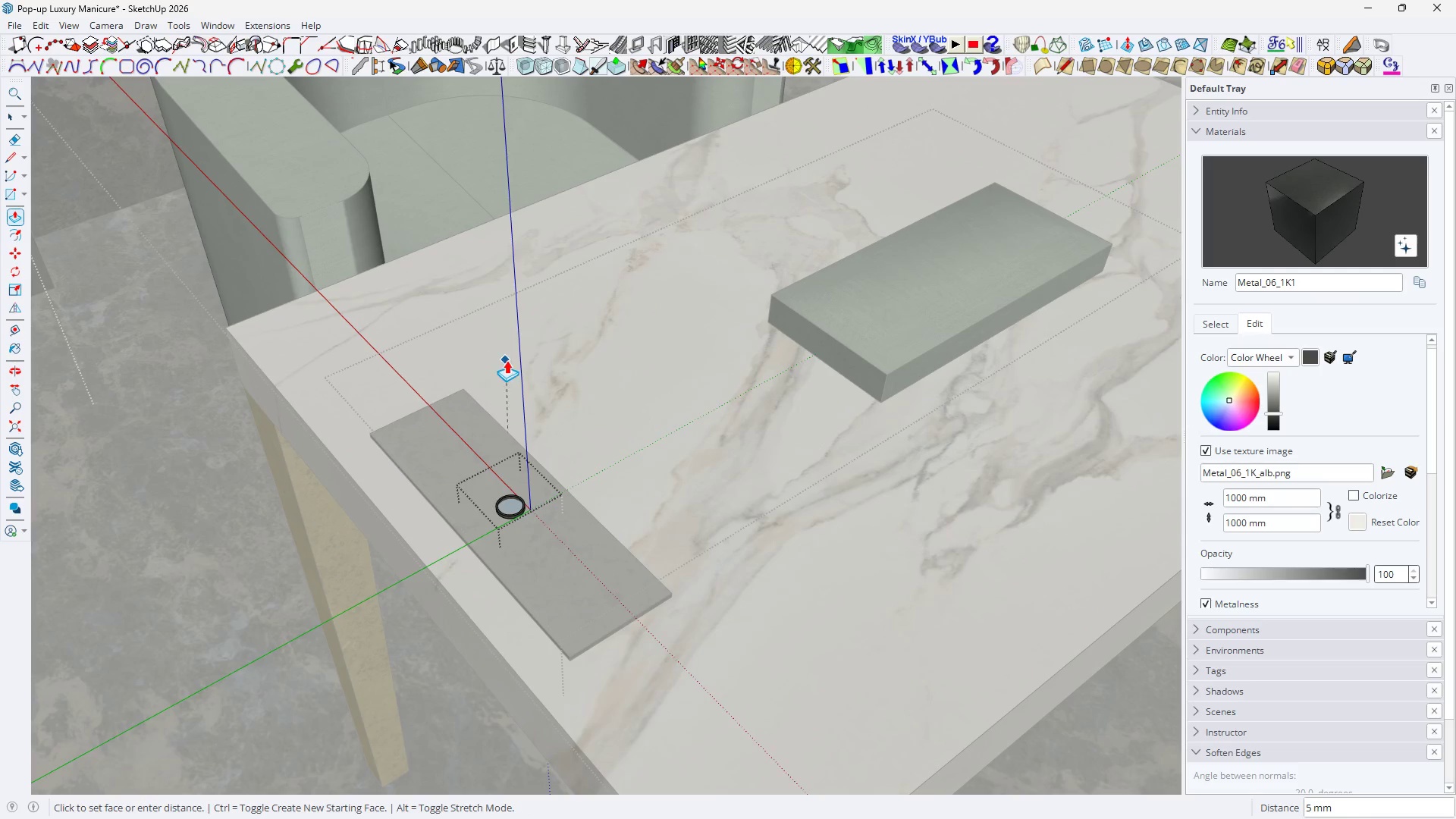 
scroll: coordinate [510, 507], scroll_direction: down, amount: 21.0
 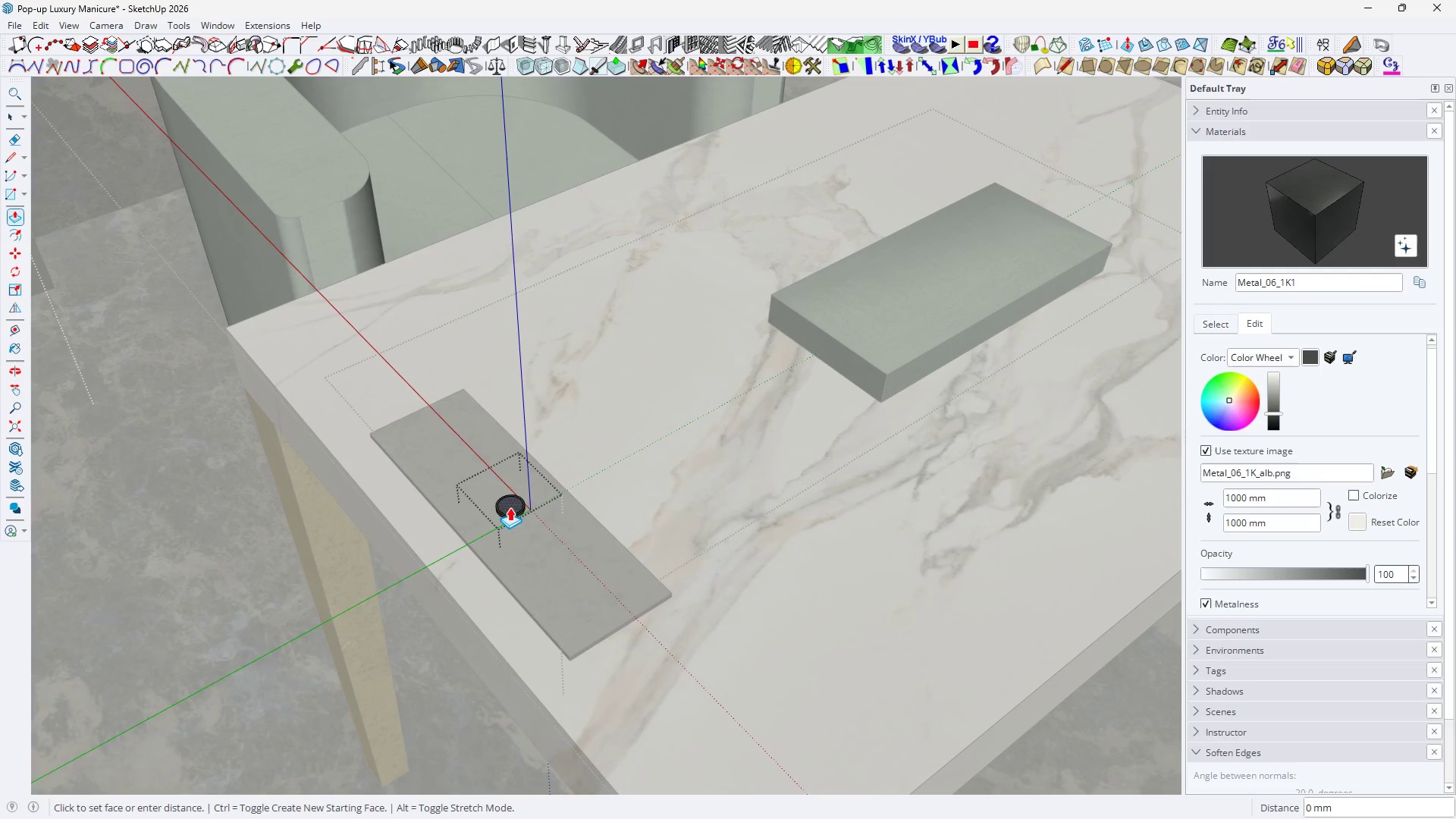 
left_click([495, 358])
 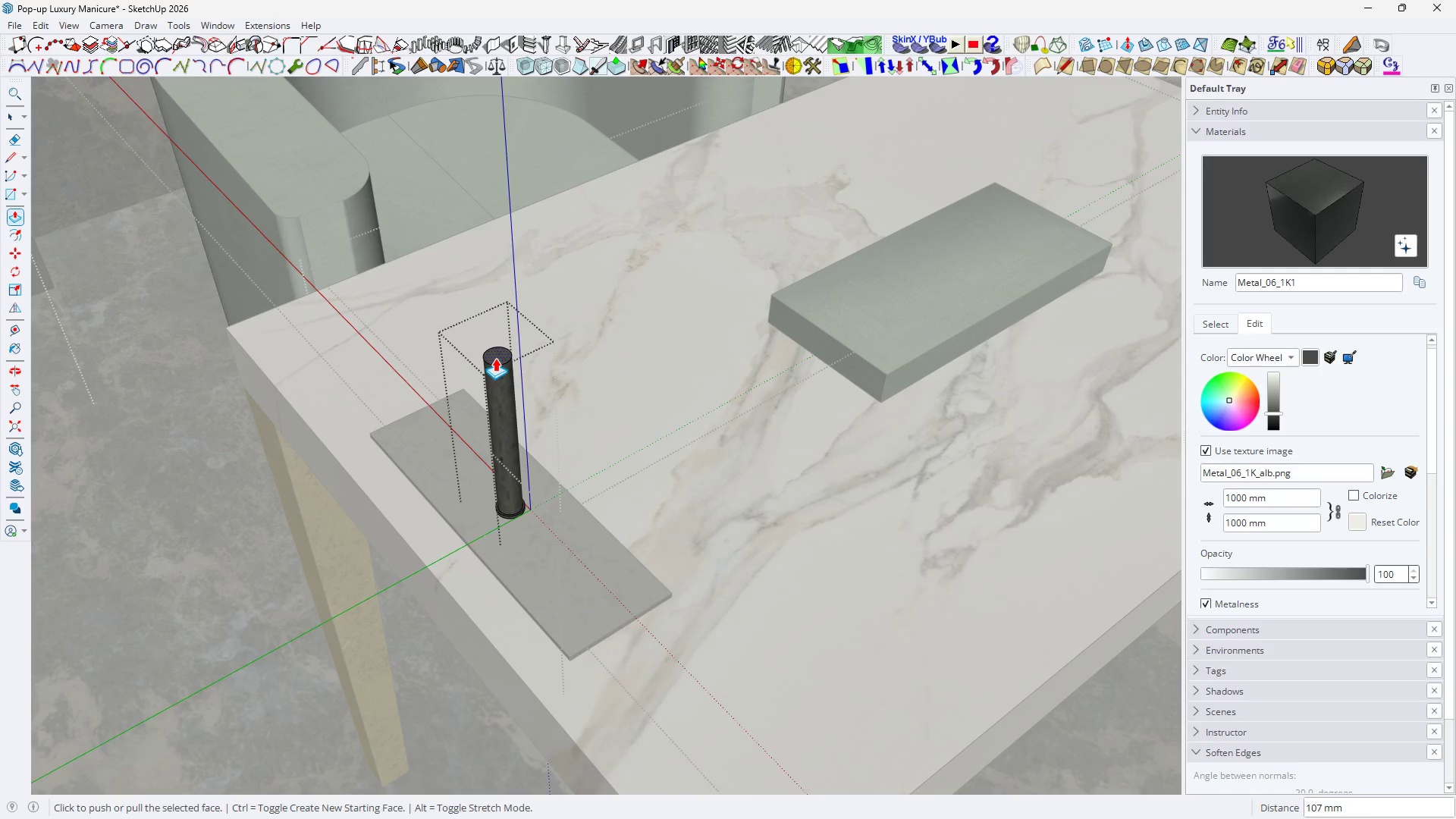 
key(Space)
 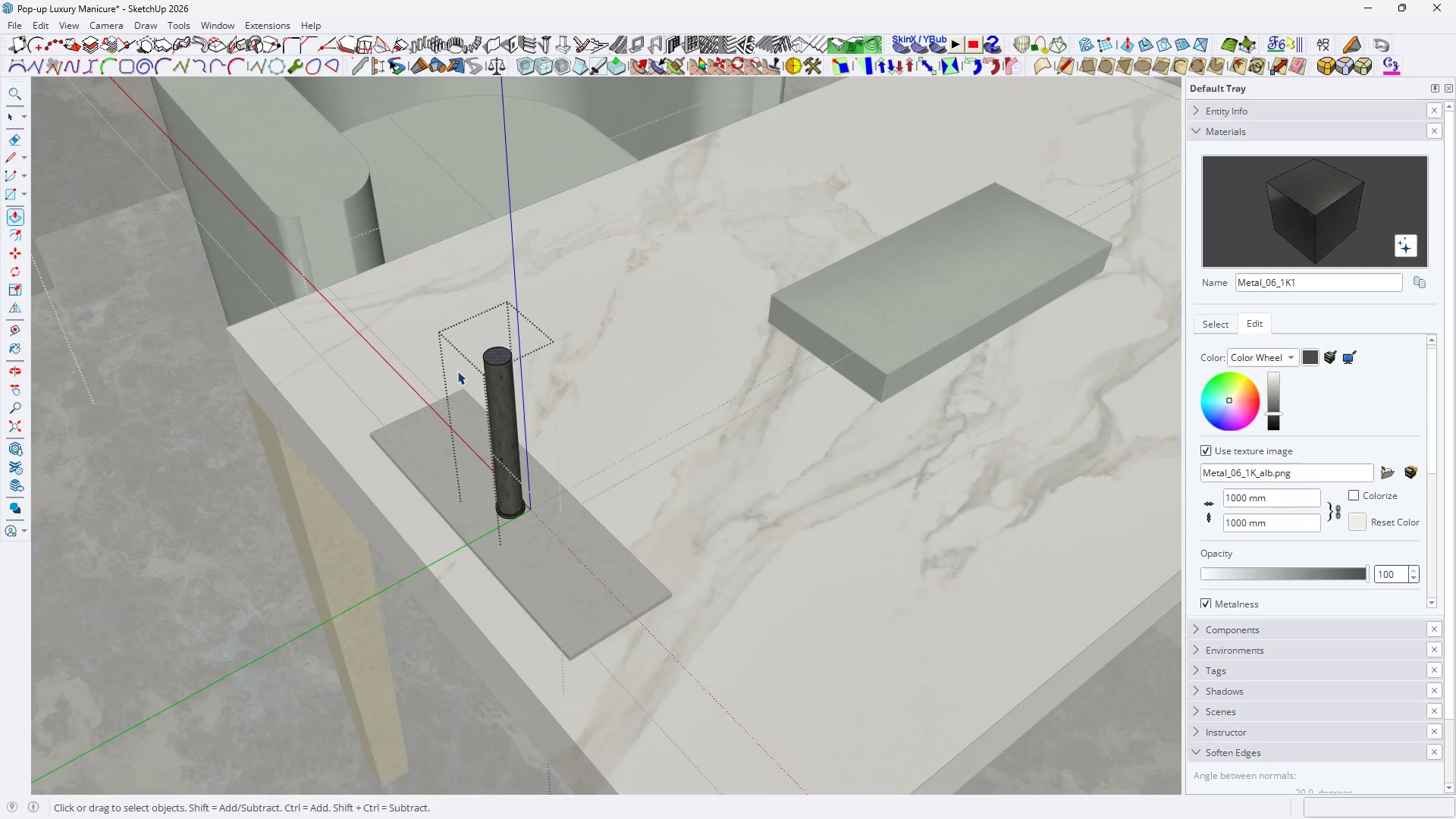 
scroll: coordinate [444, 444], scroll_direction: up, amount: 4.0
 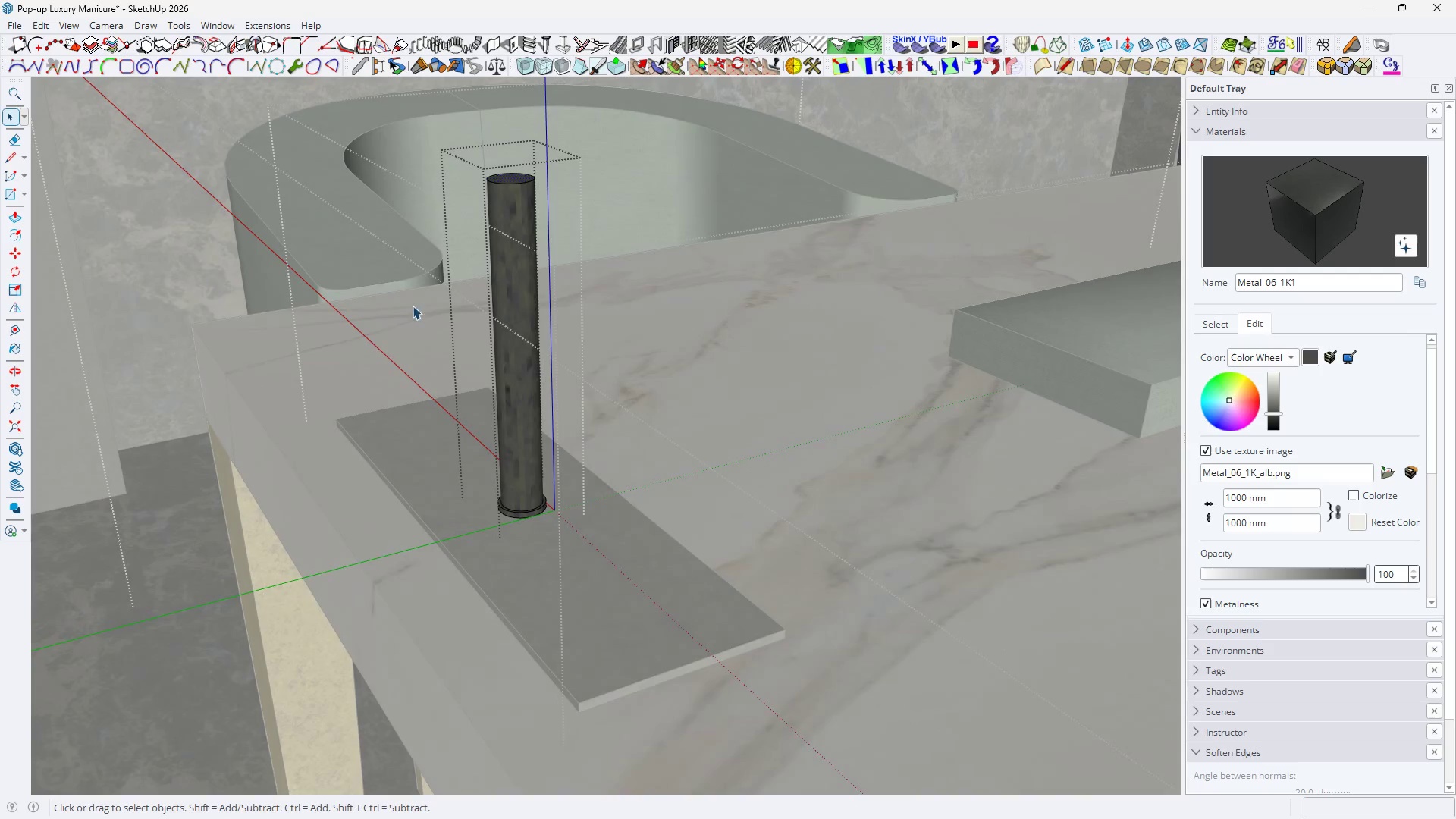 
key(Space)
 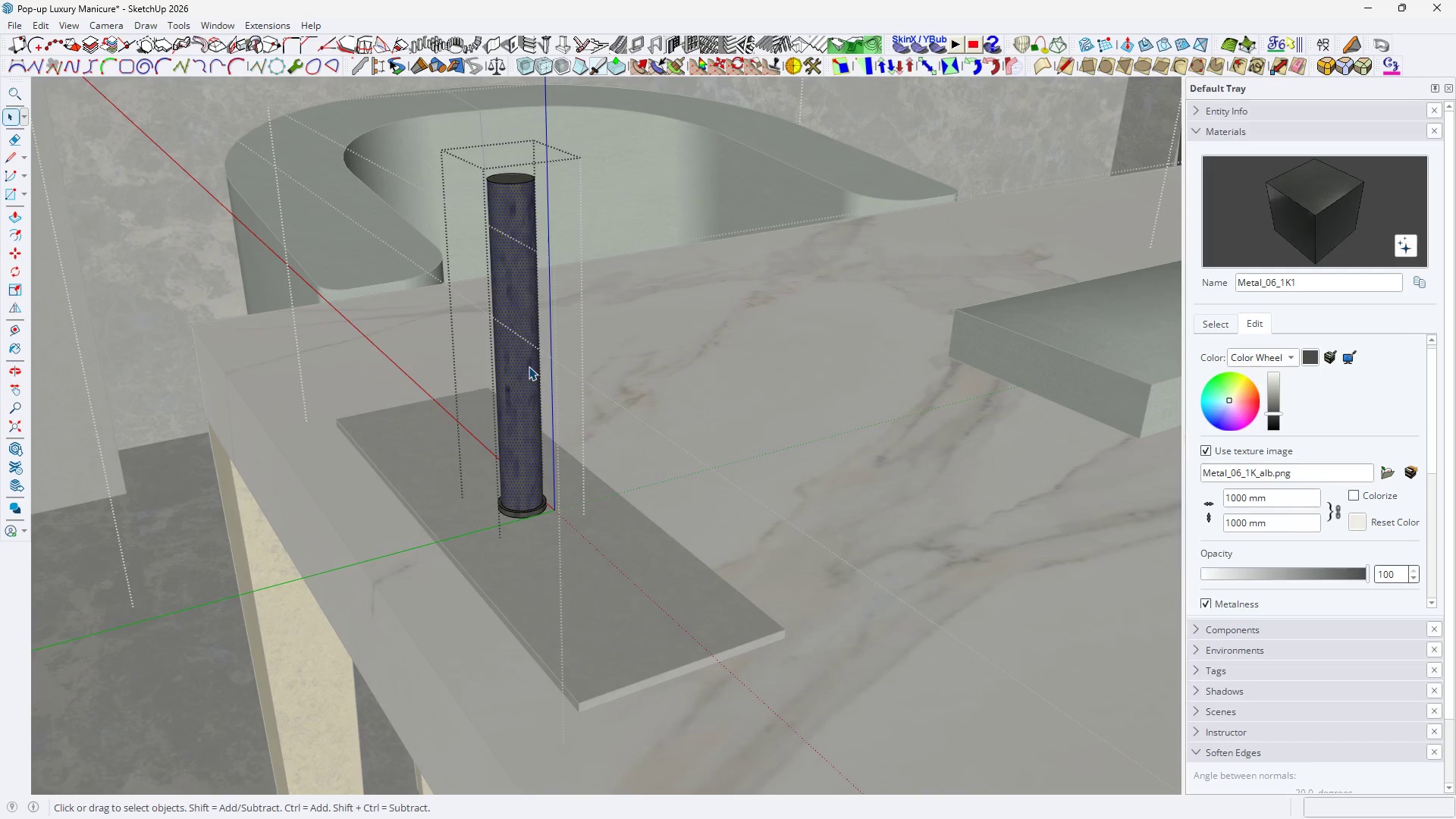 
triple_click([529, 366])
 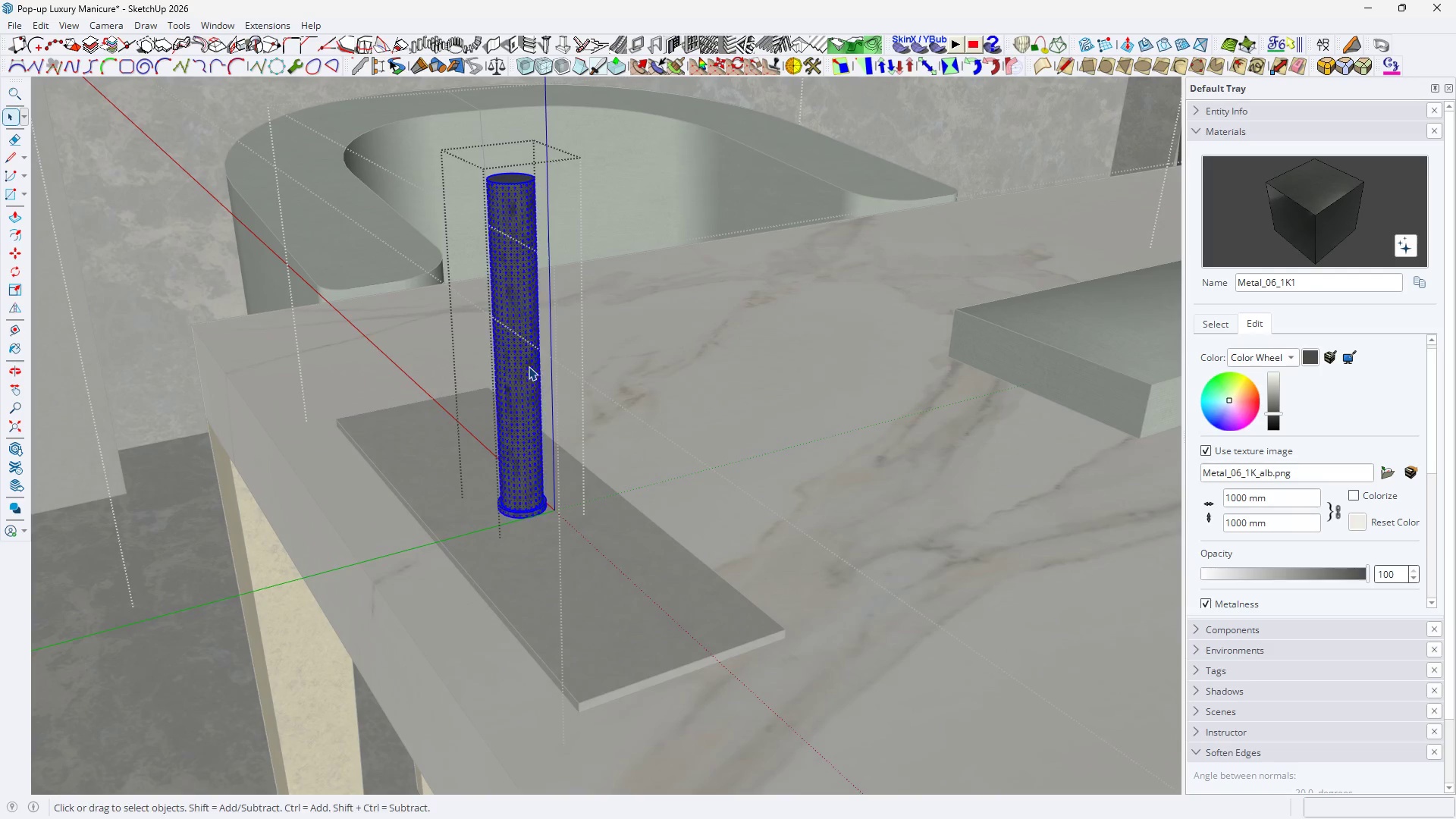 
key(B)
 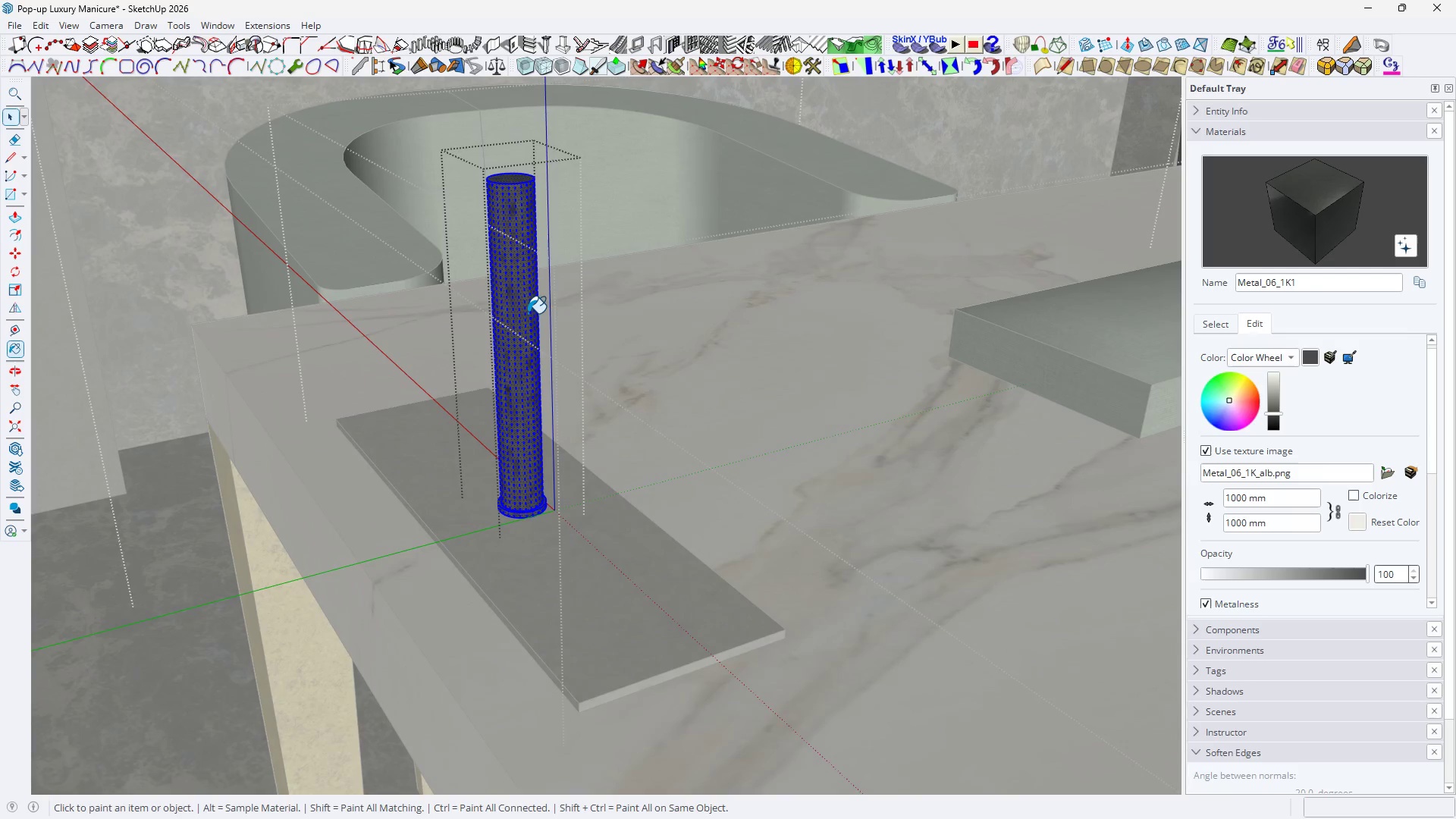 
triple_click([528, 313])
 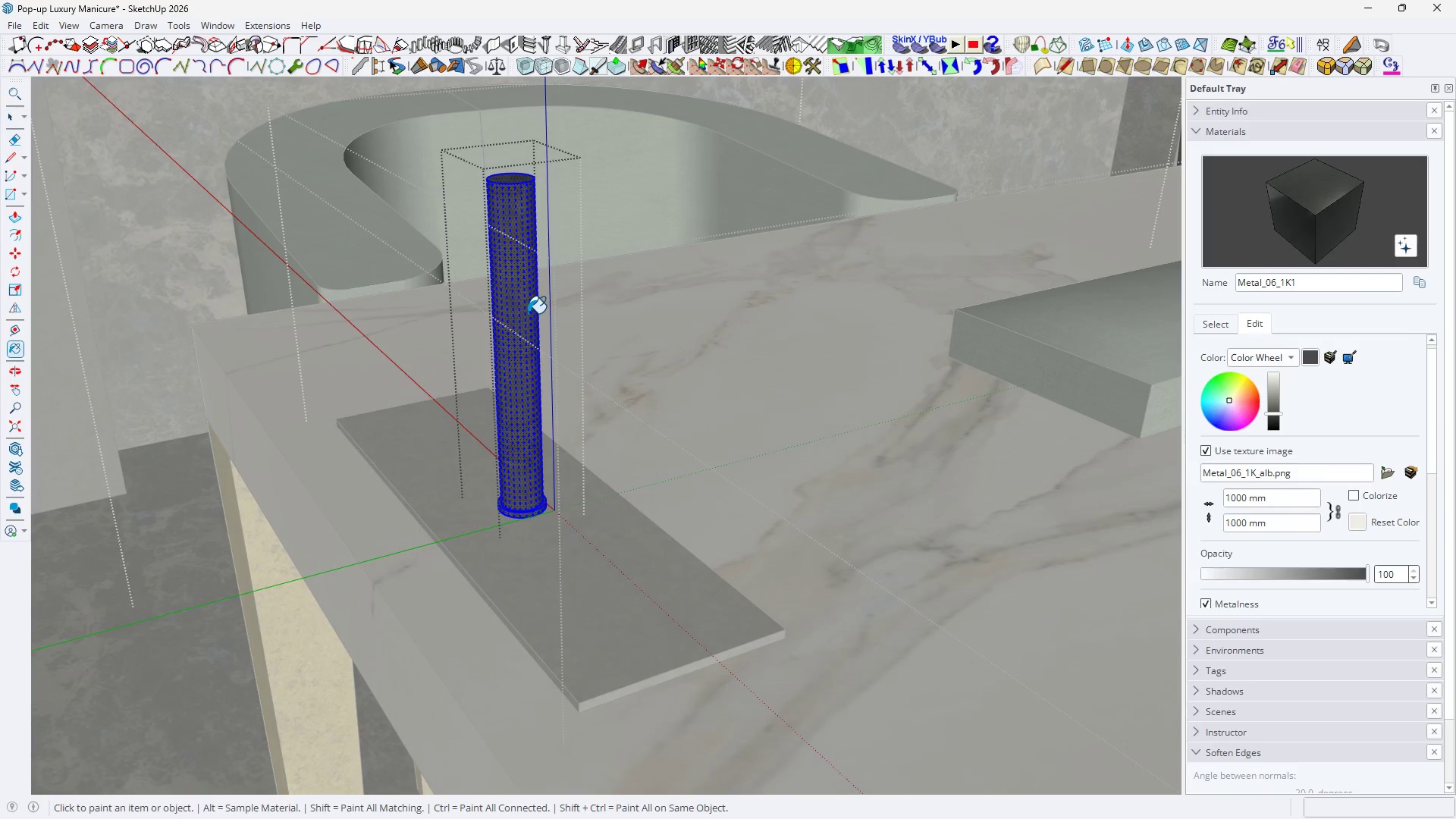 
triple_click([528, 313])
 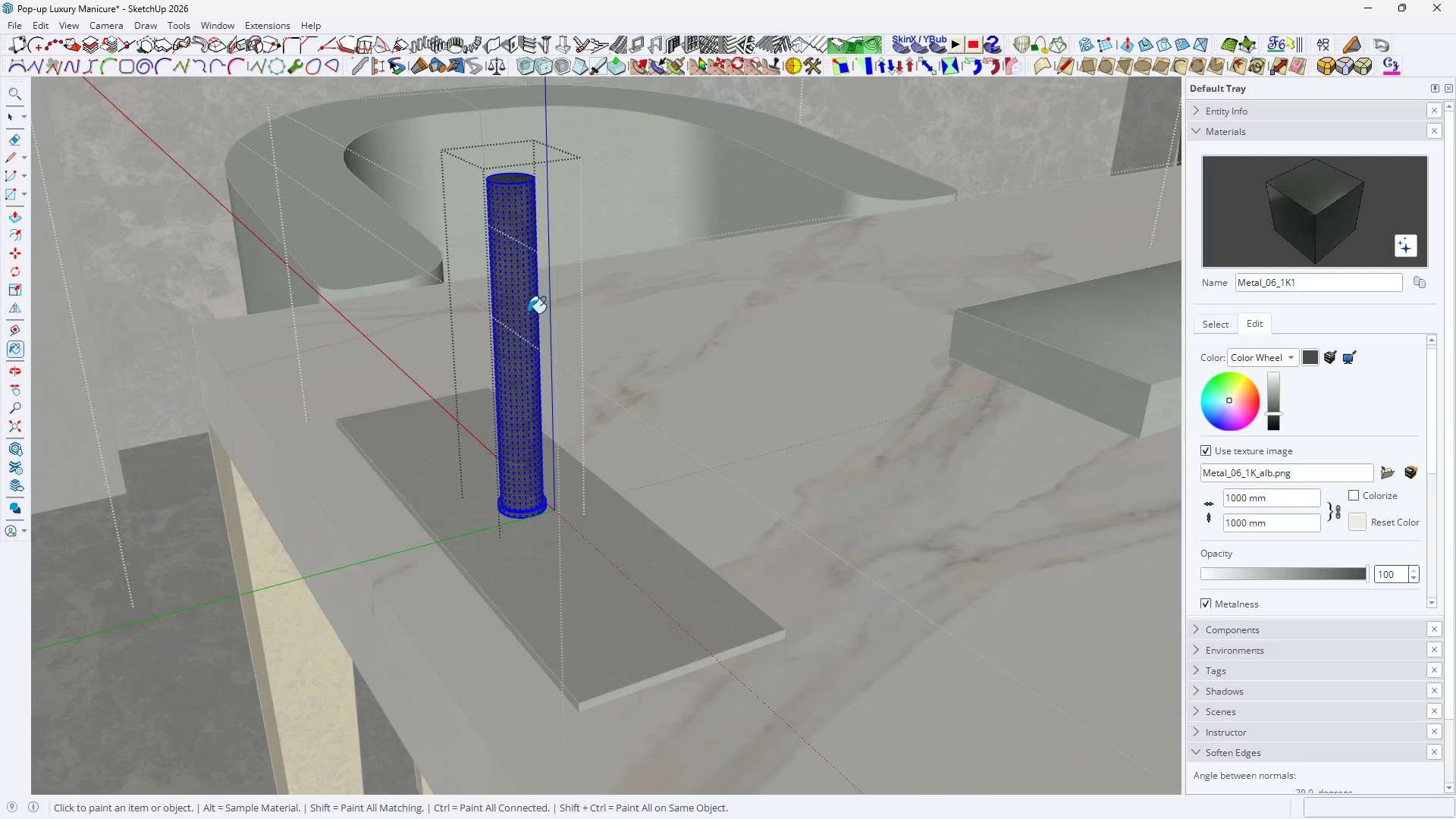 
triple_click([528, 313])
 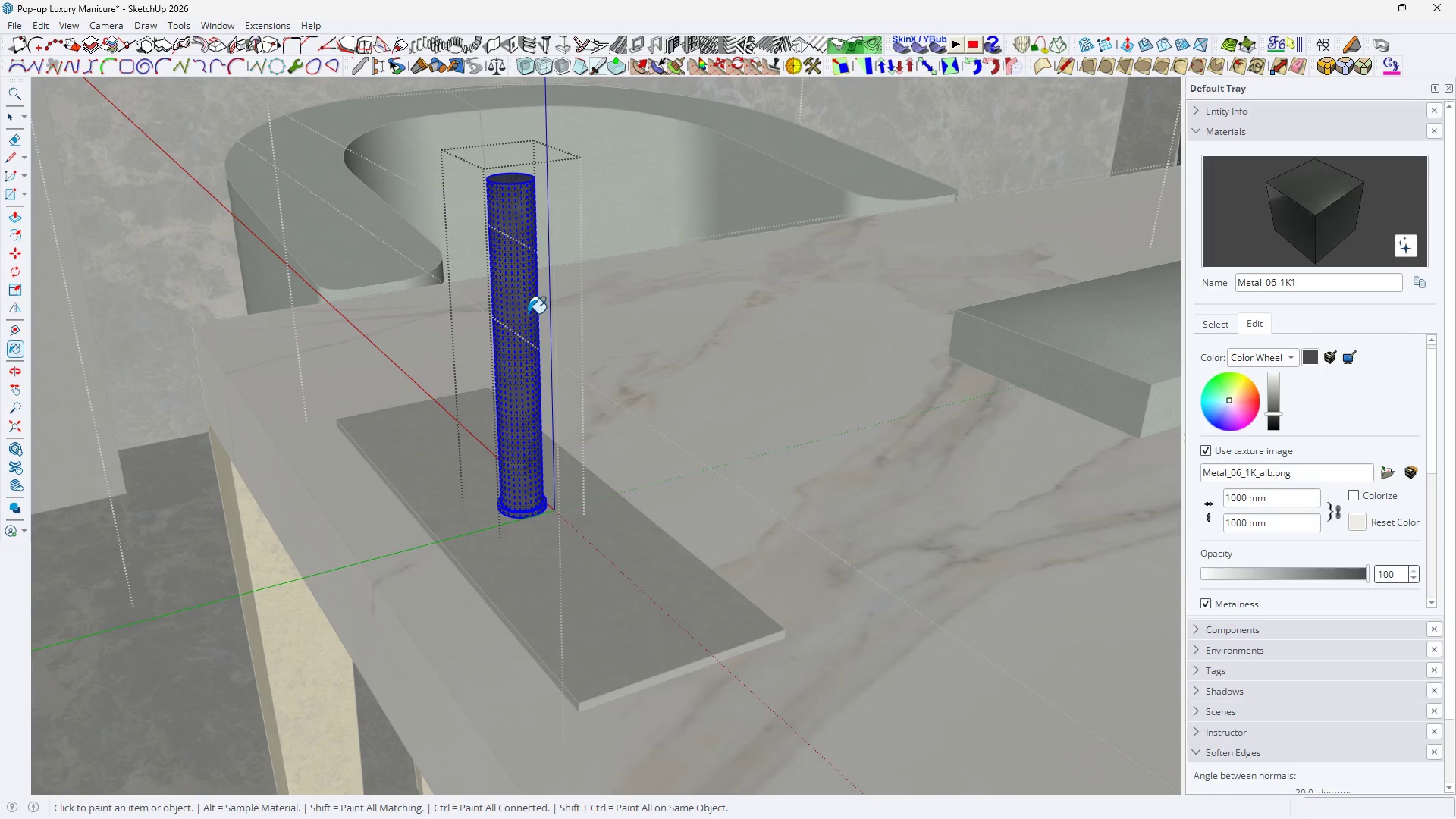 
triple_click([528, 313])
 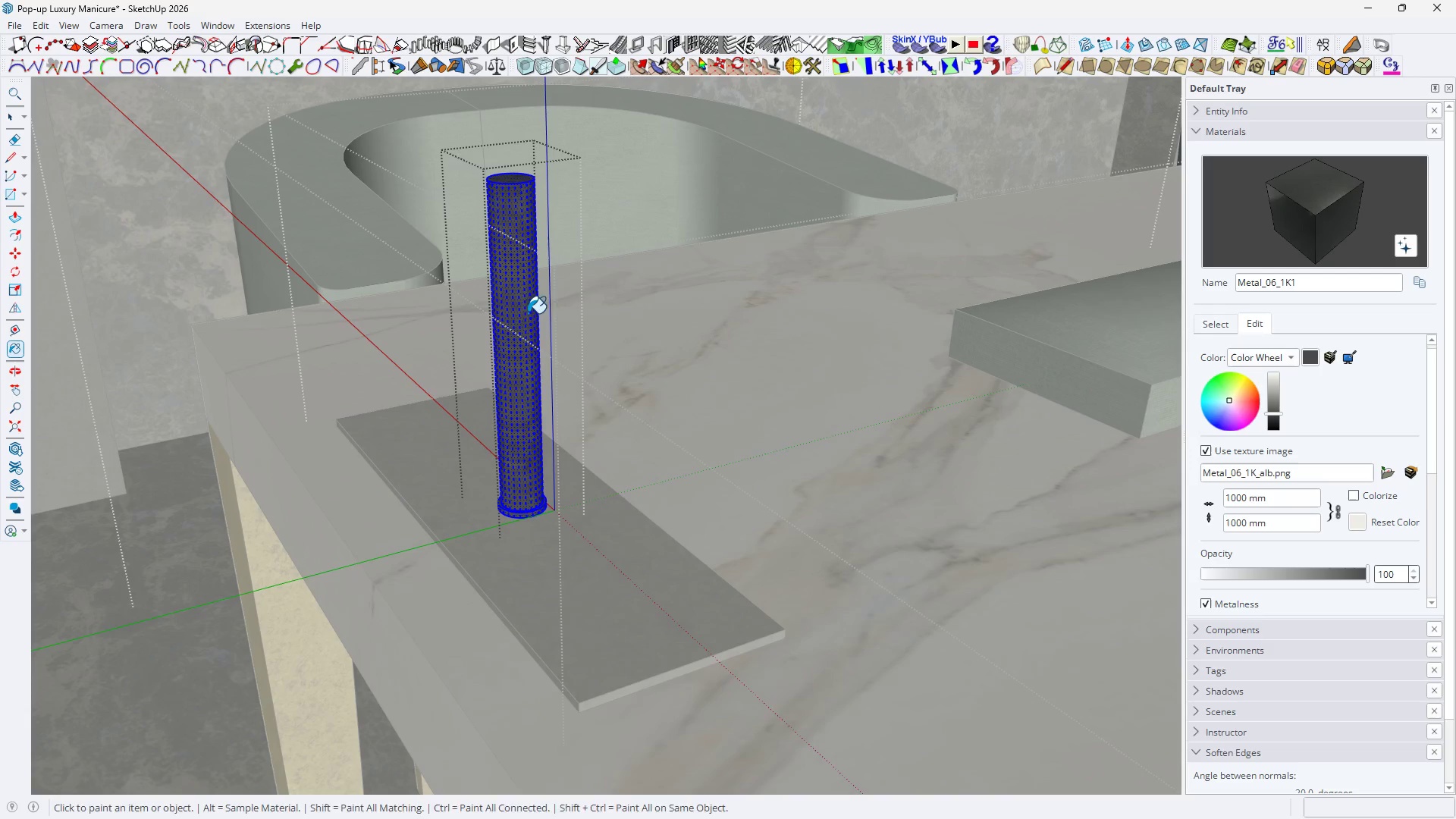 
key(Space)
 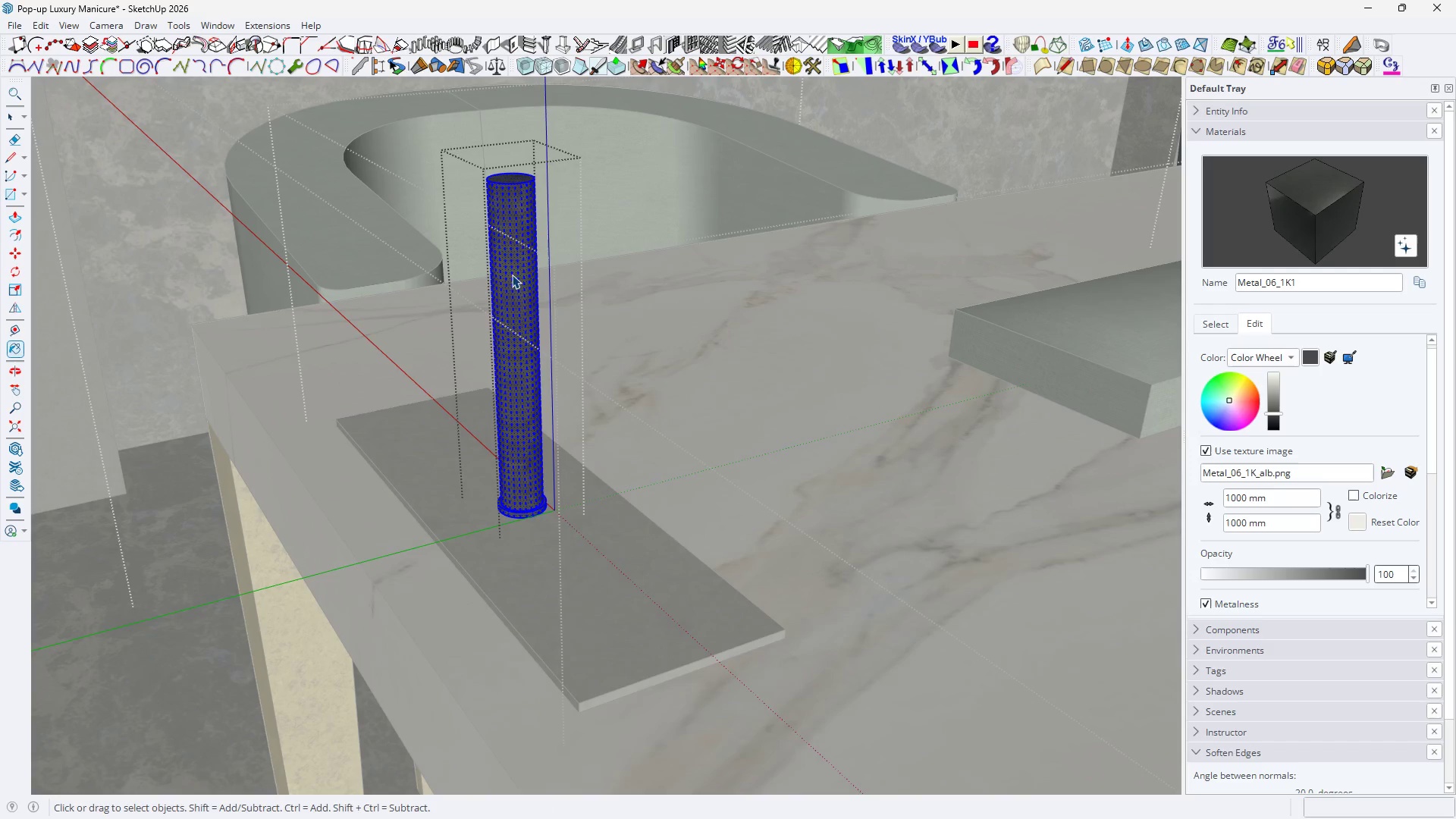 
key(Escape)
 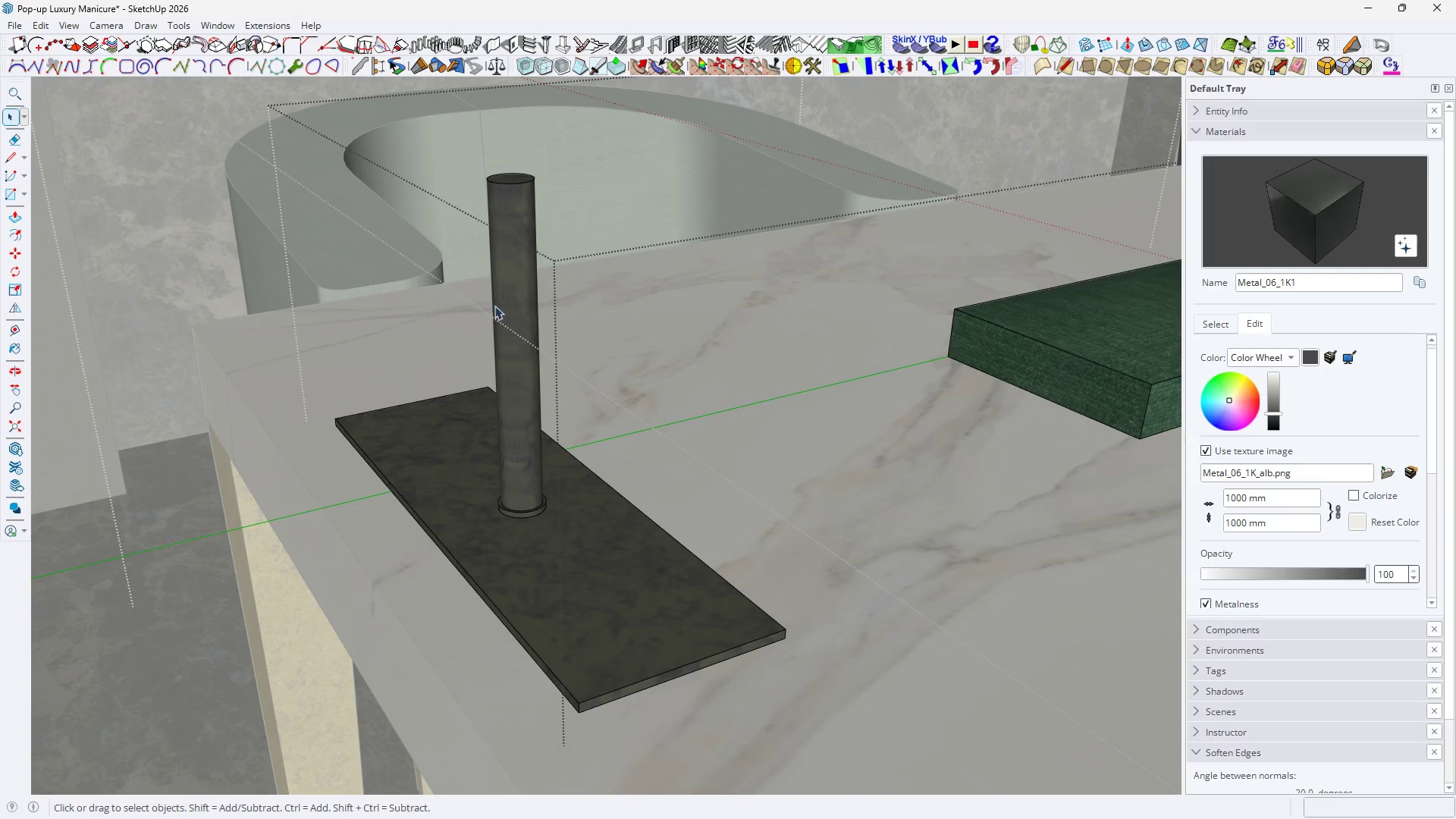 
key(Escape)
 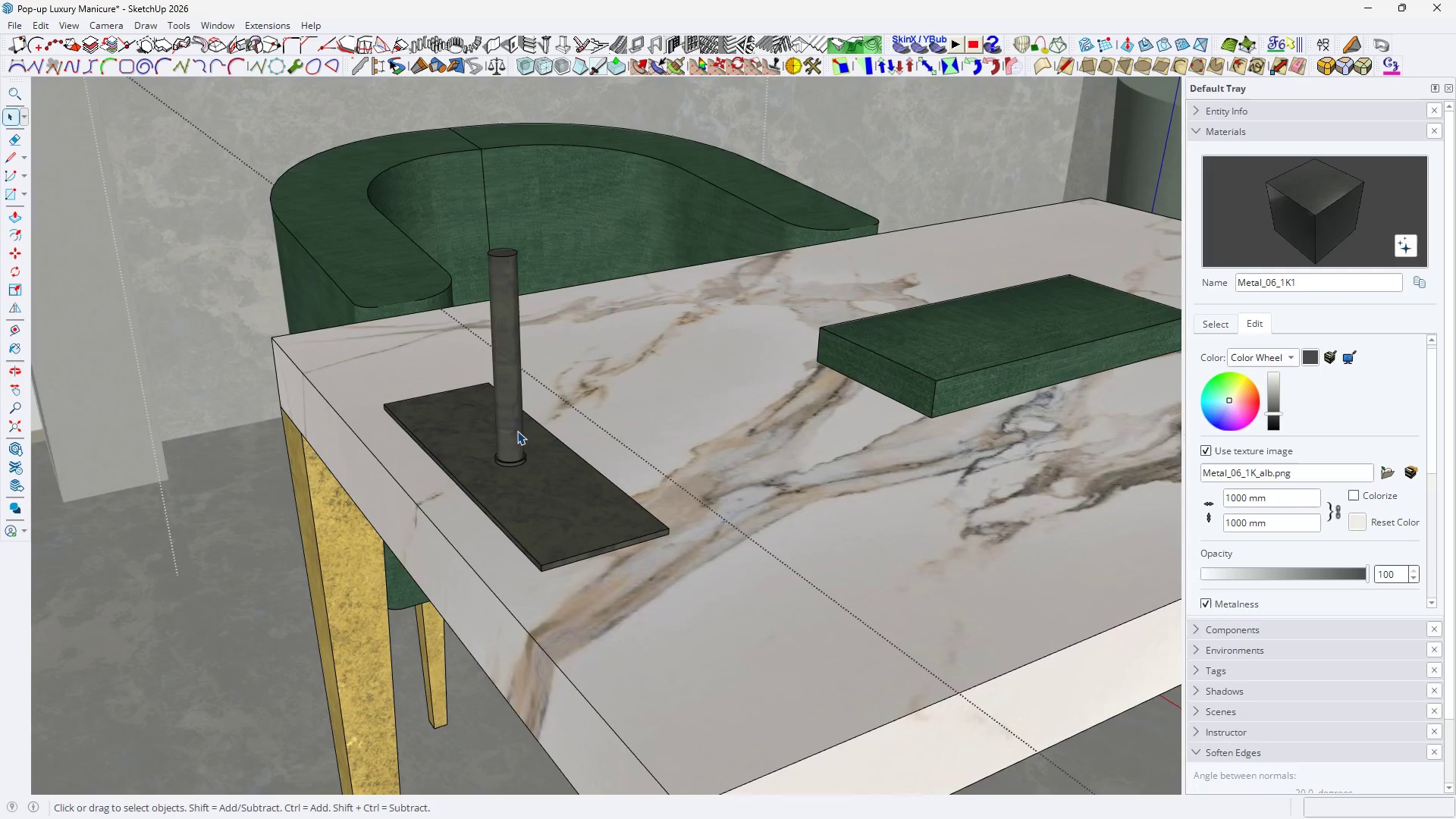 
key(Escape)
 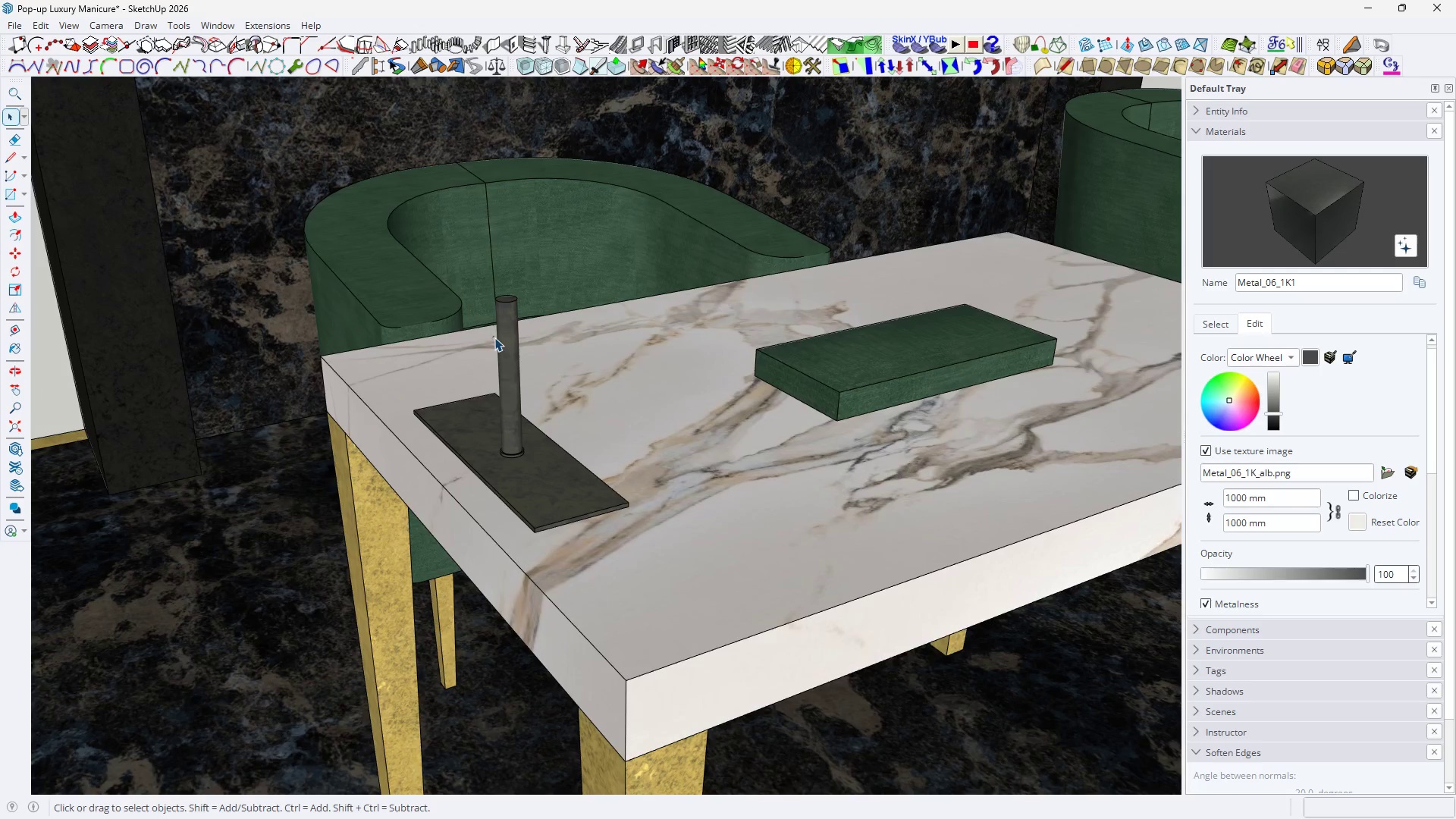 
scroll: coordinate [517, 431], scroll_direction: down, amount: 8.0
 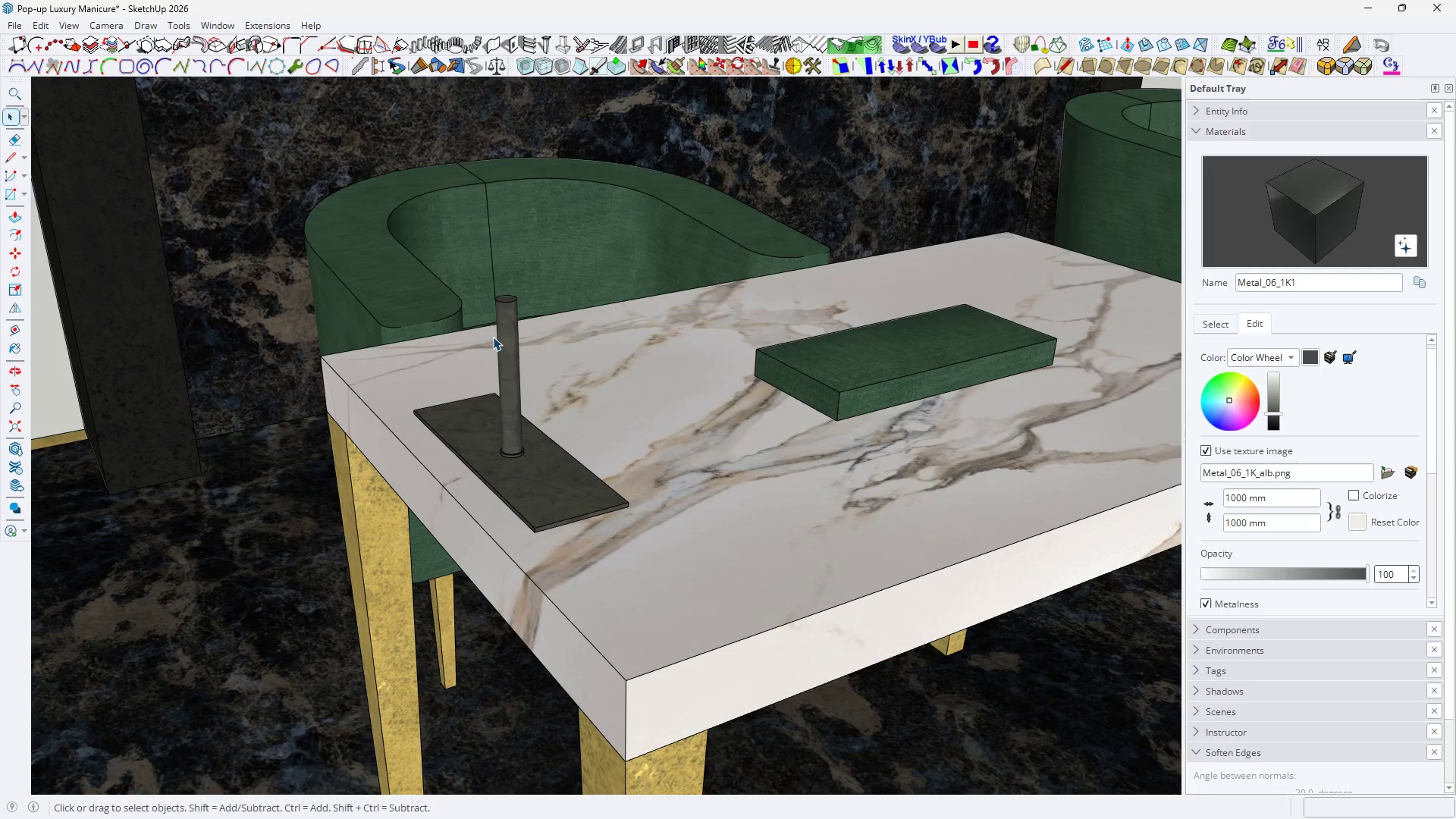 
double_click([504, 347])
 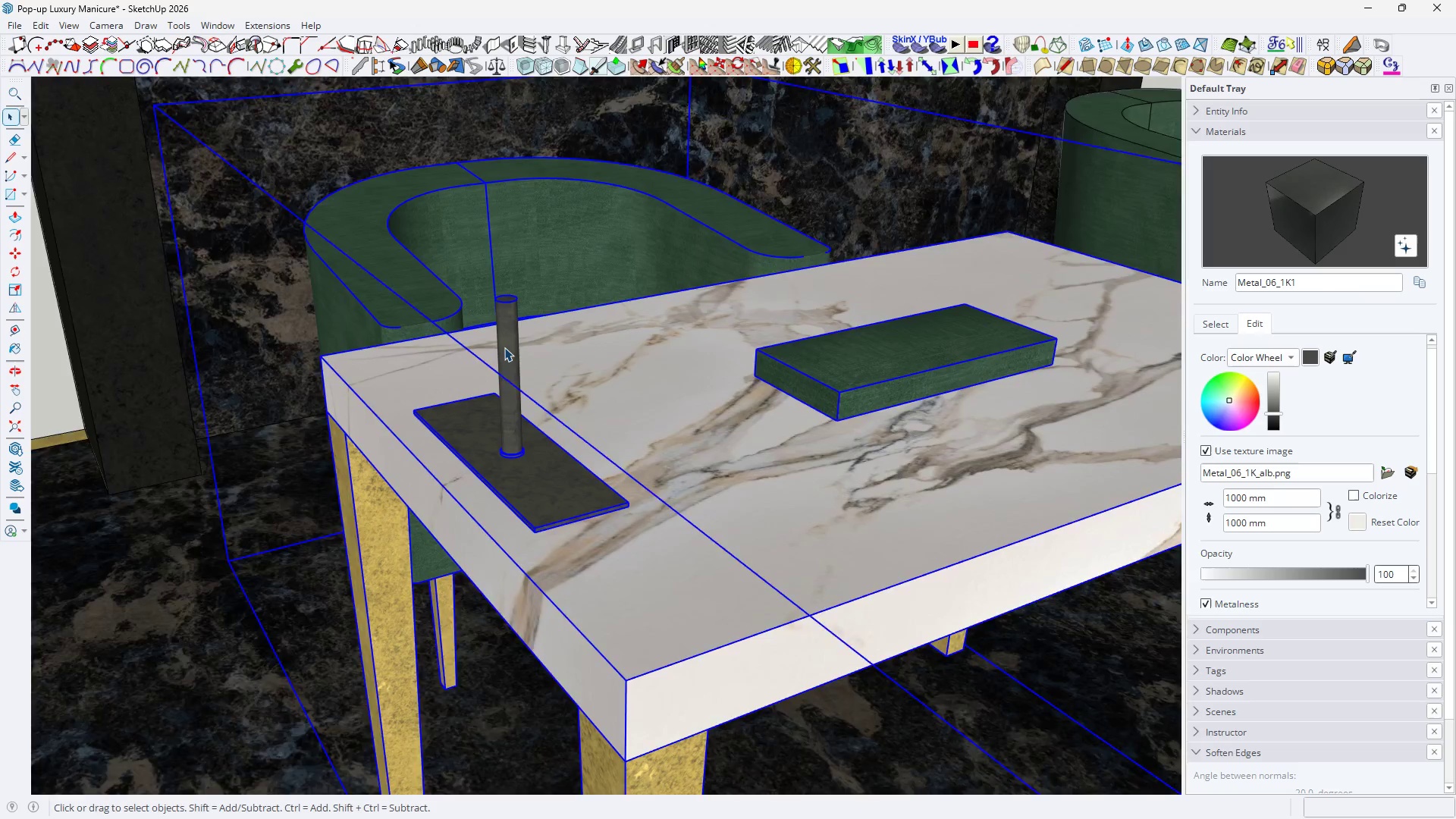 
triple_click([504, 347])
 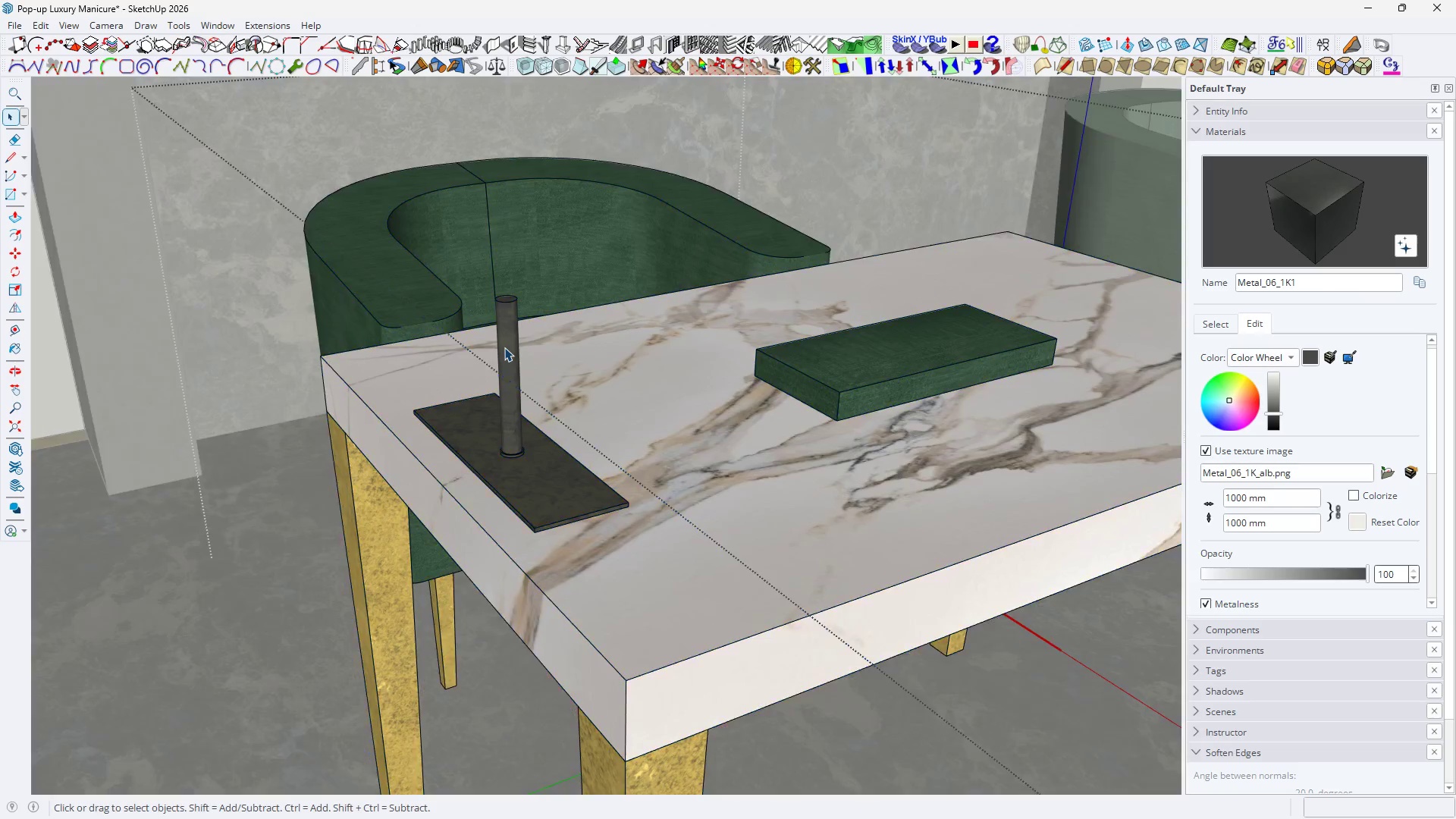 
triple_click([504, 347])
 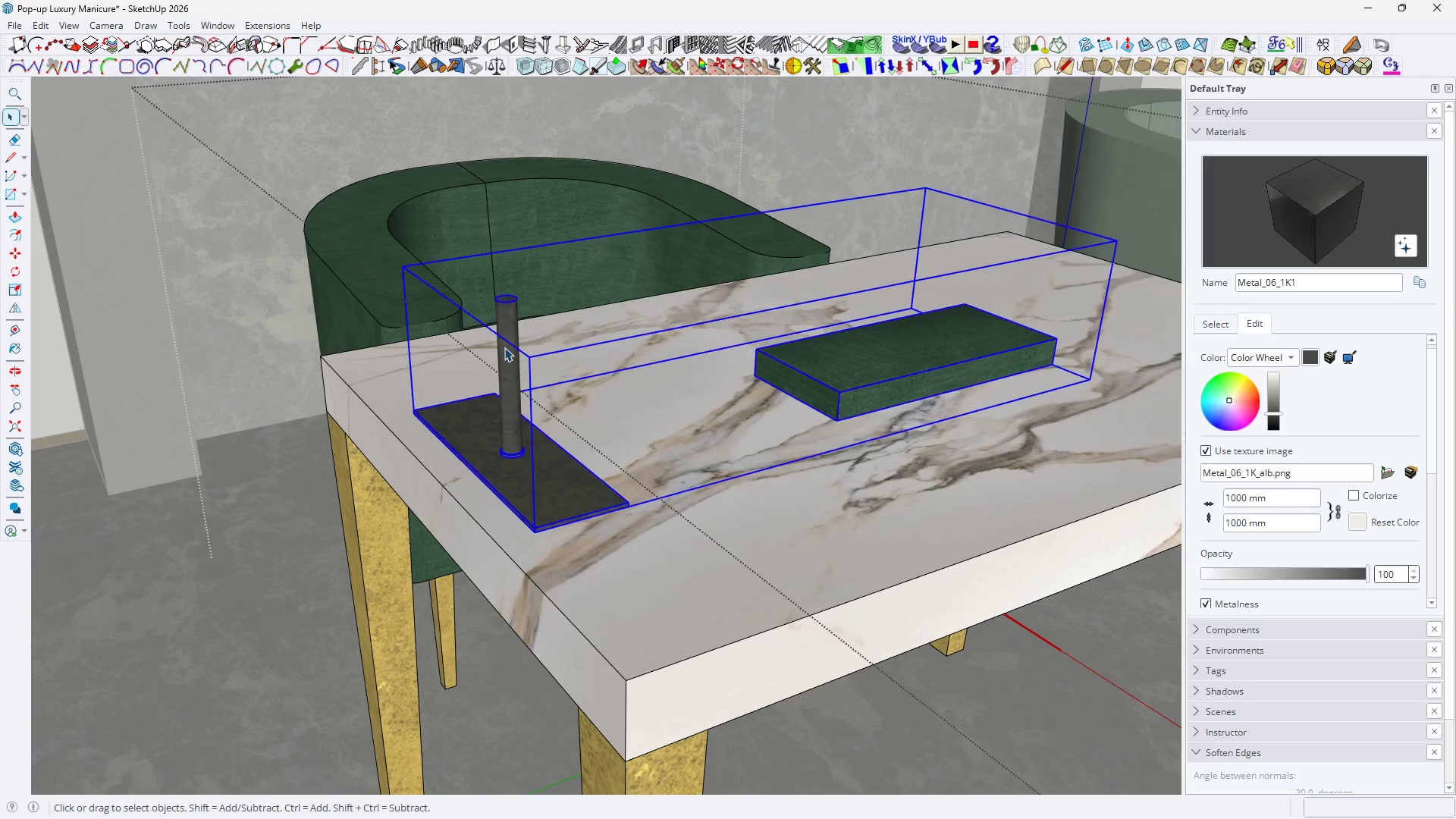 
triple_click([504, 347])
 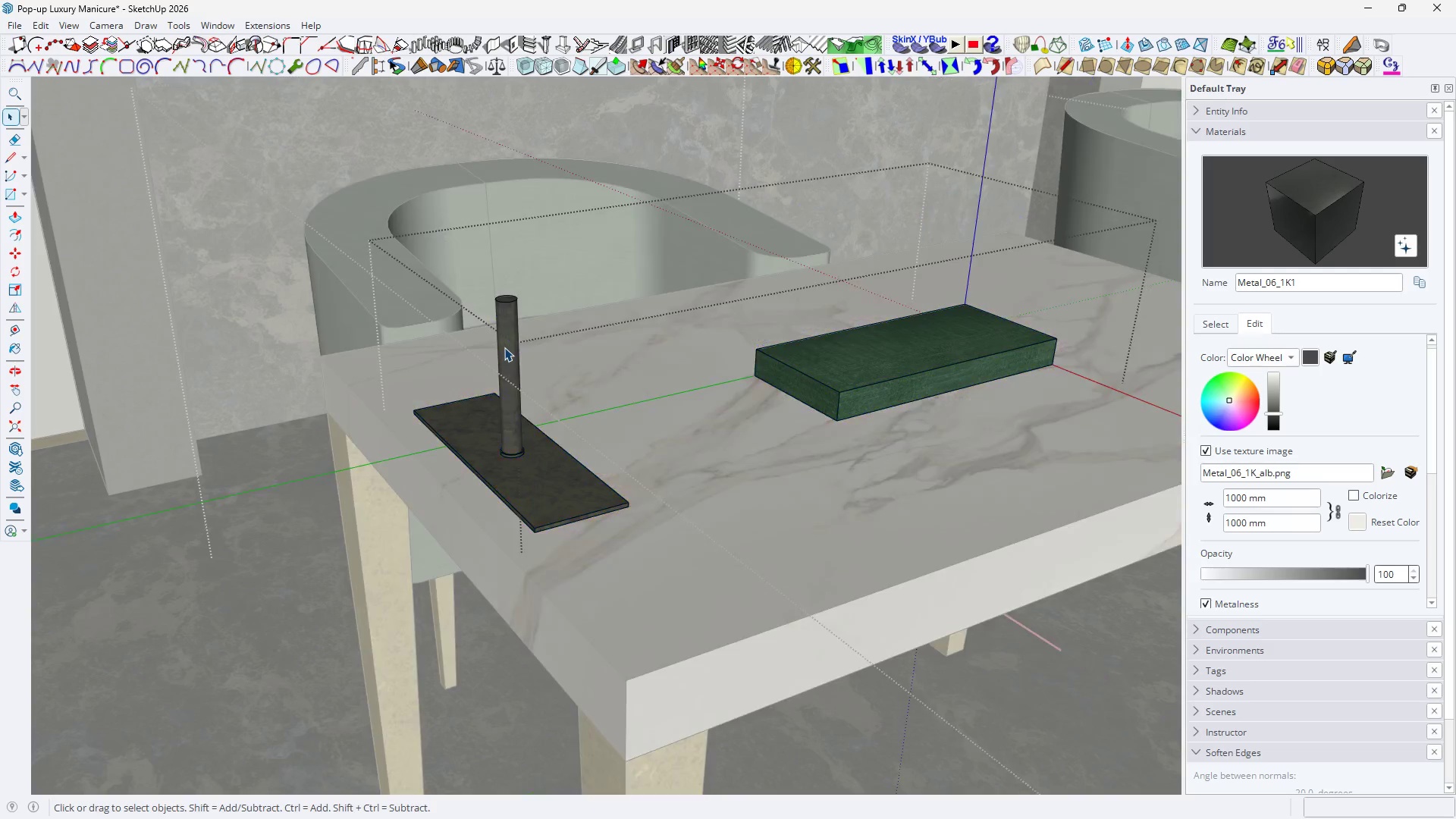 
triple_click([504, 347])
 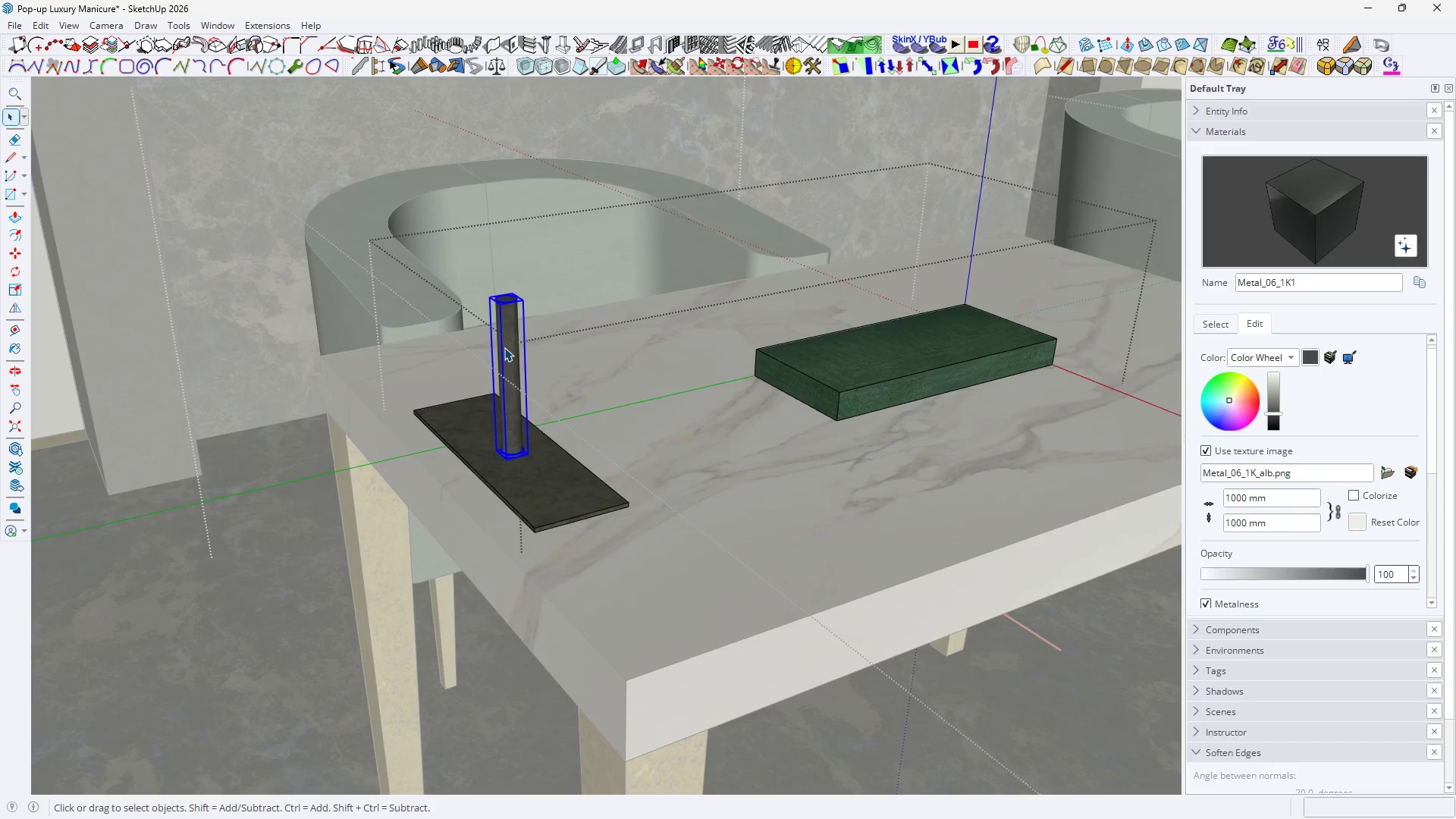 
triple_click([504, 347])
 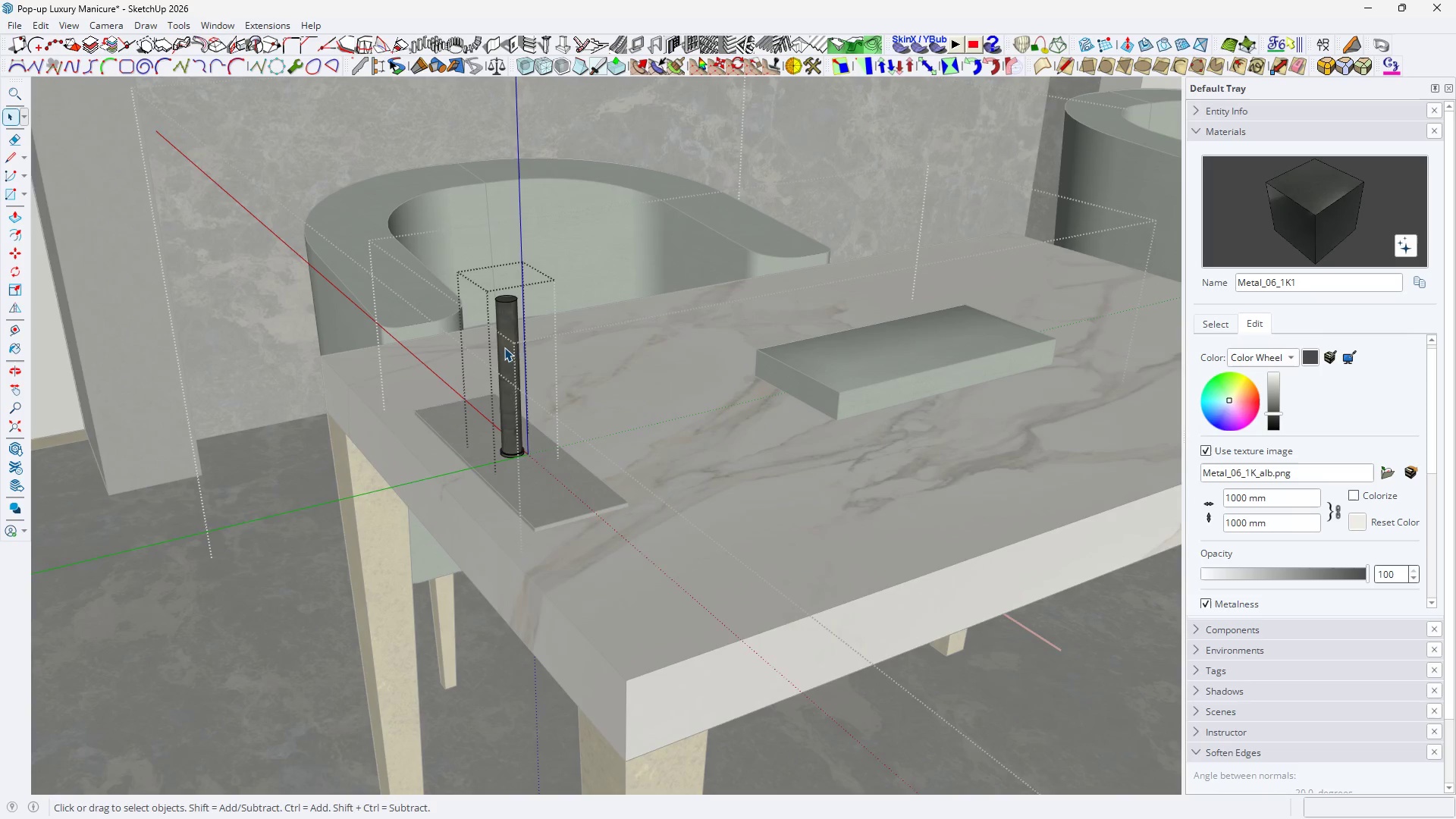 
triple_click([504, 347])
 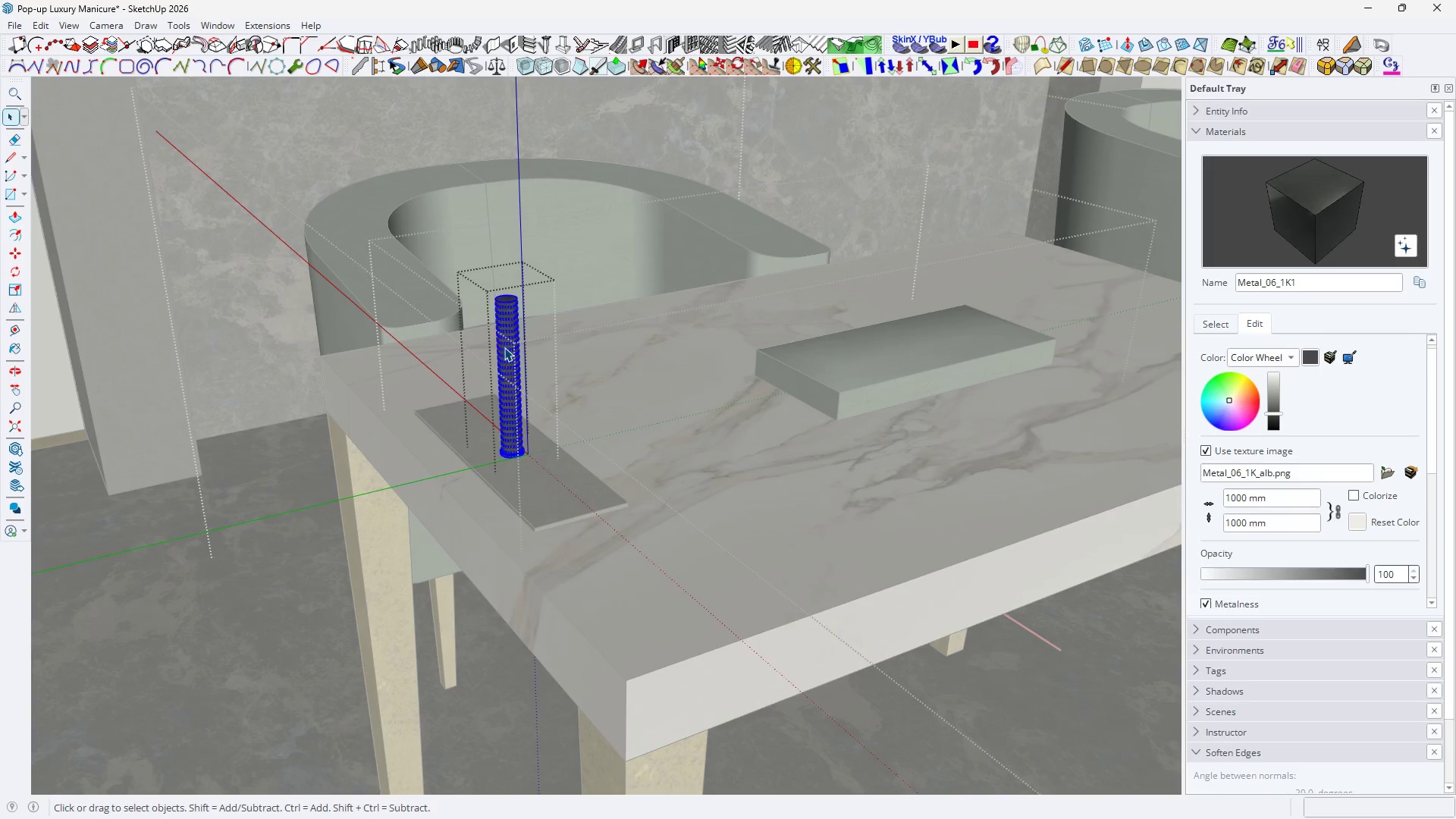 
triple_click([504, 347])
 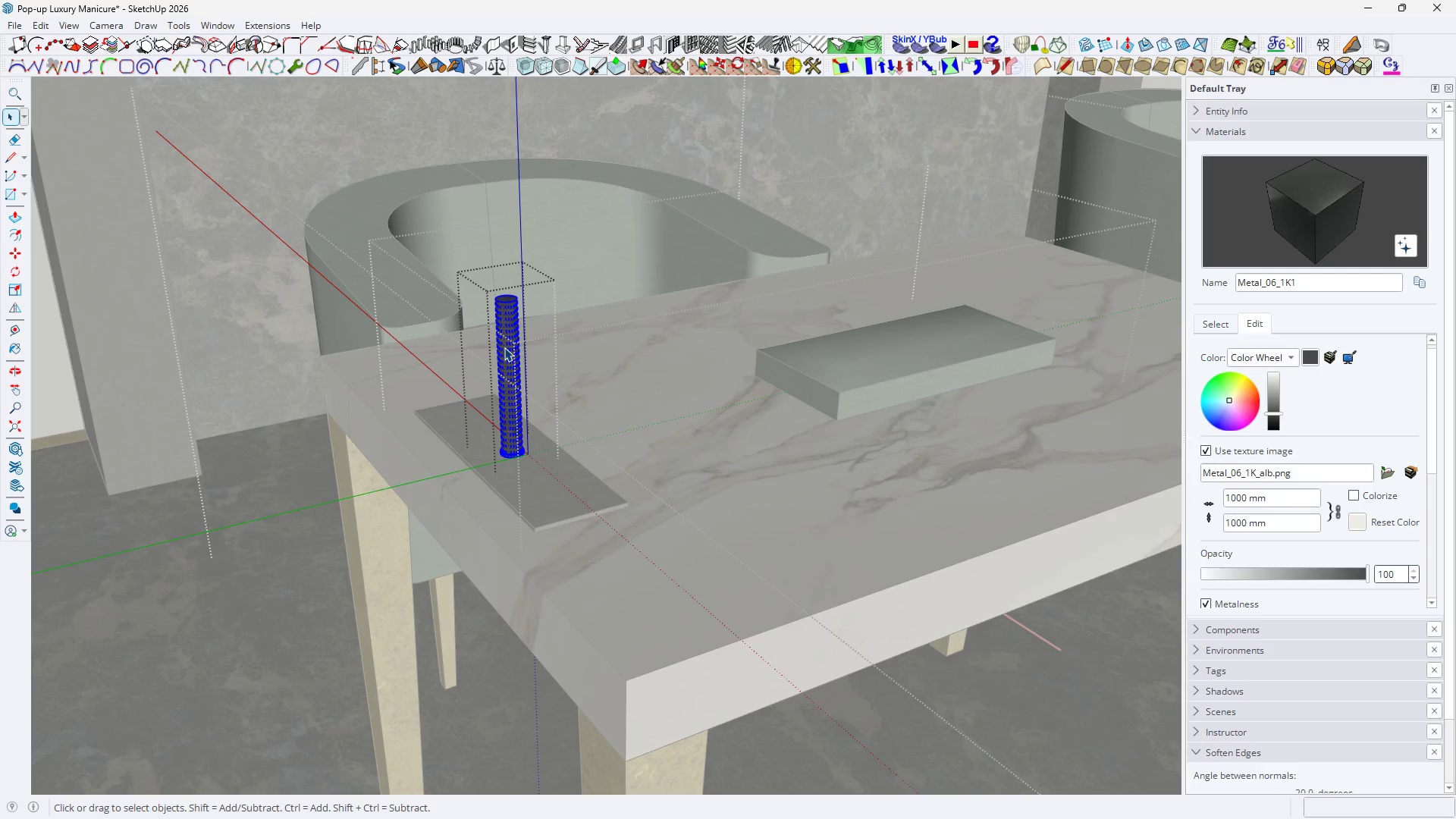 
scroll: coordinate [504, 347], scroll_direction: up, amount: 3.0
 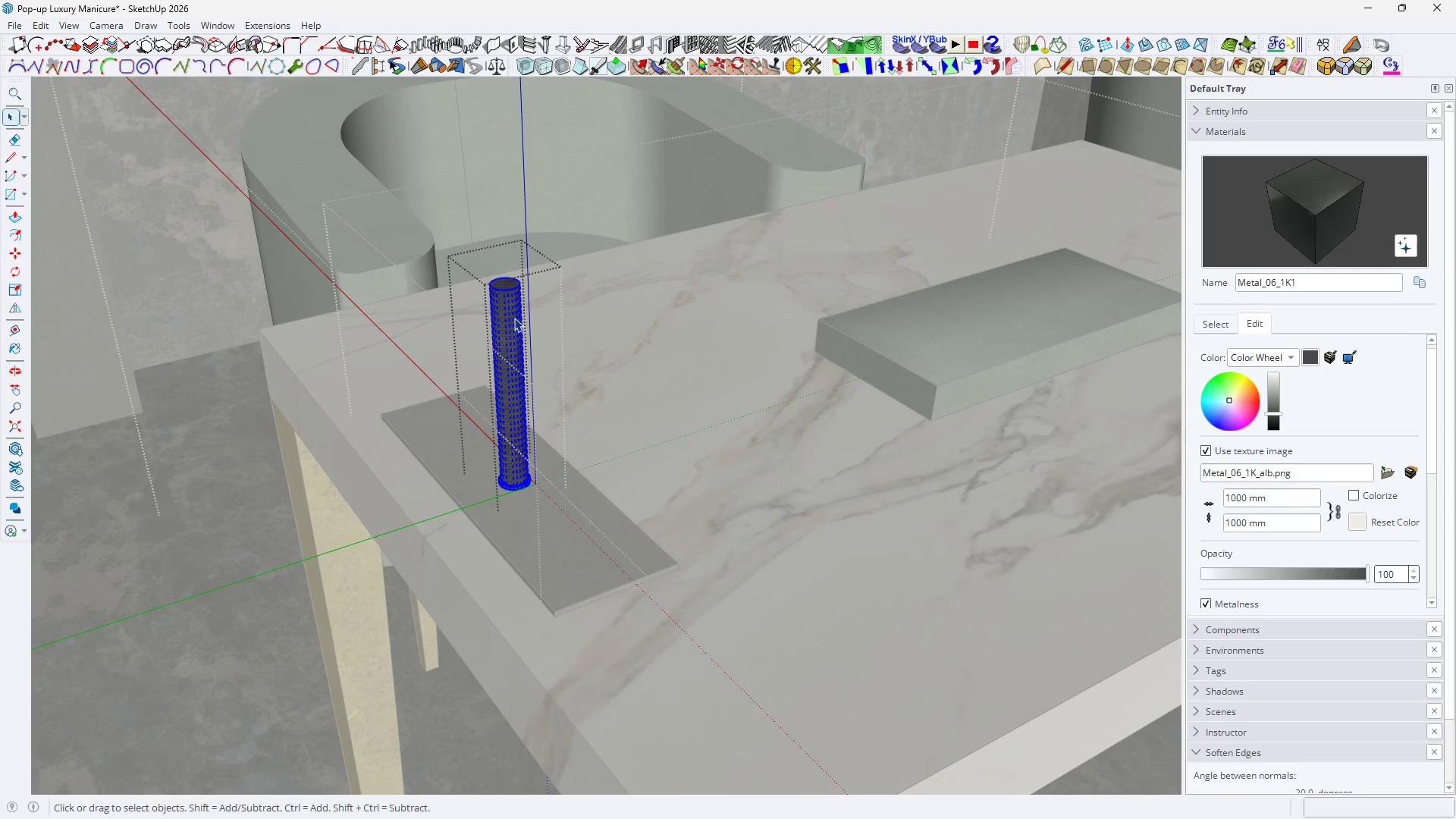 
key(P)
 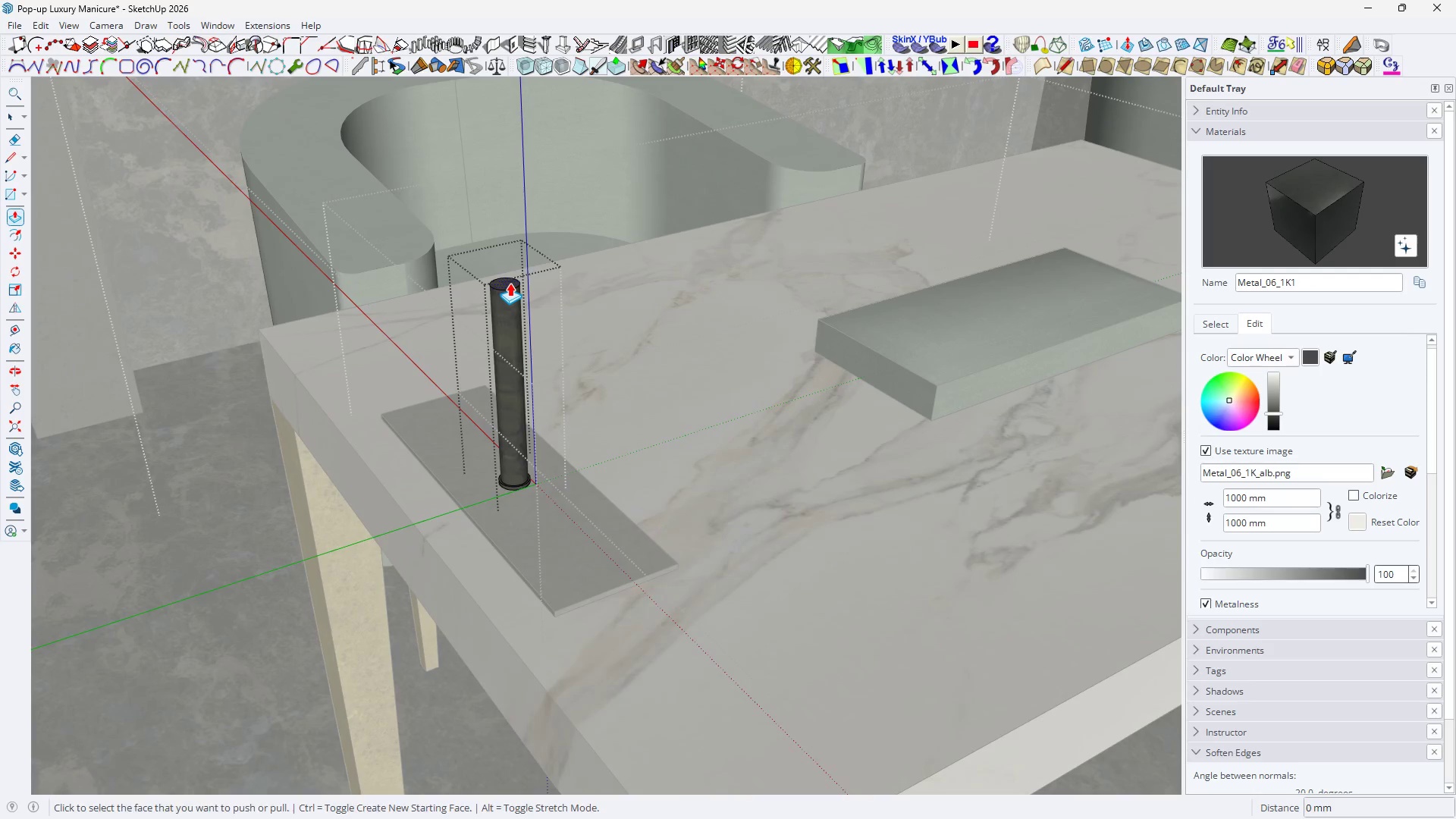 
left_click([510, 283])
 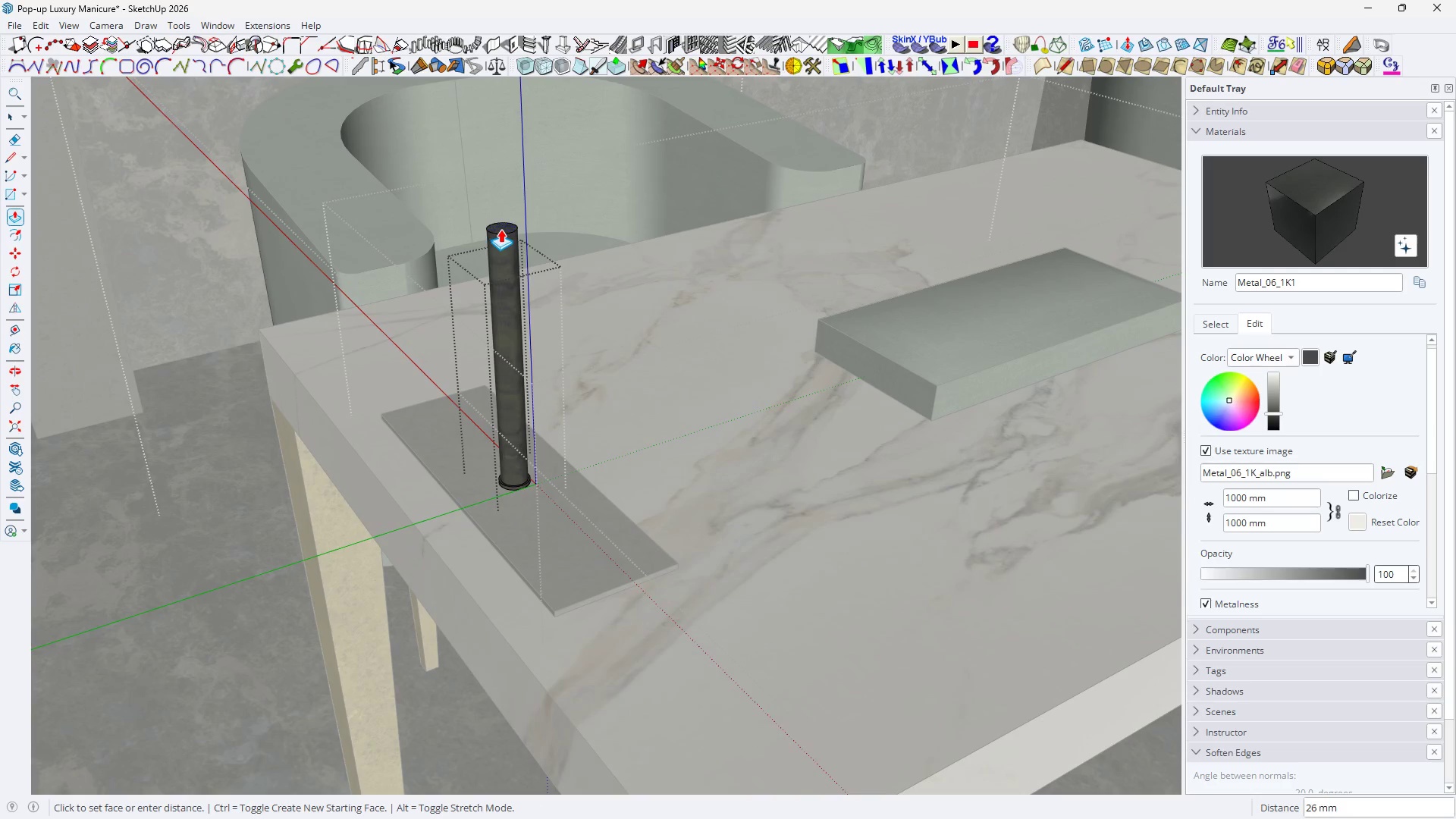 
left_click([501, 229])
 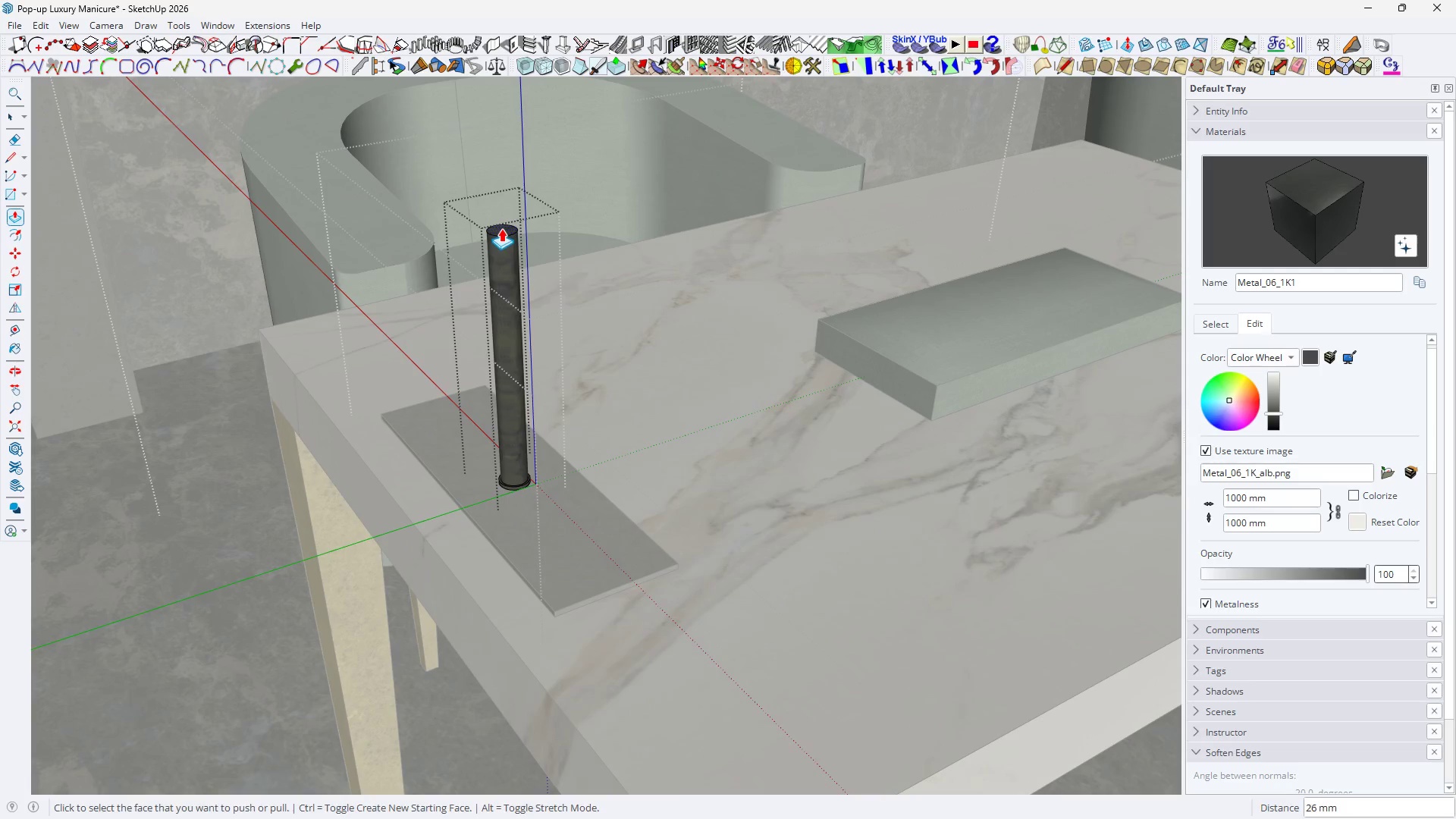 
key(Space)
 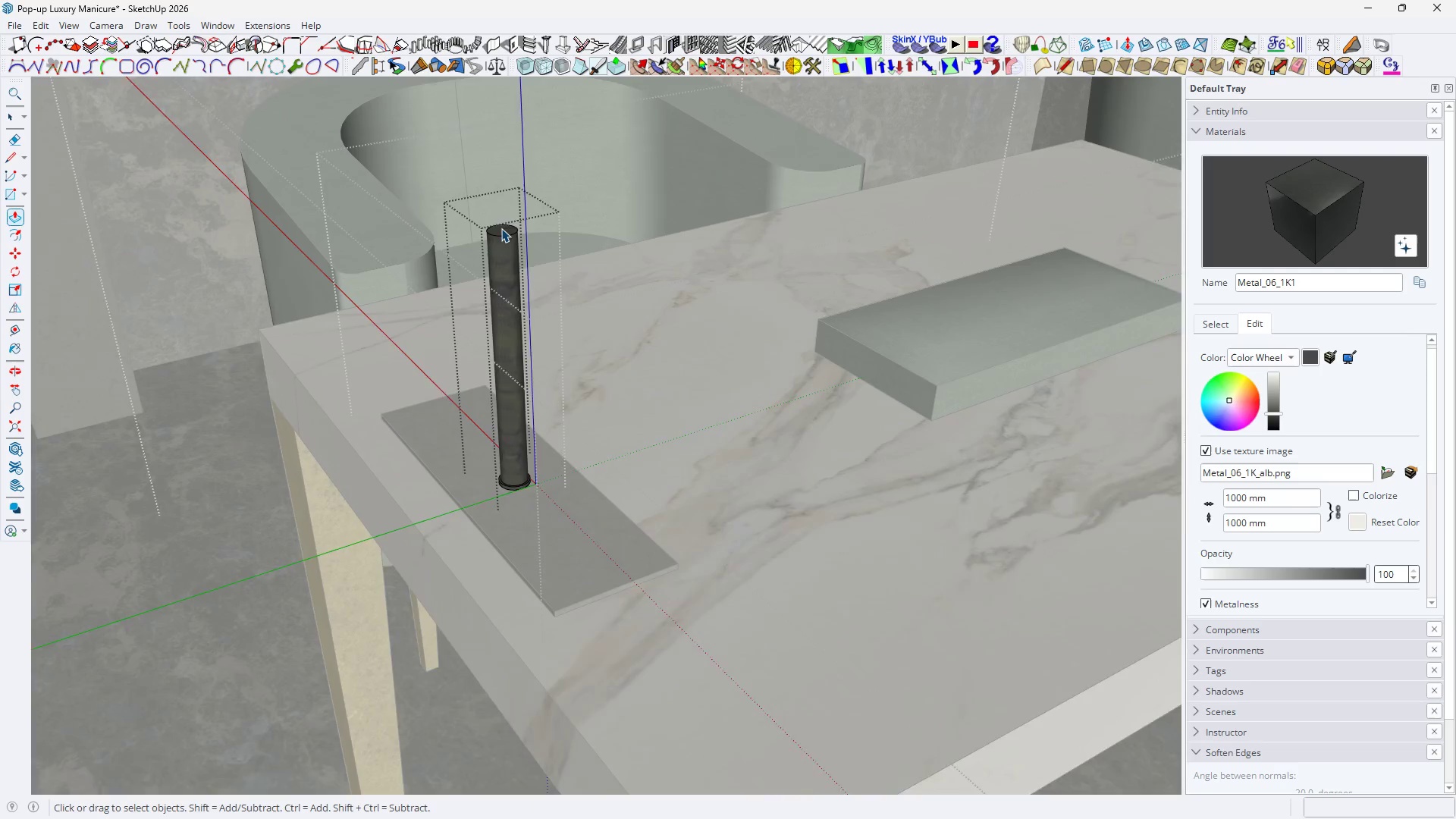 
scroll: coordinate [501, 228], scroll_direction: up, amount: 1.0
 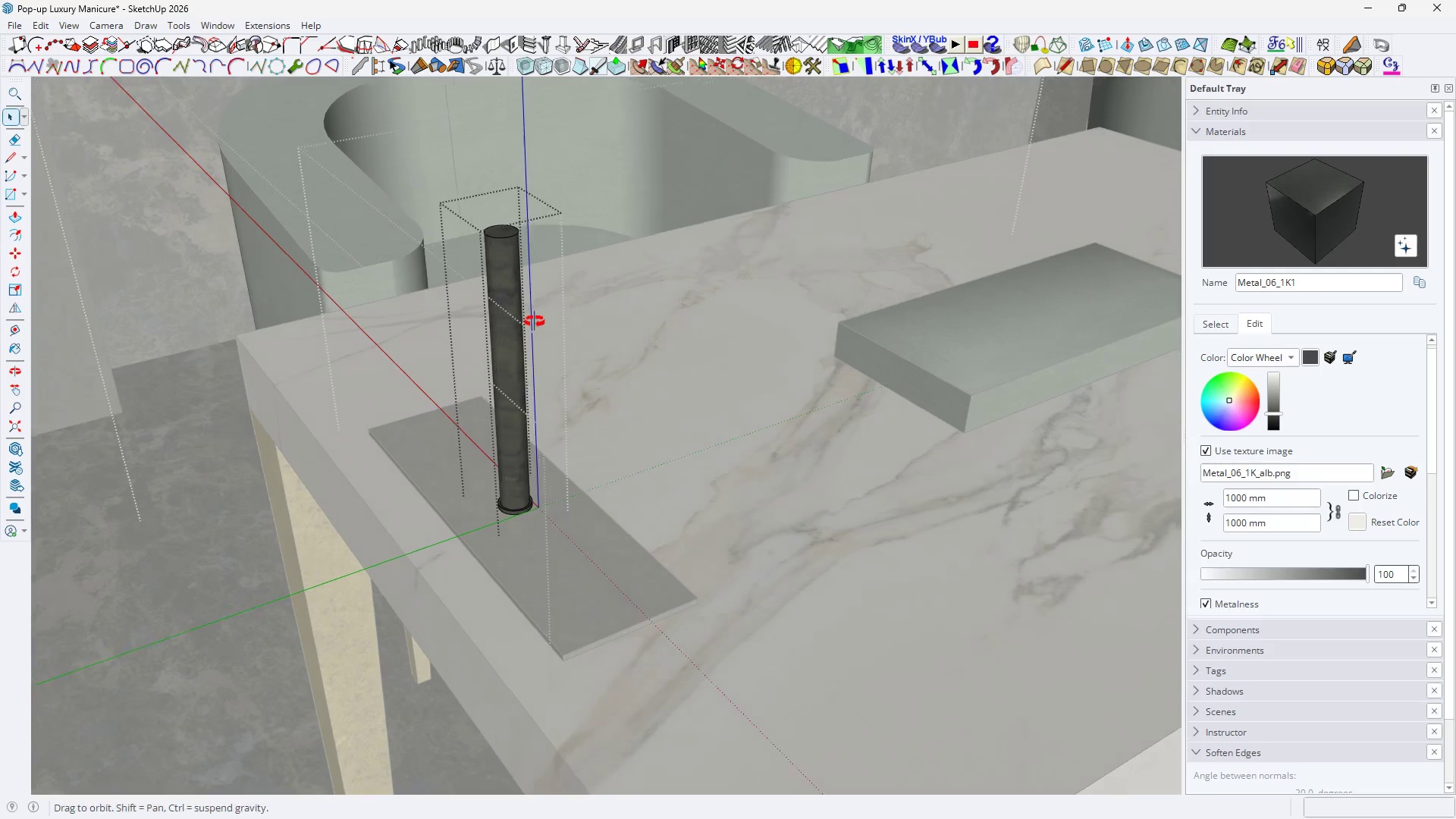 
key(H)
 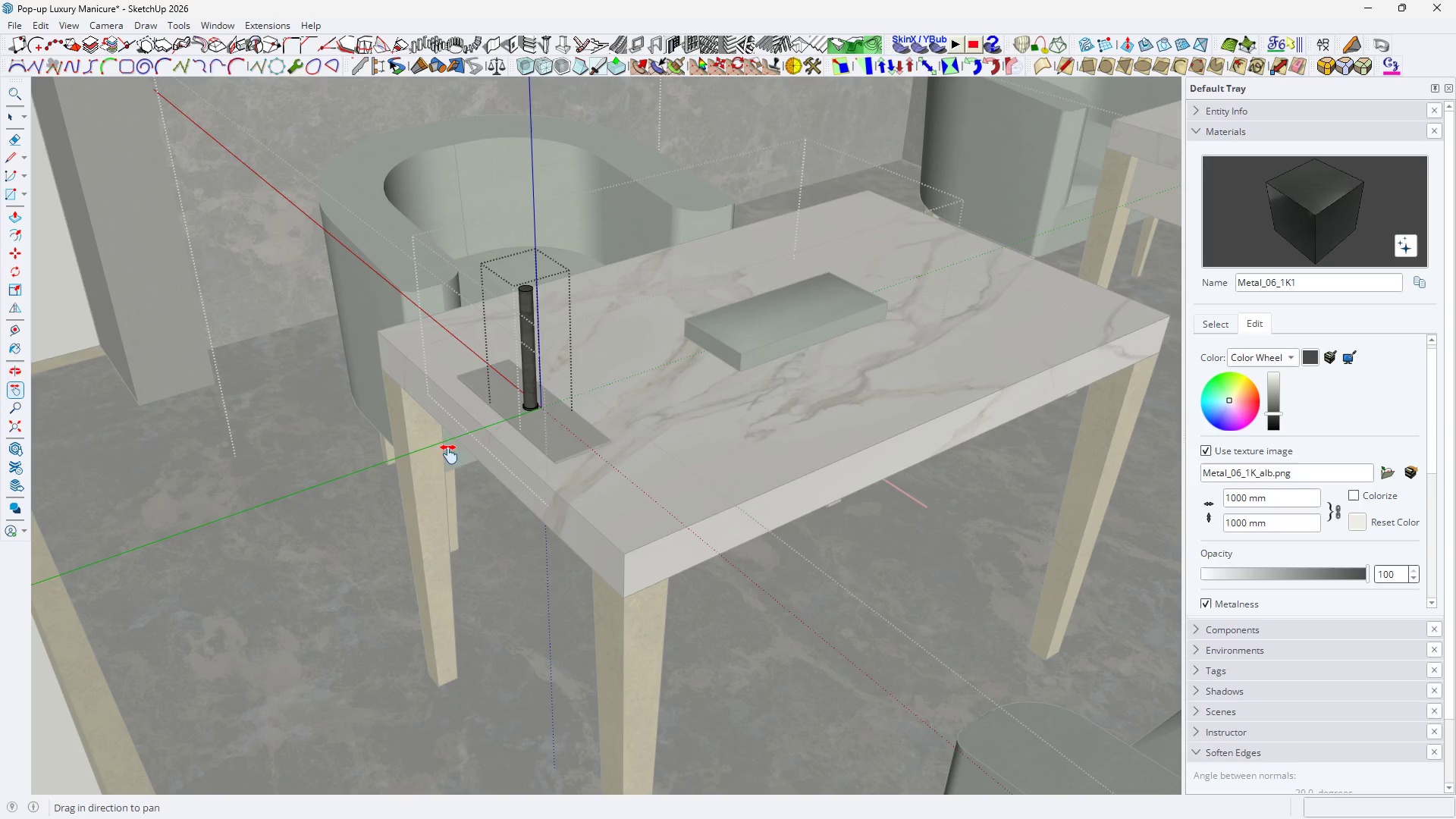 
scroll: coordinate [545, 327], scroll_direction: down, amount: 7.0
 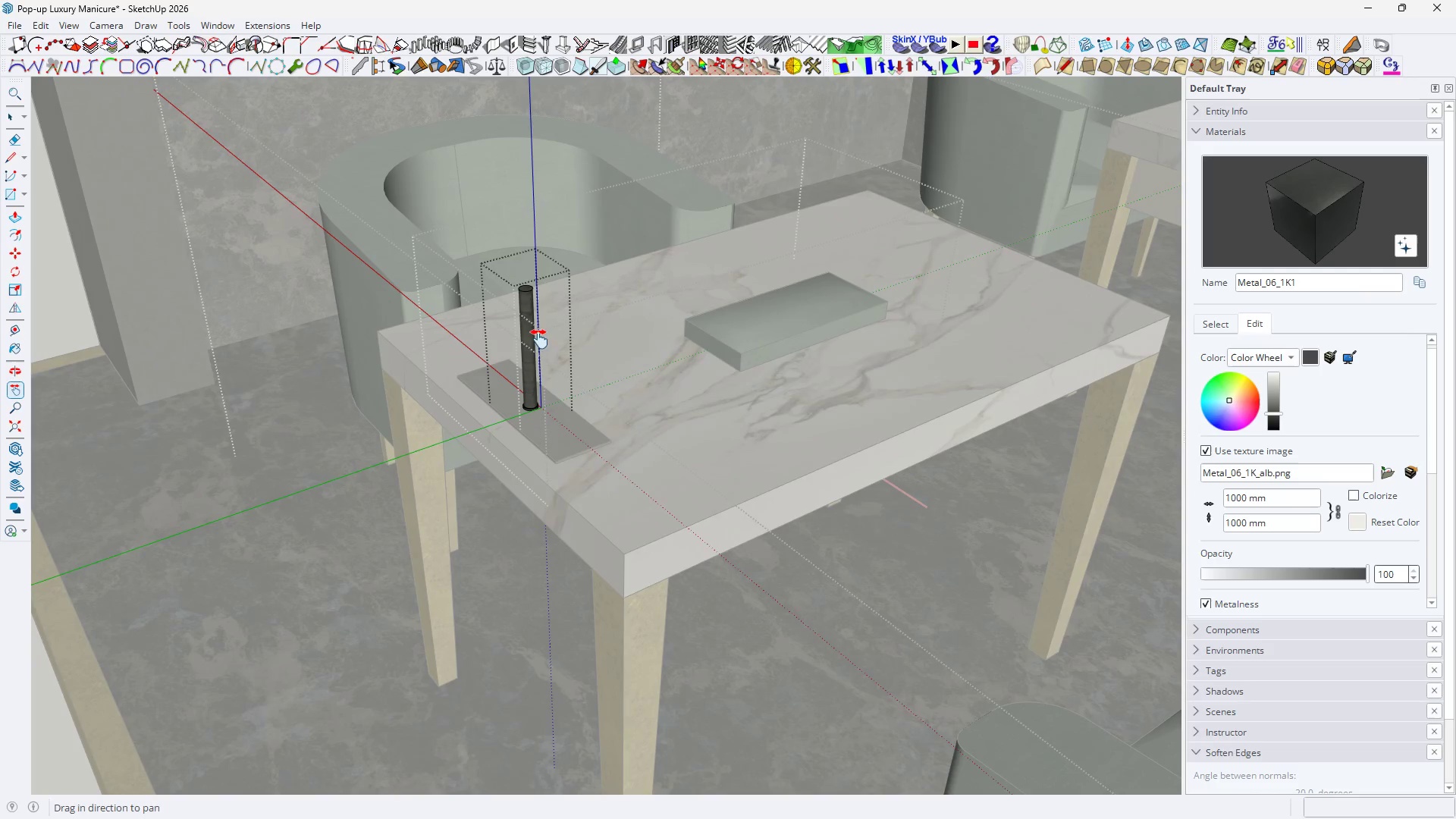 
key(H)
 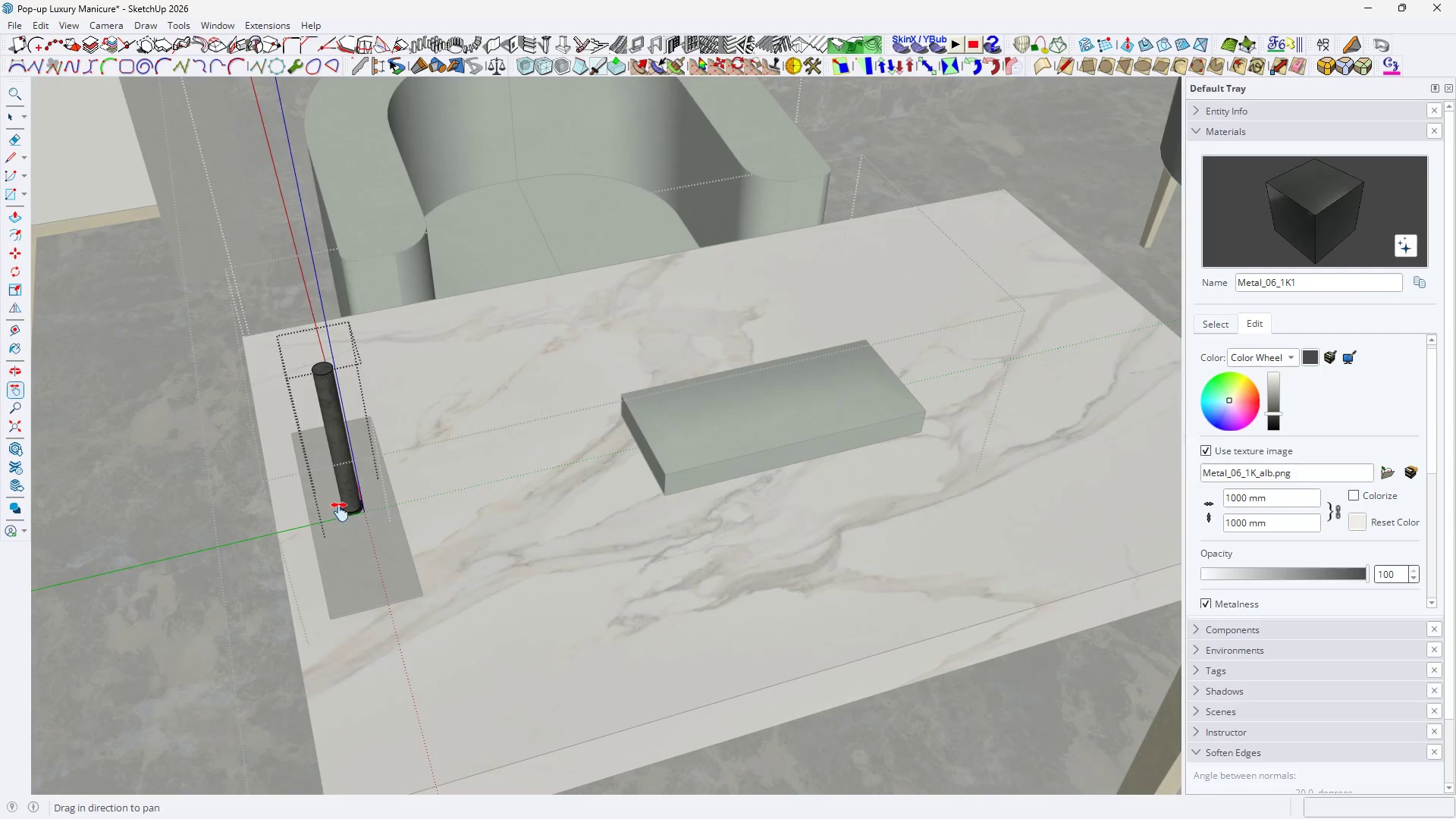 
left_click_drag(start_coordinate=[344, 501], to_coordinate=[397, 447])
 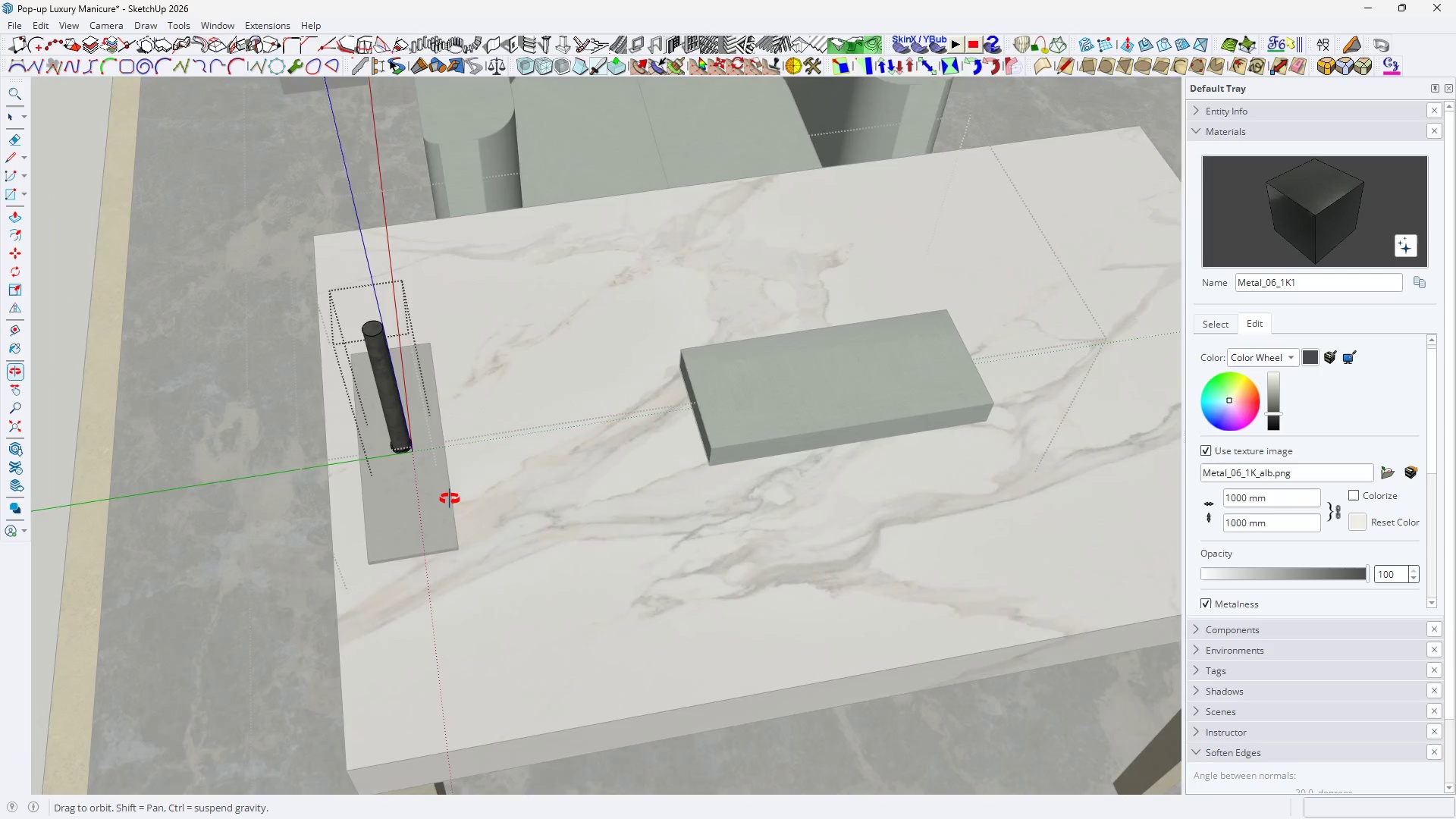 
scroll: coordinate [487, 450], scroll_direction: up, amount: 3.0
 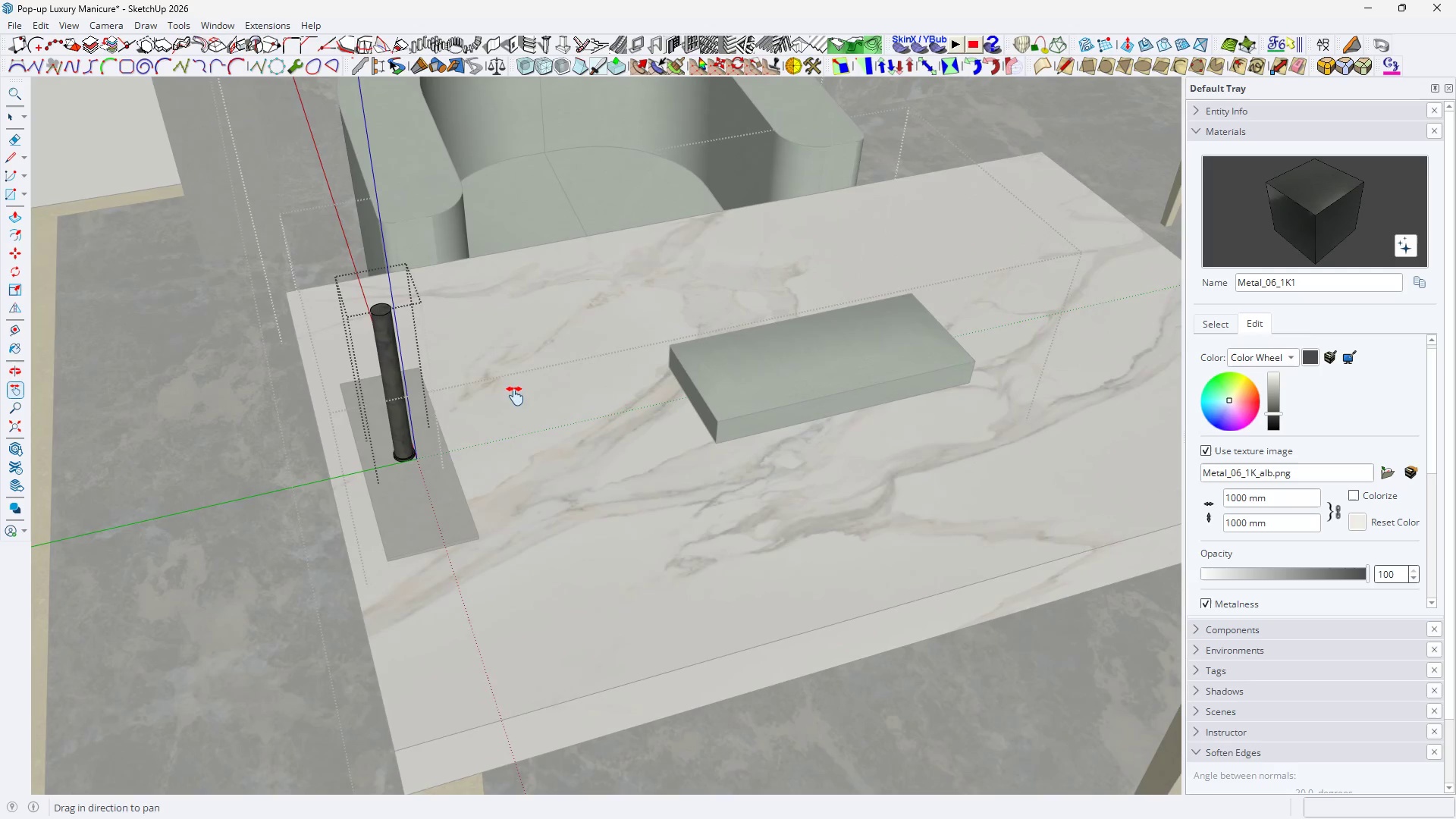 
key(Space)
 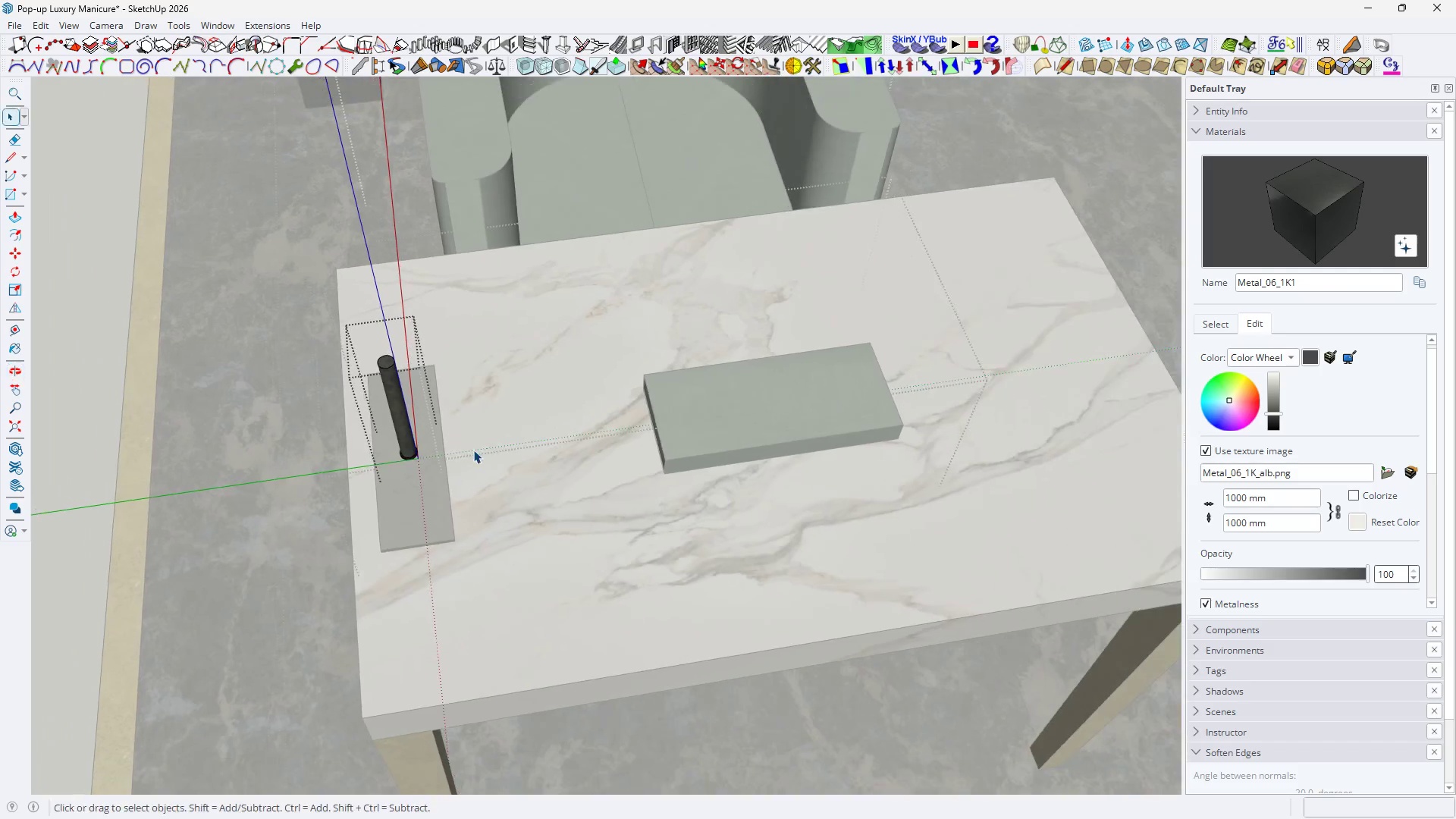 
key(R)
 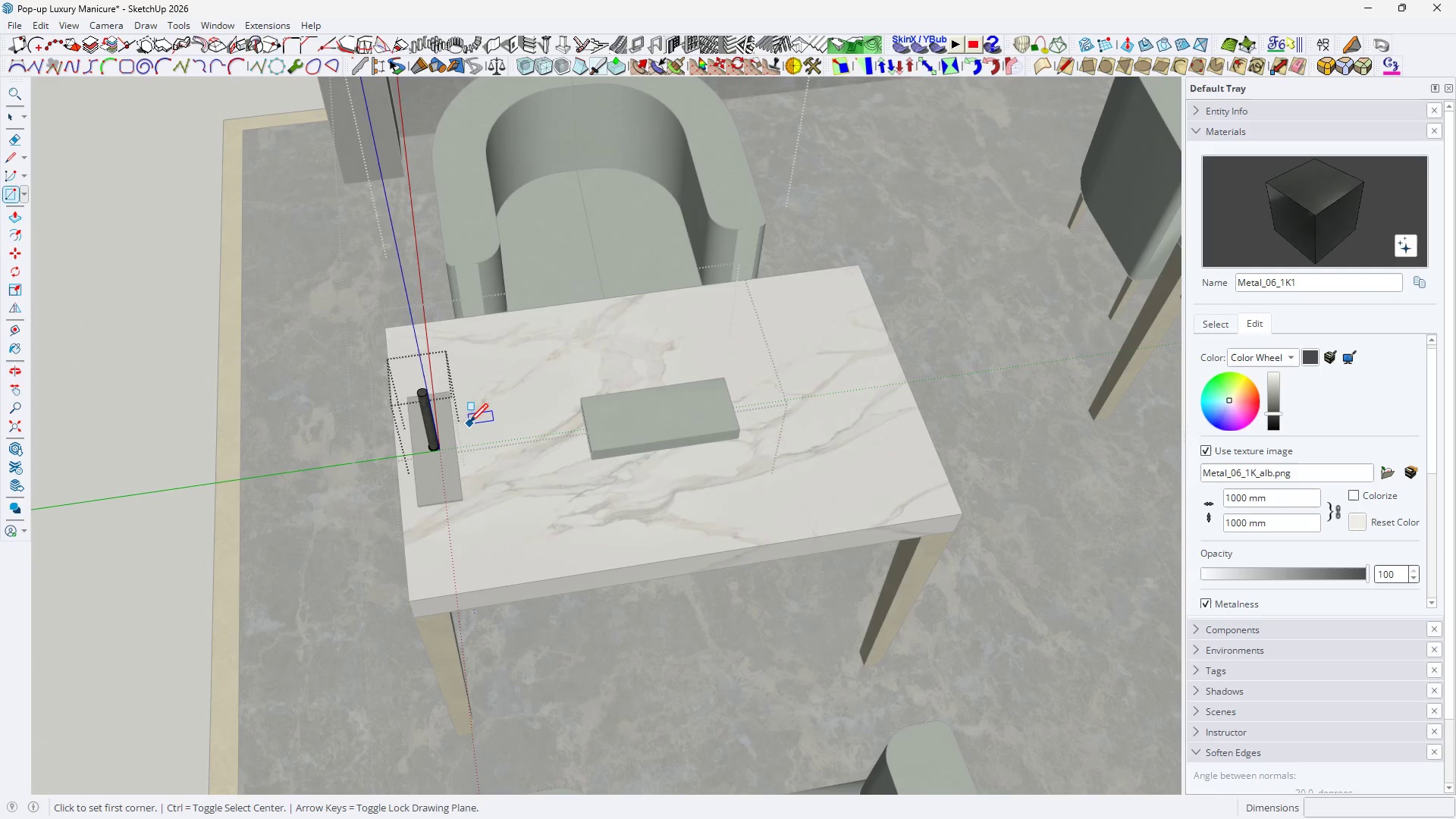 
left_click([469, 424])
 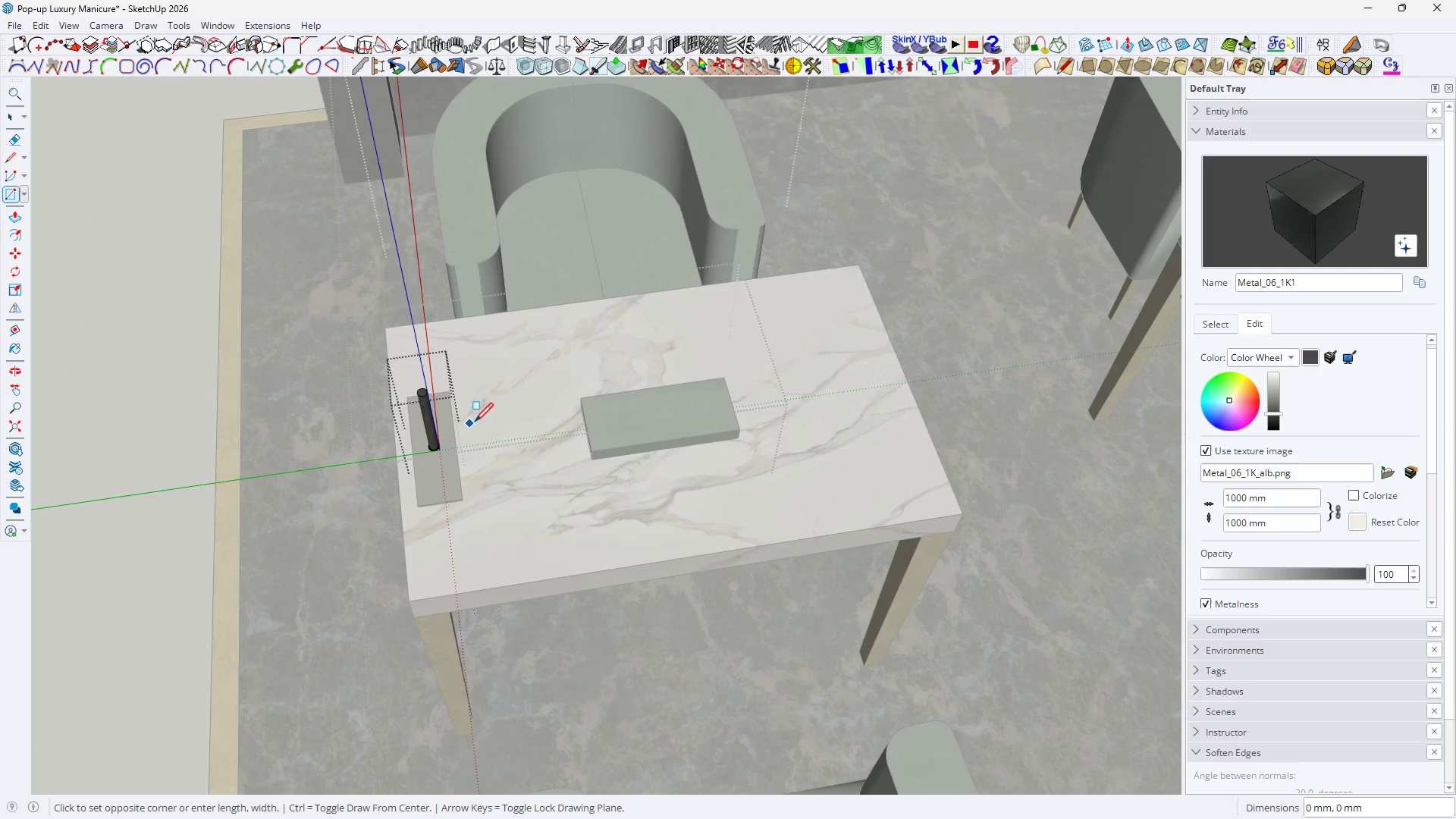 
scroll: coordinate [476, 432], scroll_direction: down, amount: 7.0
 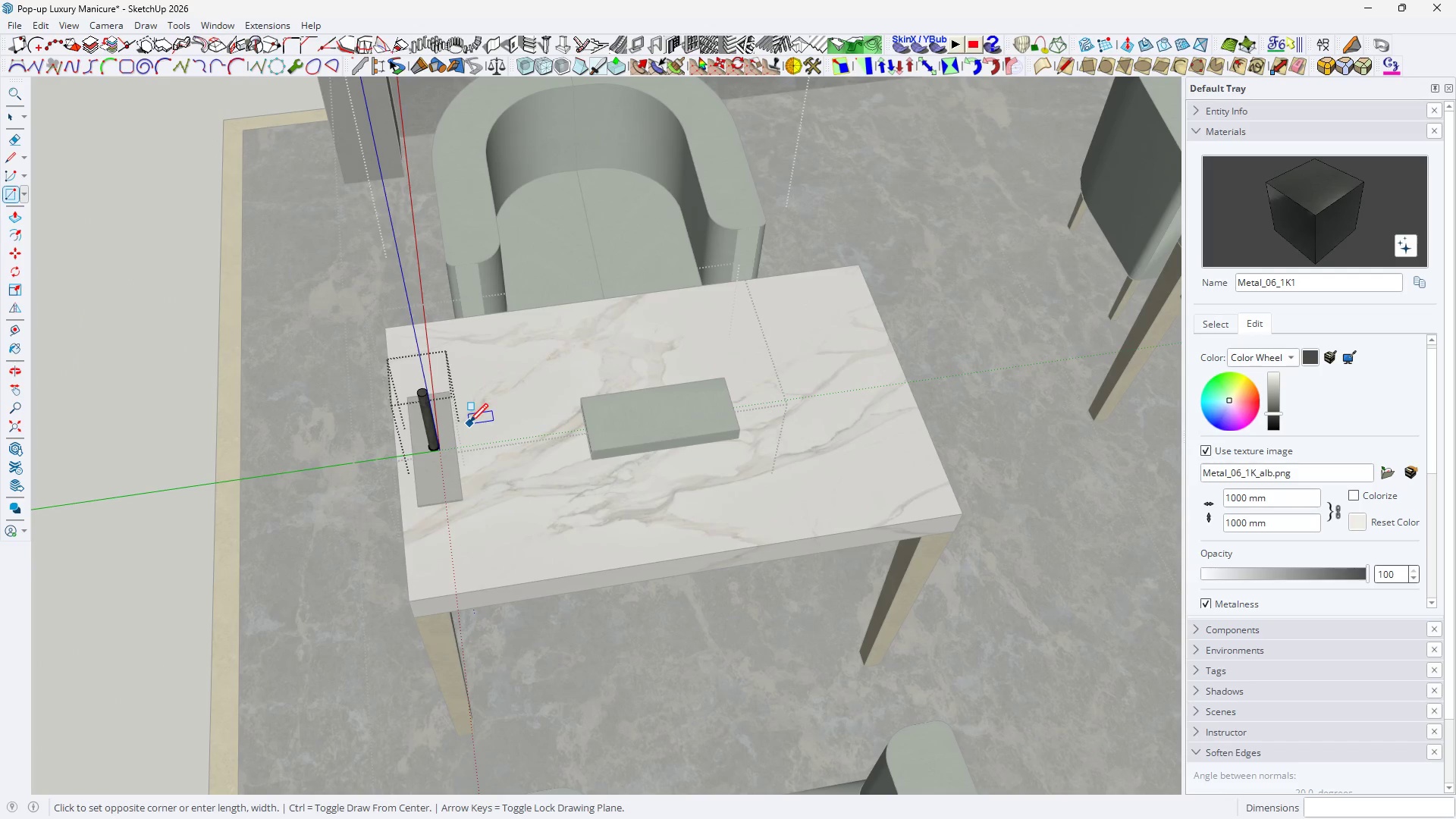 
scroll: coordinate [544, 422], scroll_direction: up, amount: 5.0
 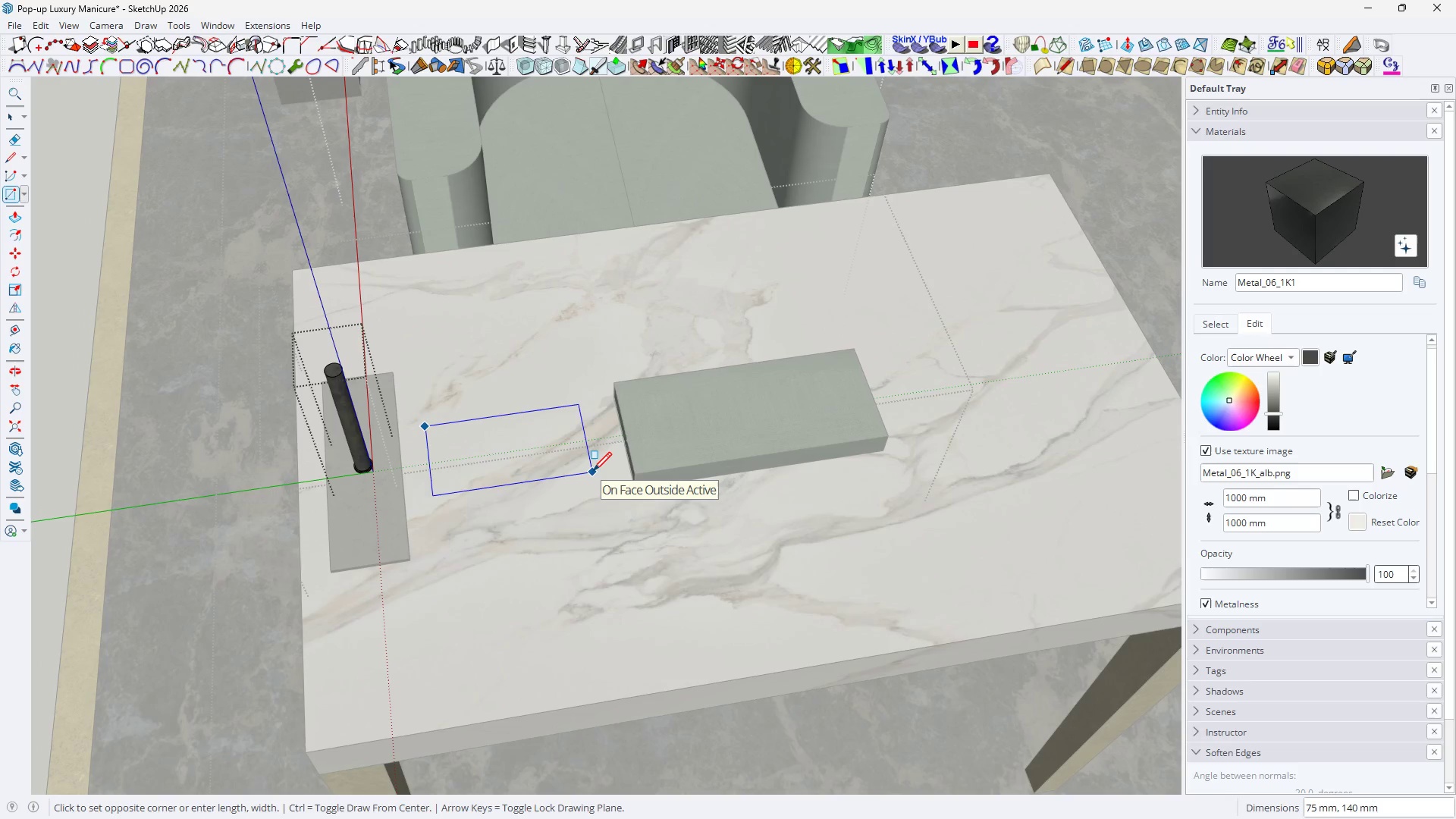 
type(100,400)
 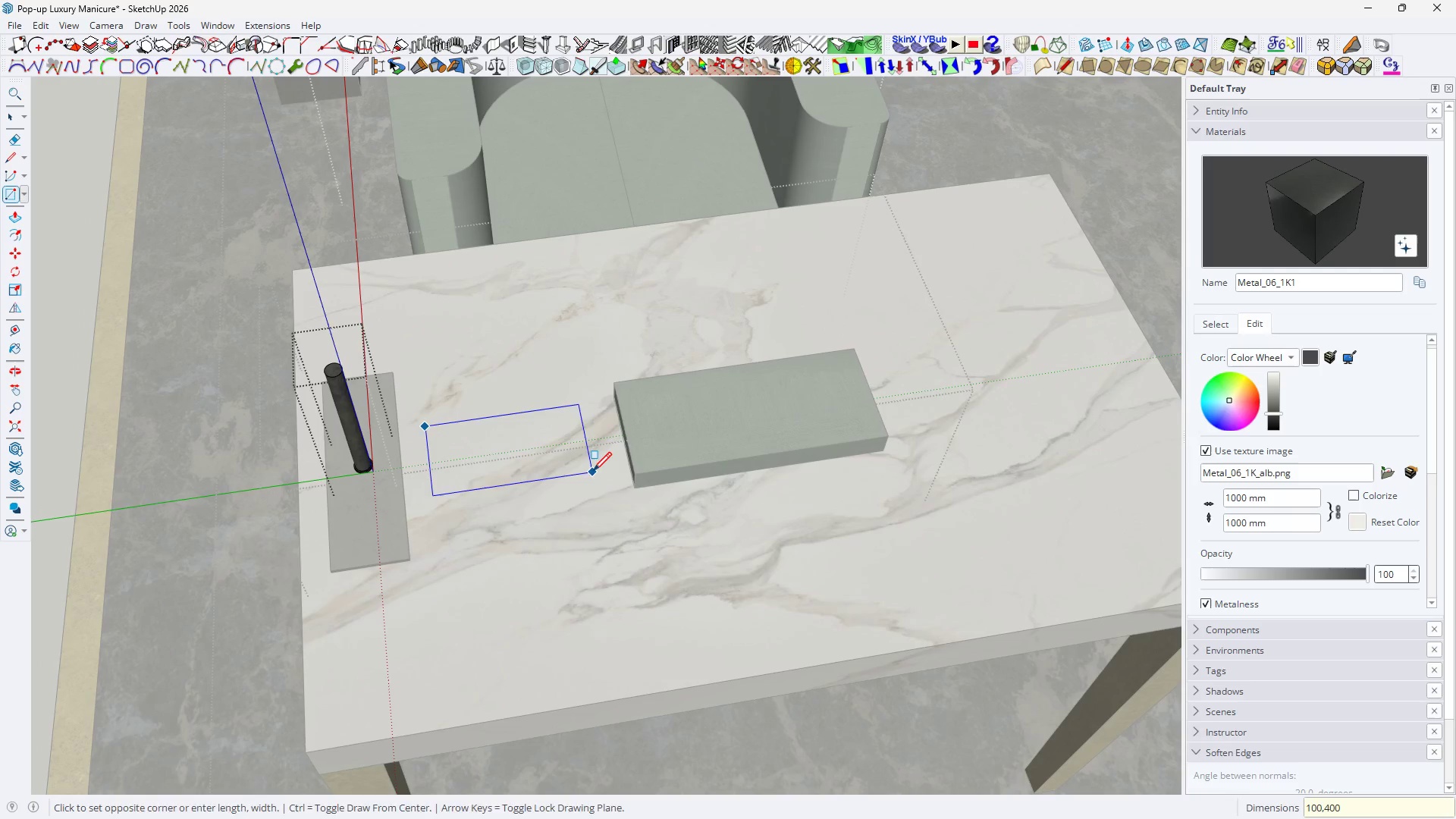 
key(Enter)
 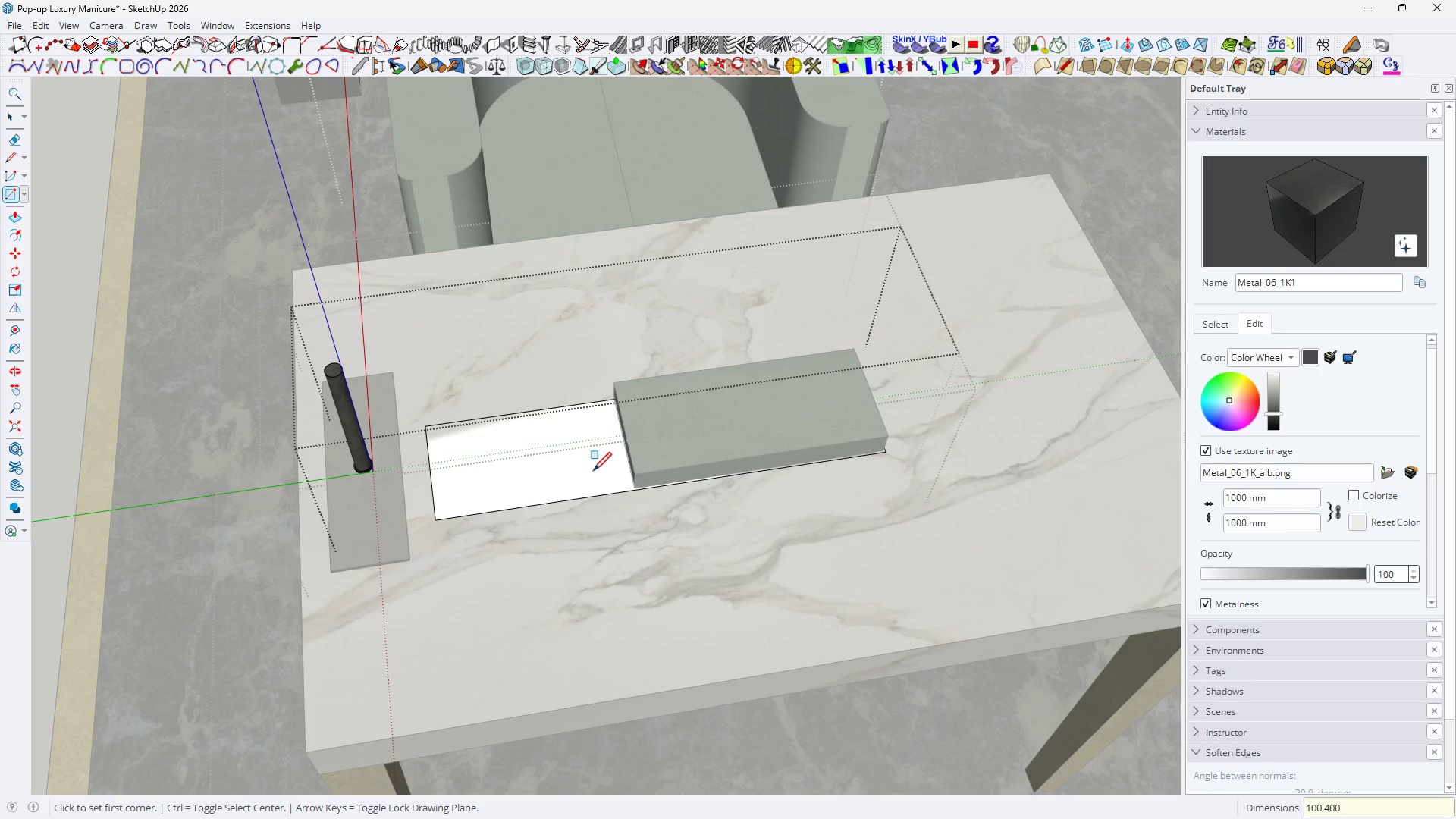 
key(Space)
 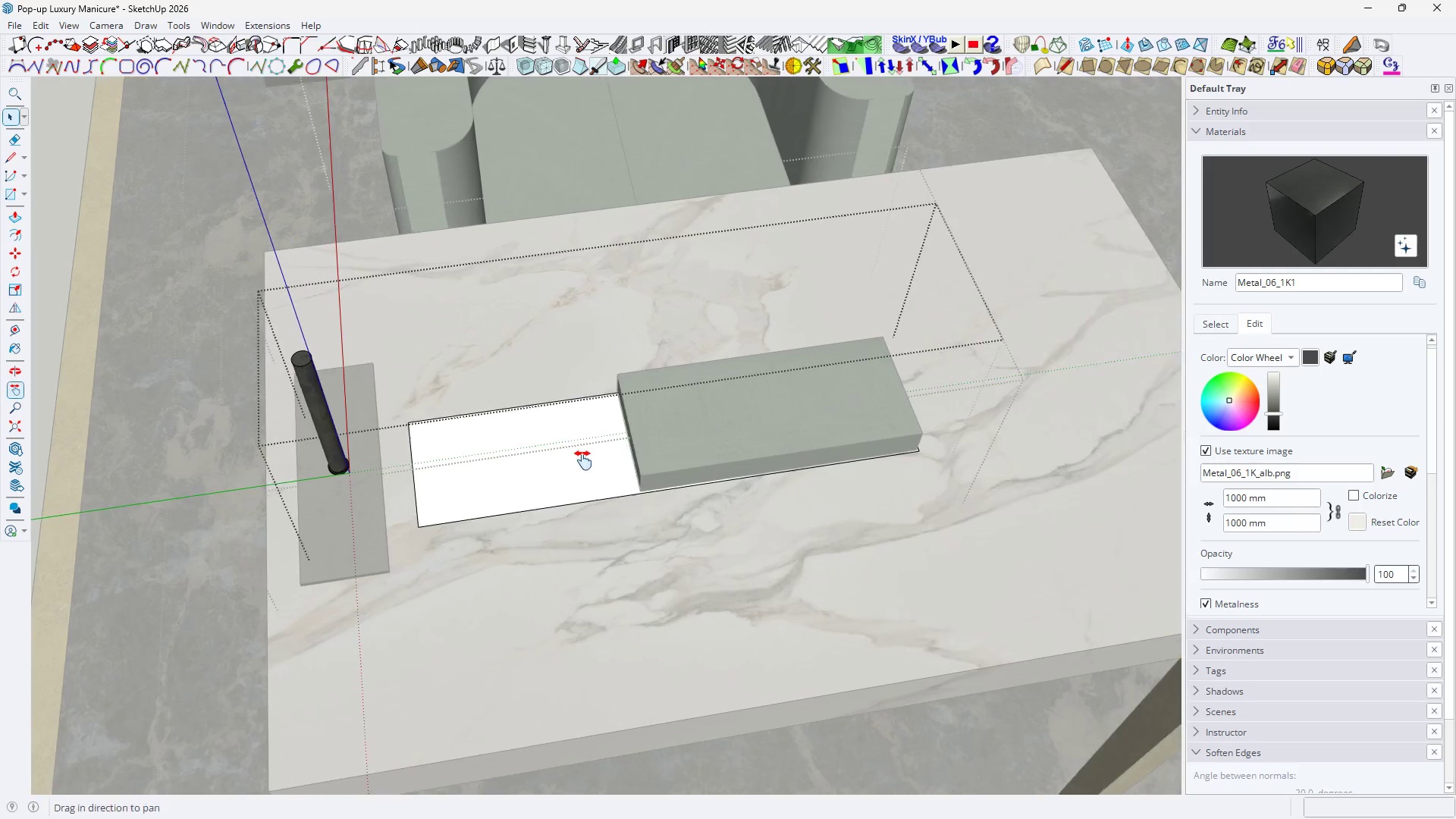 
key(H)
 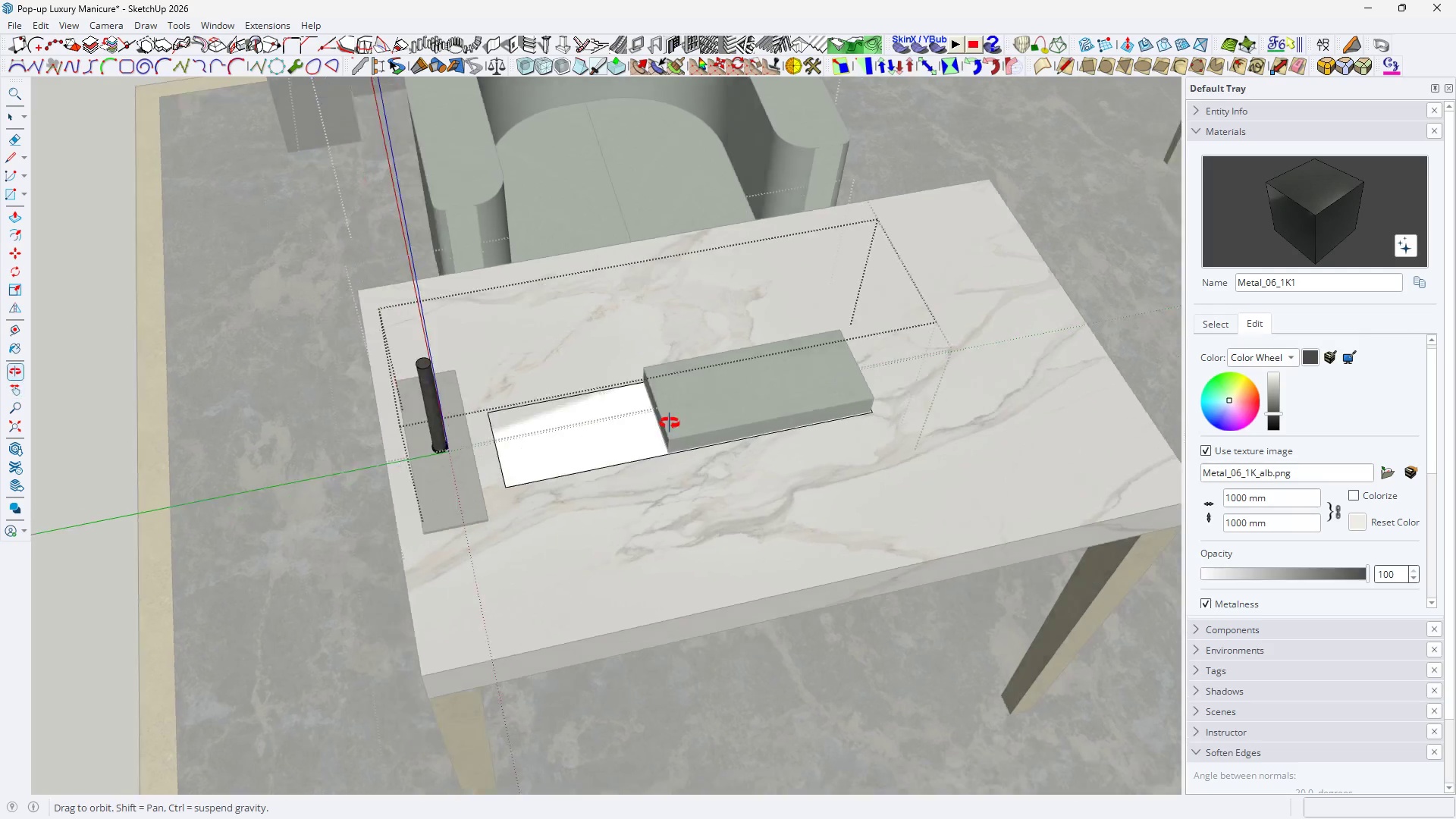 
scroll: coordinate [583, 460], scroll_direction: down, amount: 2.0
 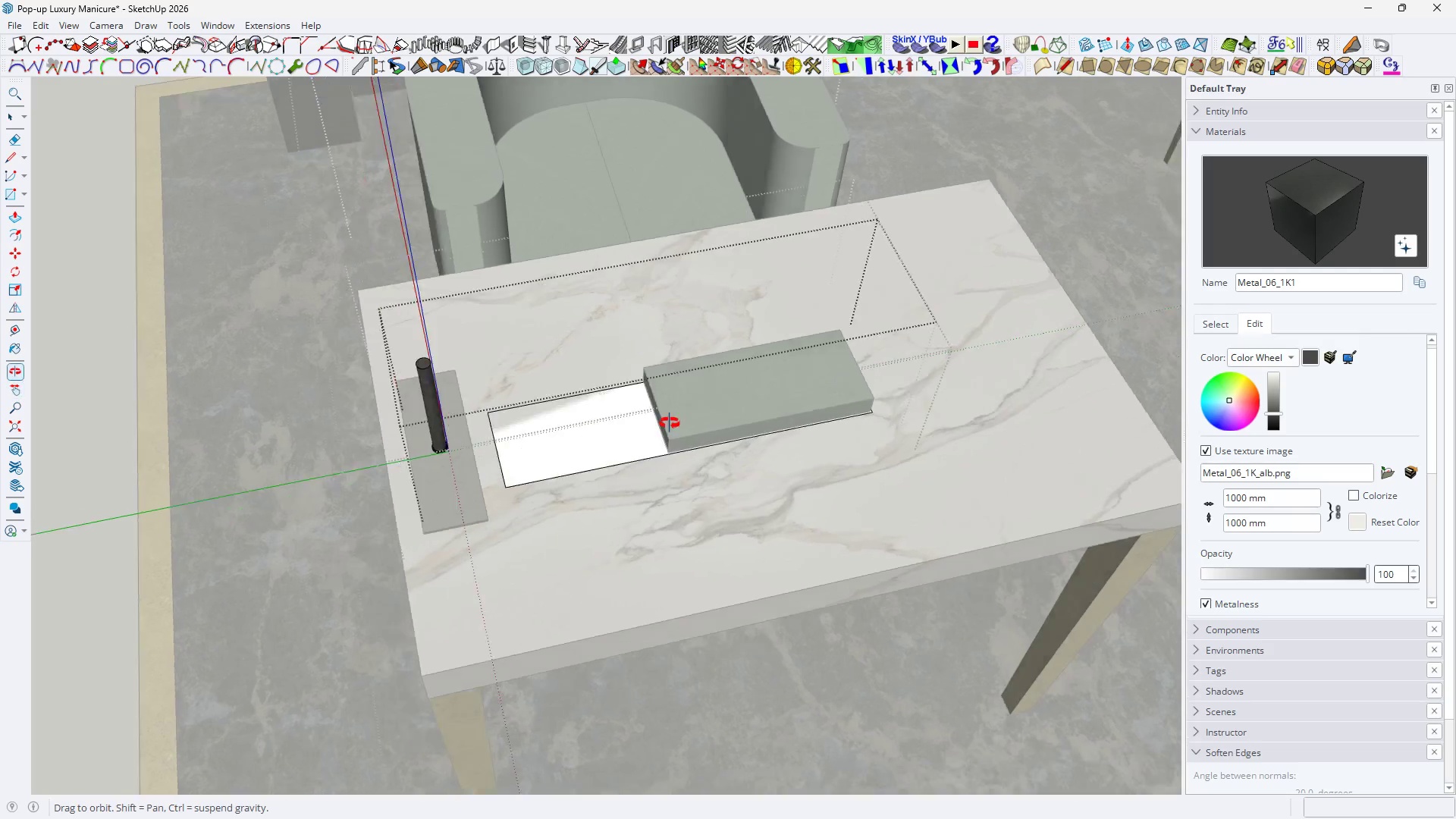 
key(Space)
 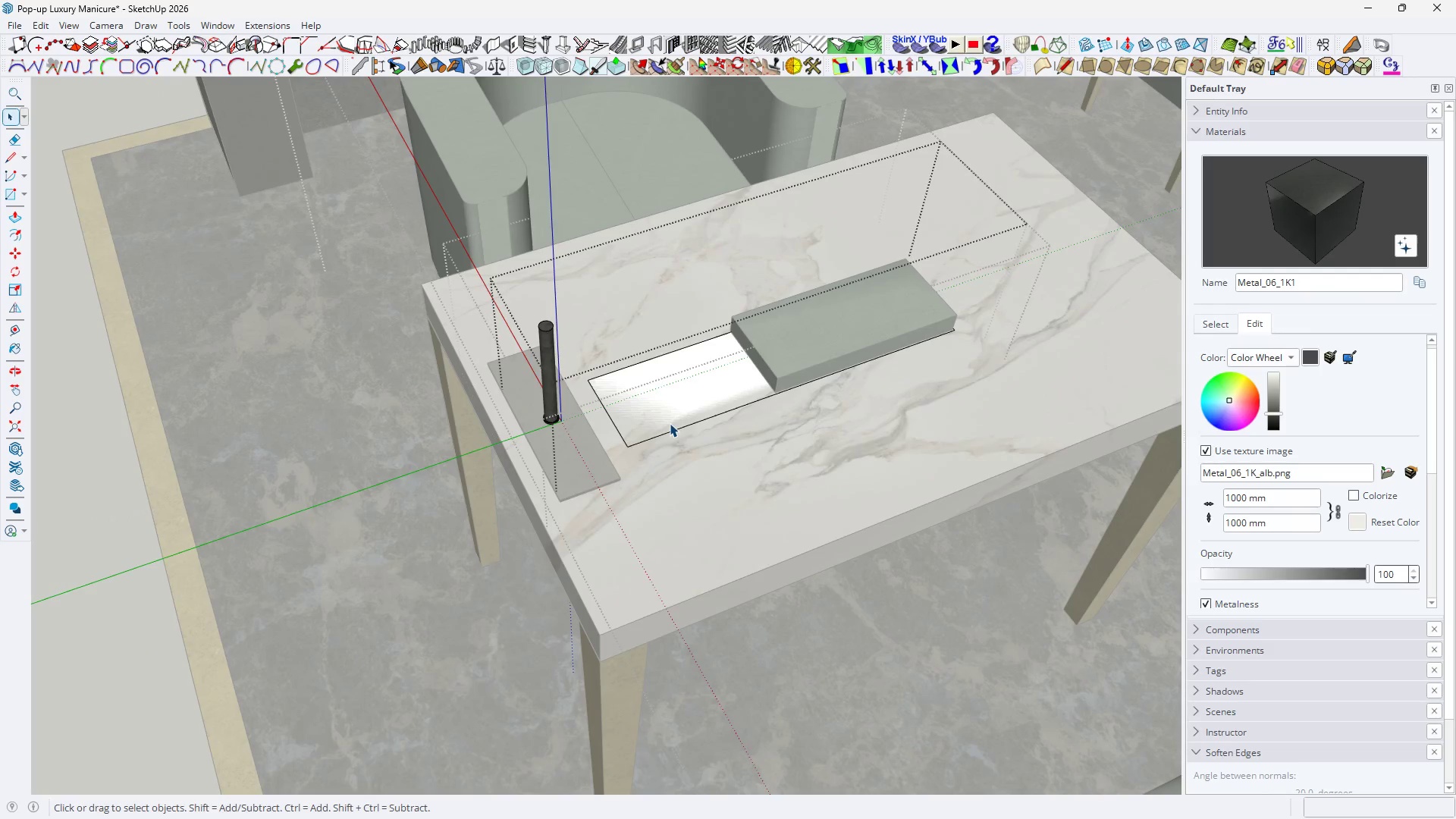 
double_click([670, 423])
 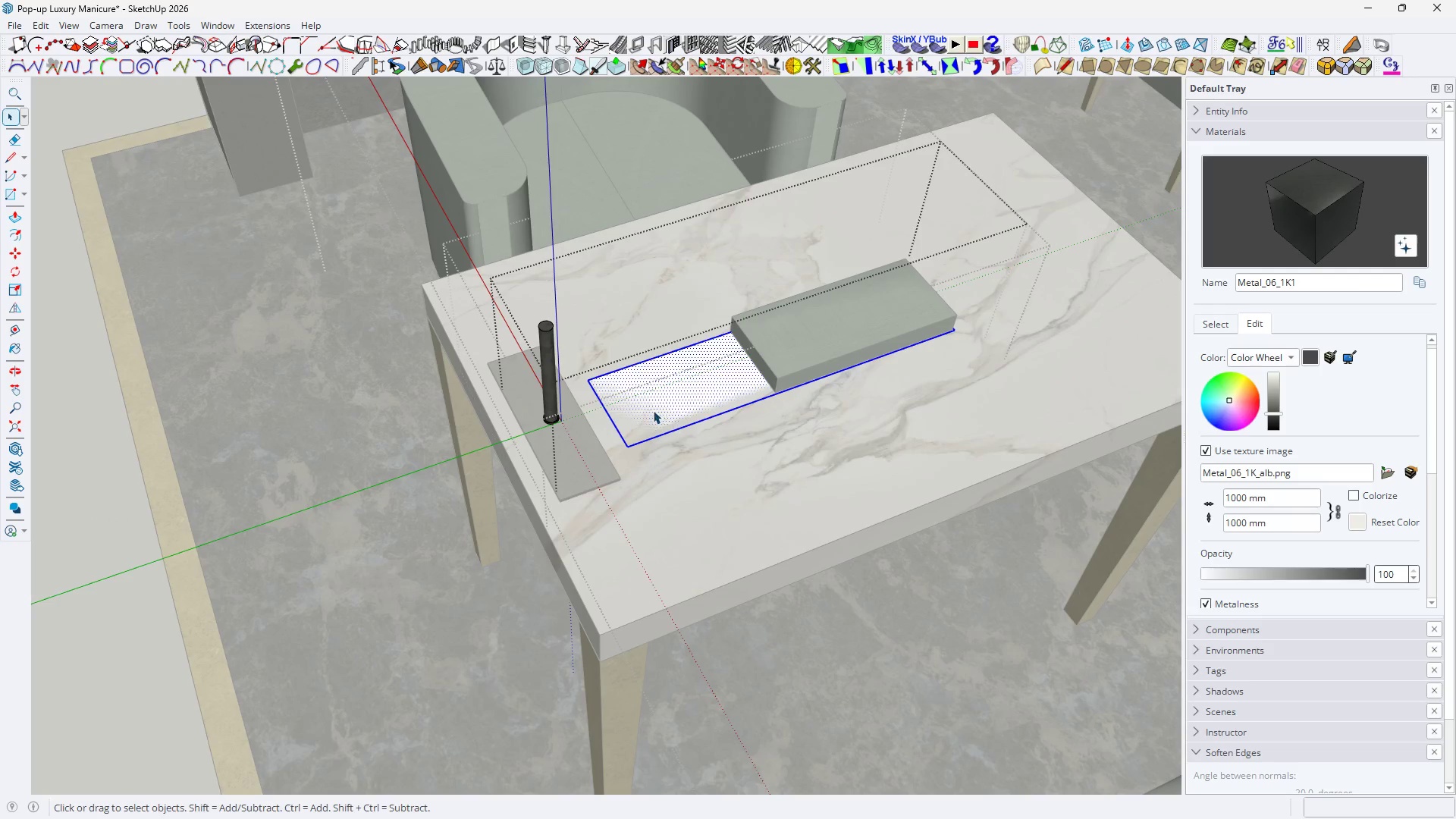 
right_click([649, 408])
 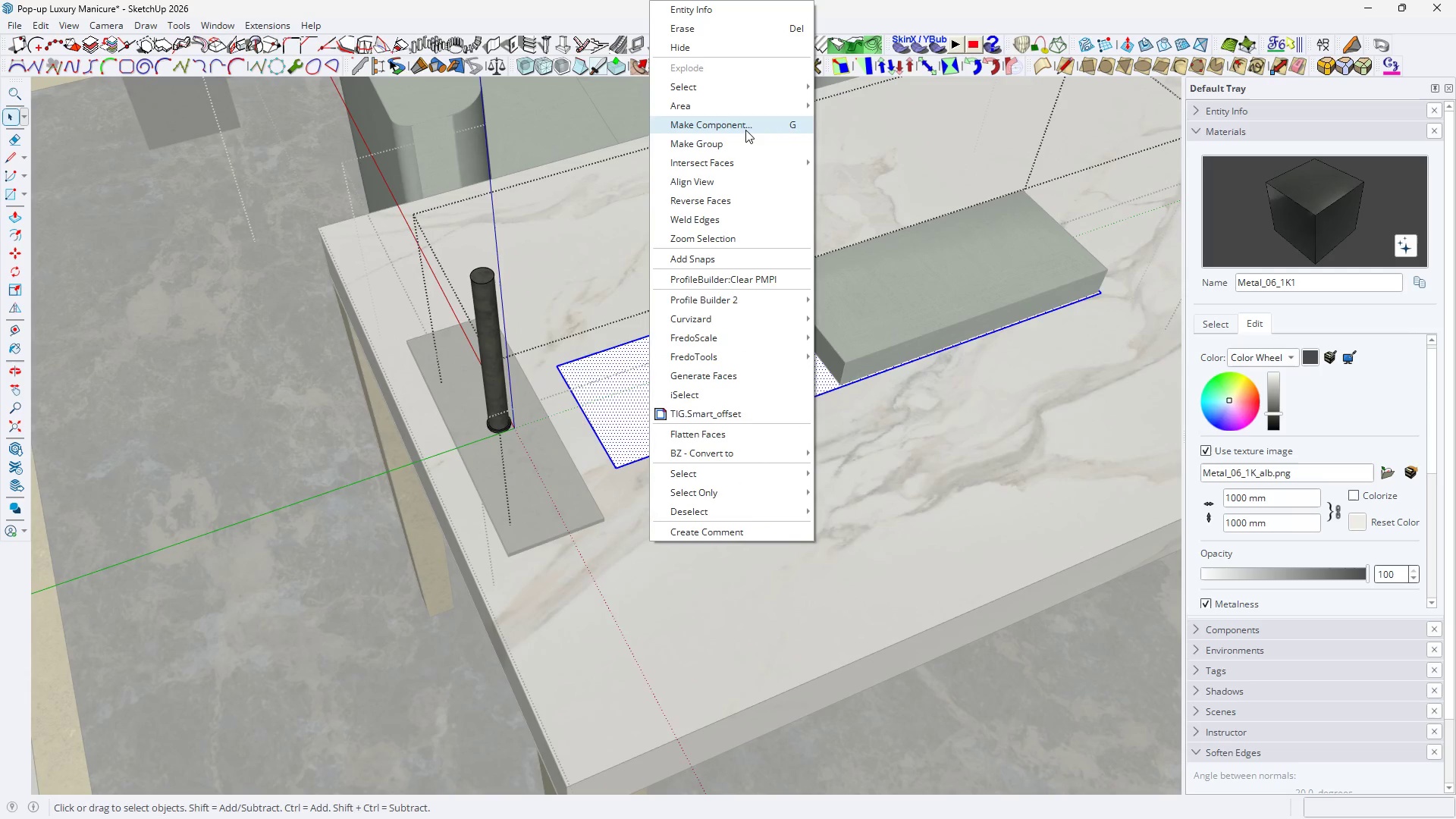 
scroll: coordinate [649, 408], scroll_direction: up, amount: 4.0
 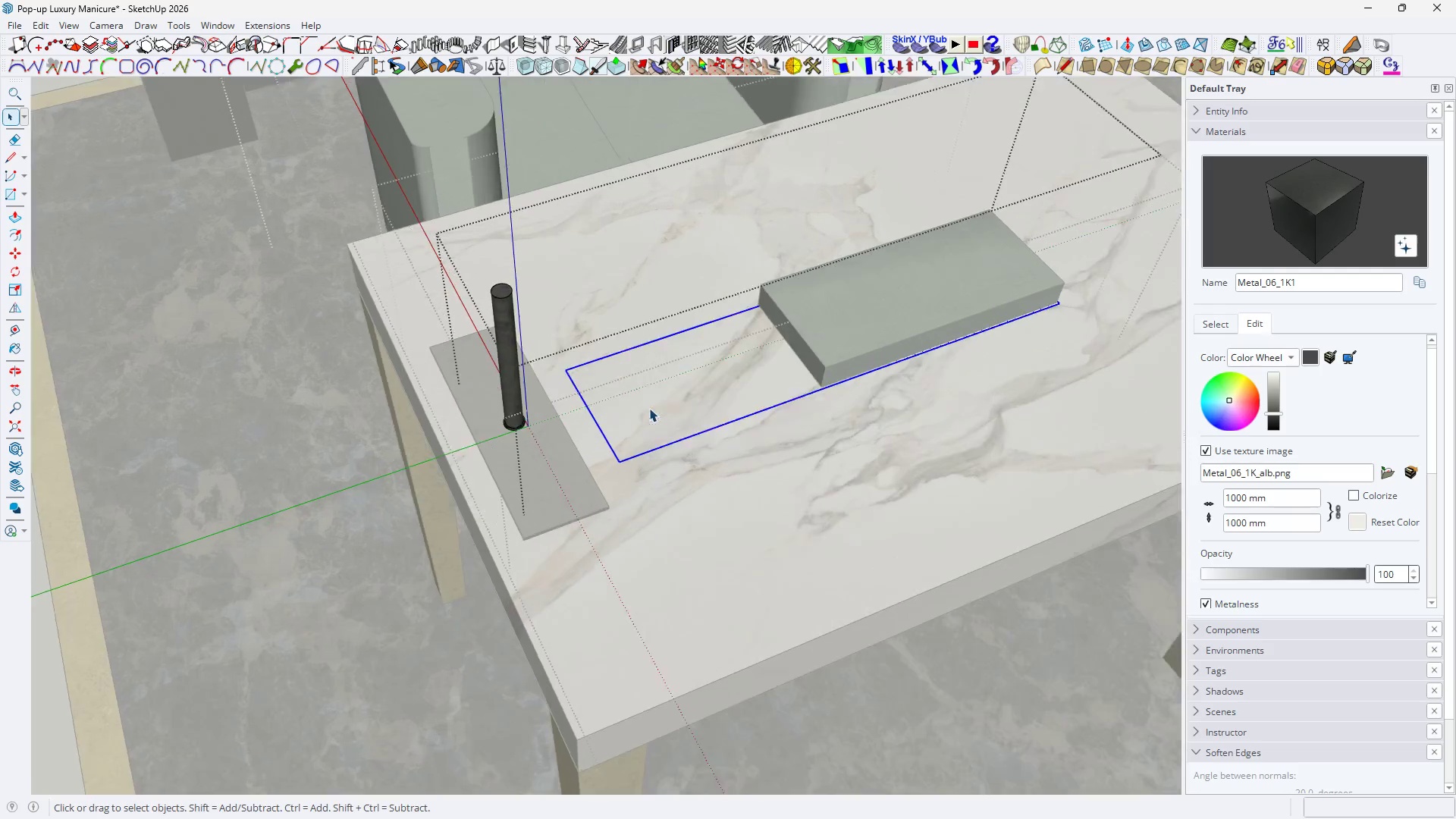 
left_click([739, 144])
 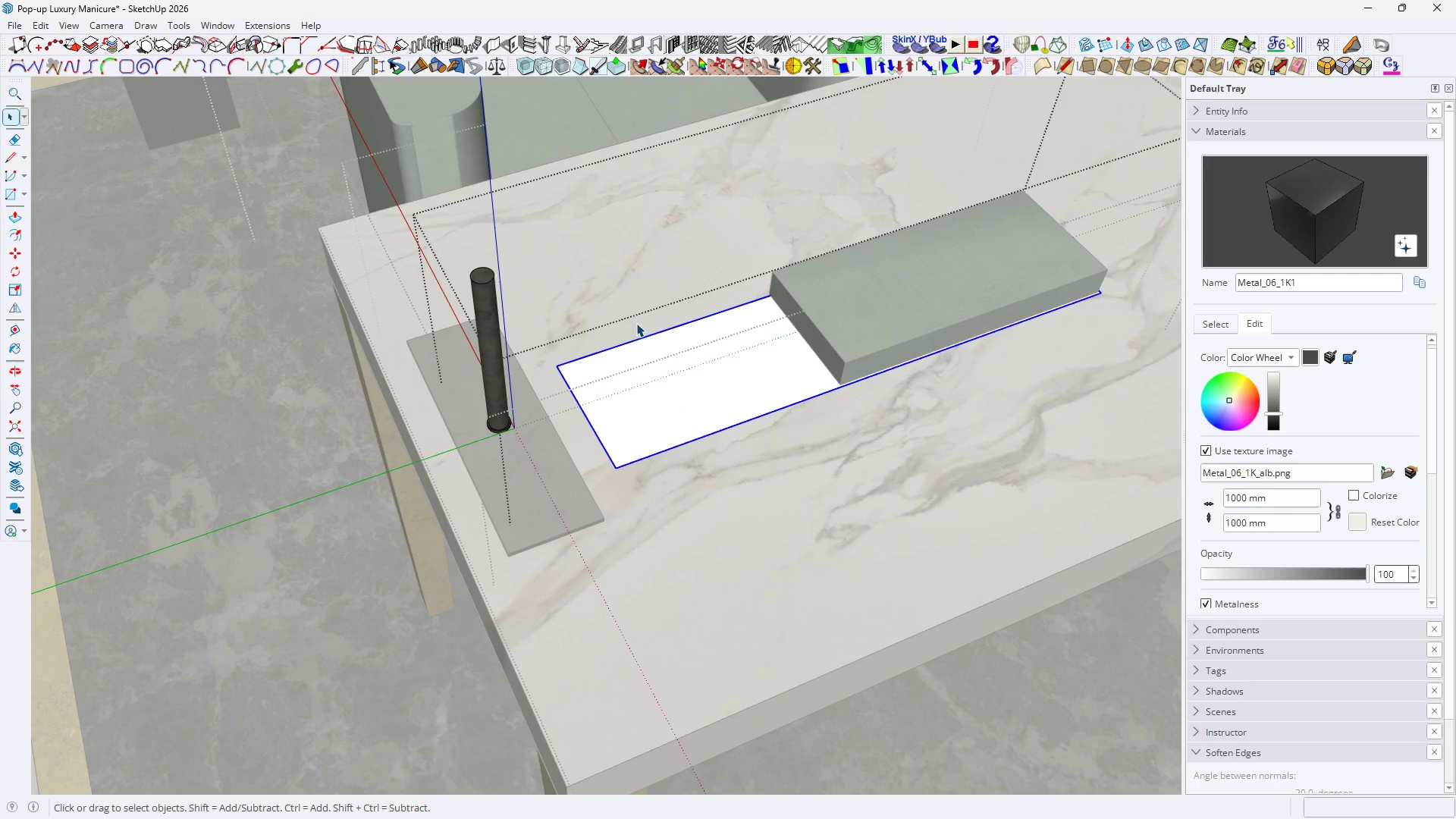 
key(M)
 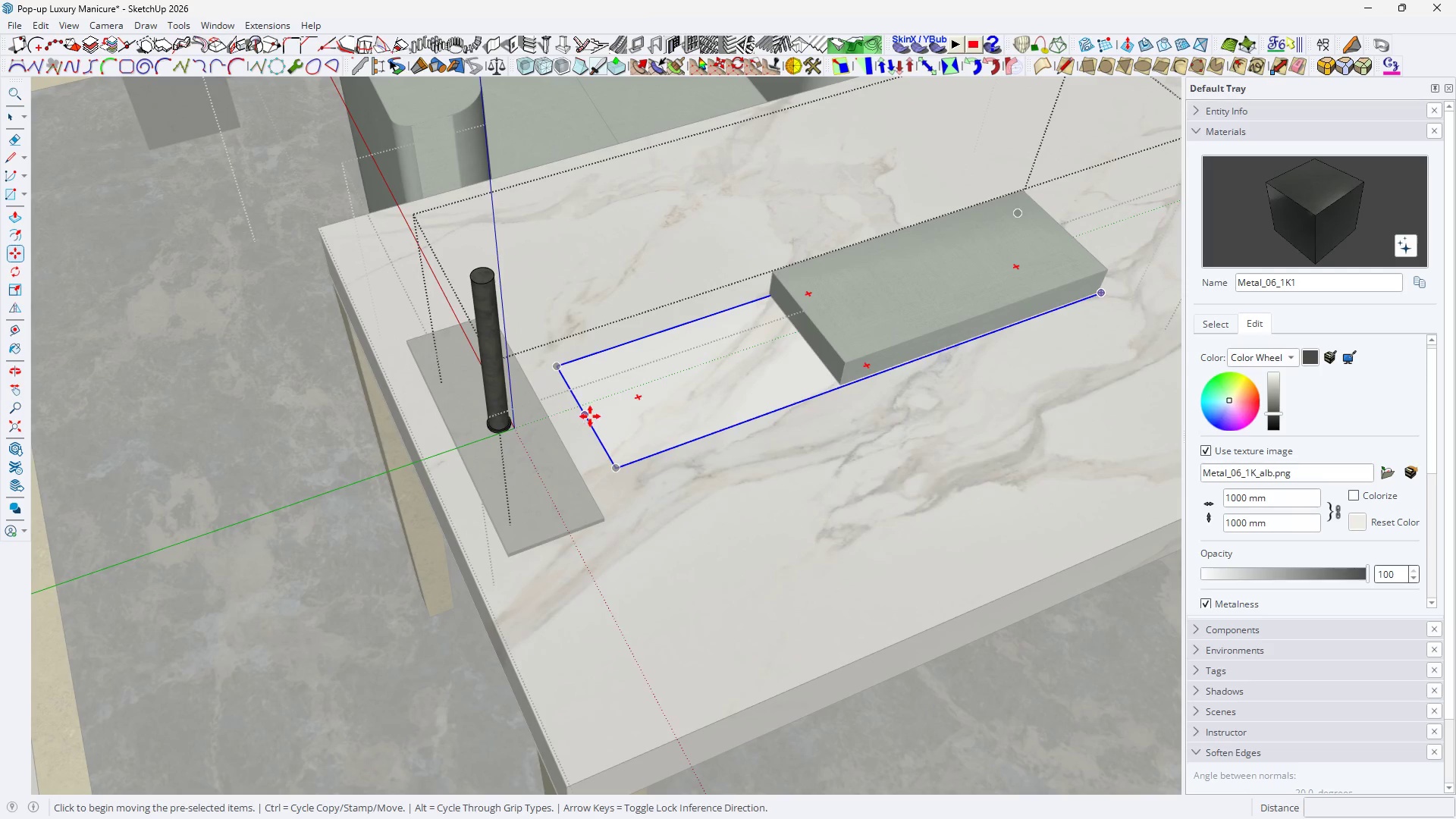 
left_click([590, 416])
 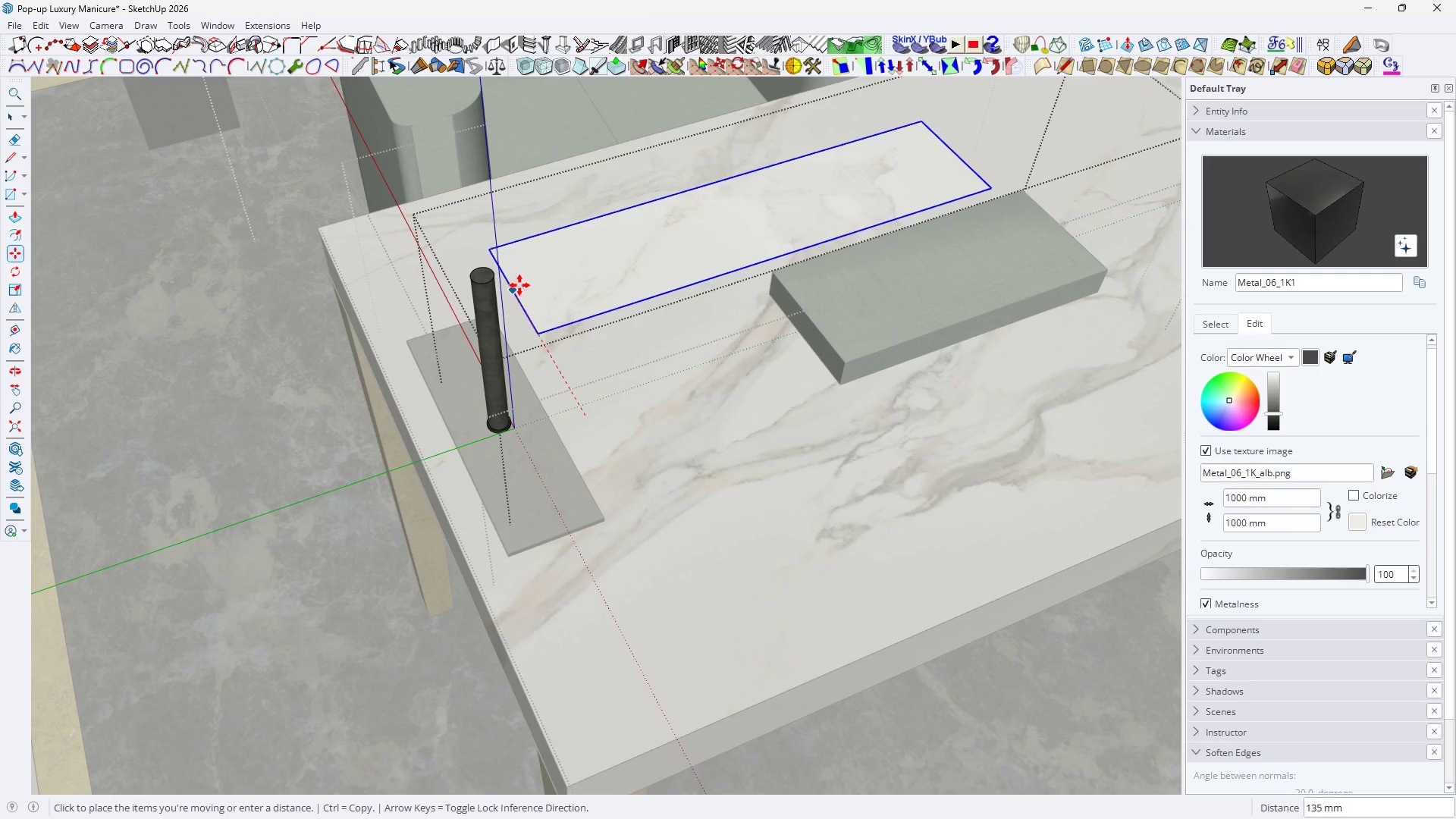 
scroll: coordinate [495, 272], scroll_direction: up, amount: 6.0
 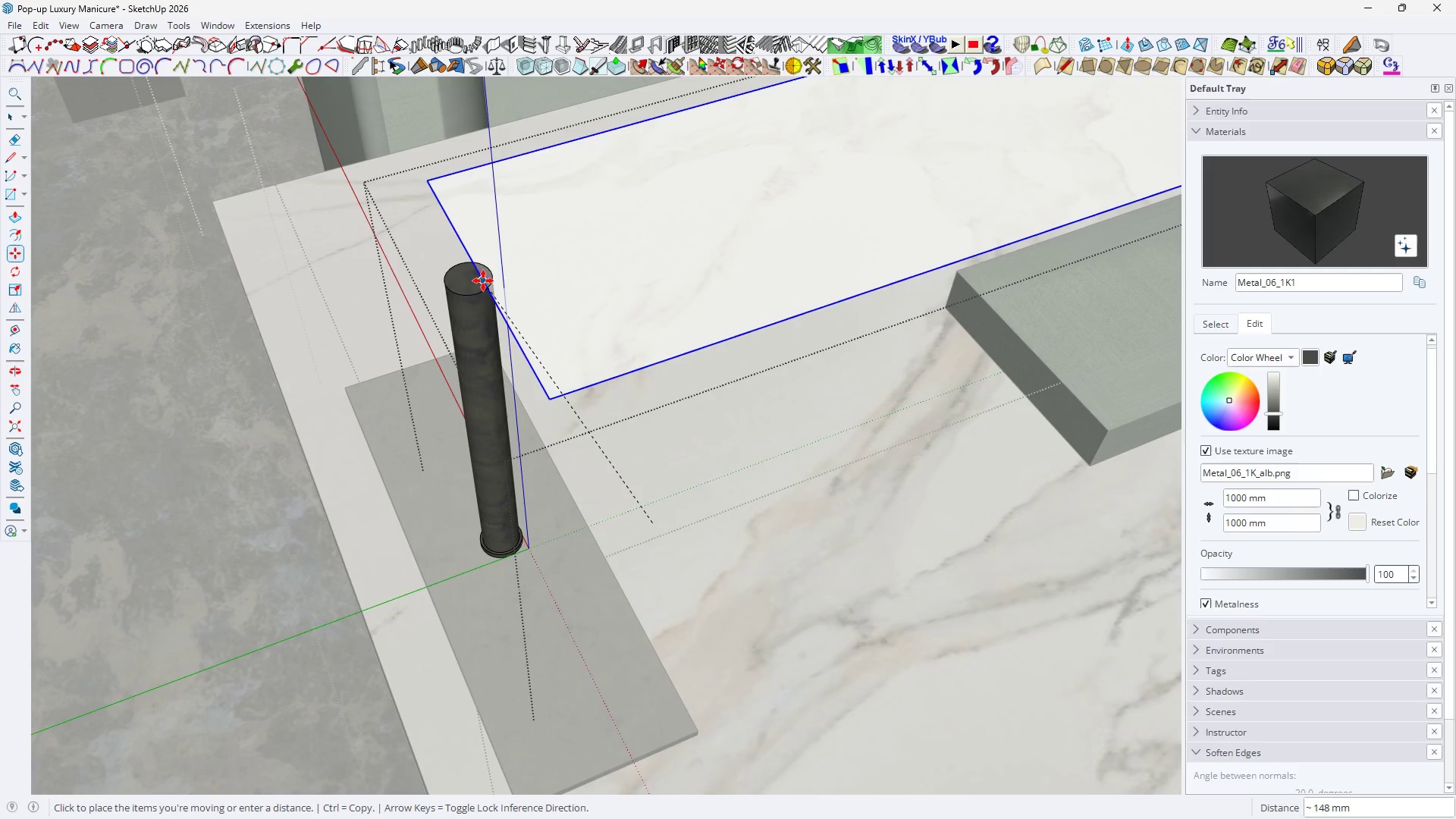 
left_click([491, 272])
 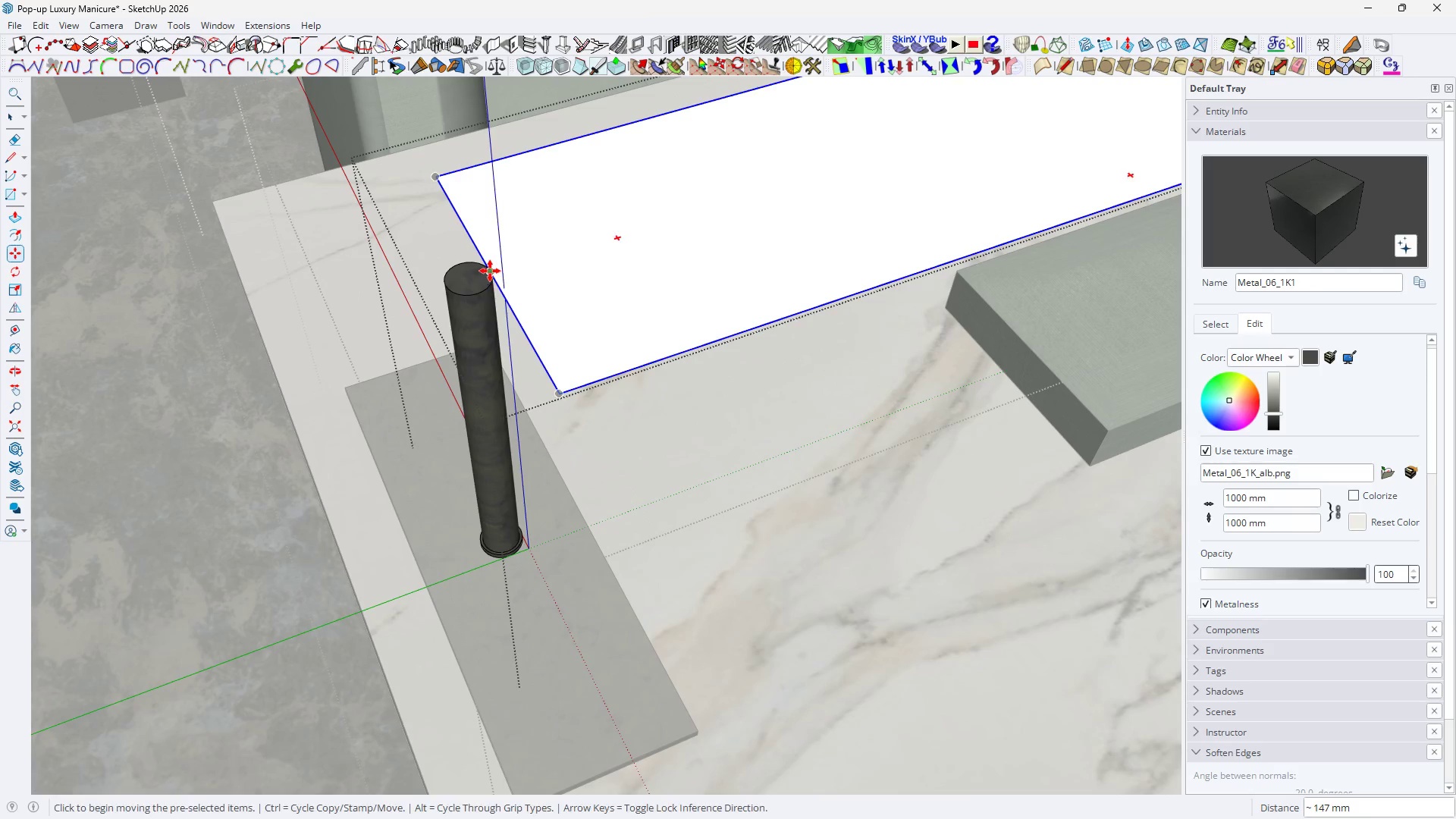 
scroll: coordinate [479, 276], scroll_direction: up, amount: 10.0
 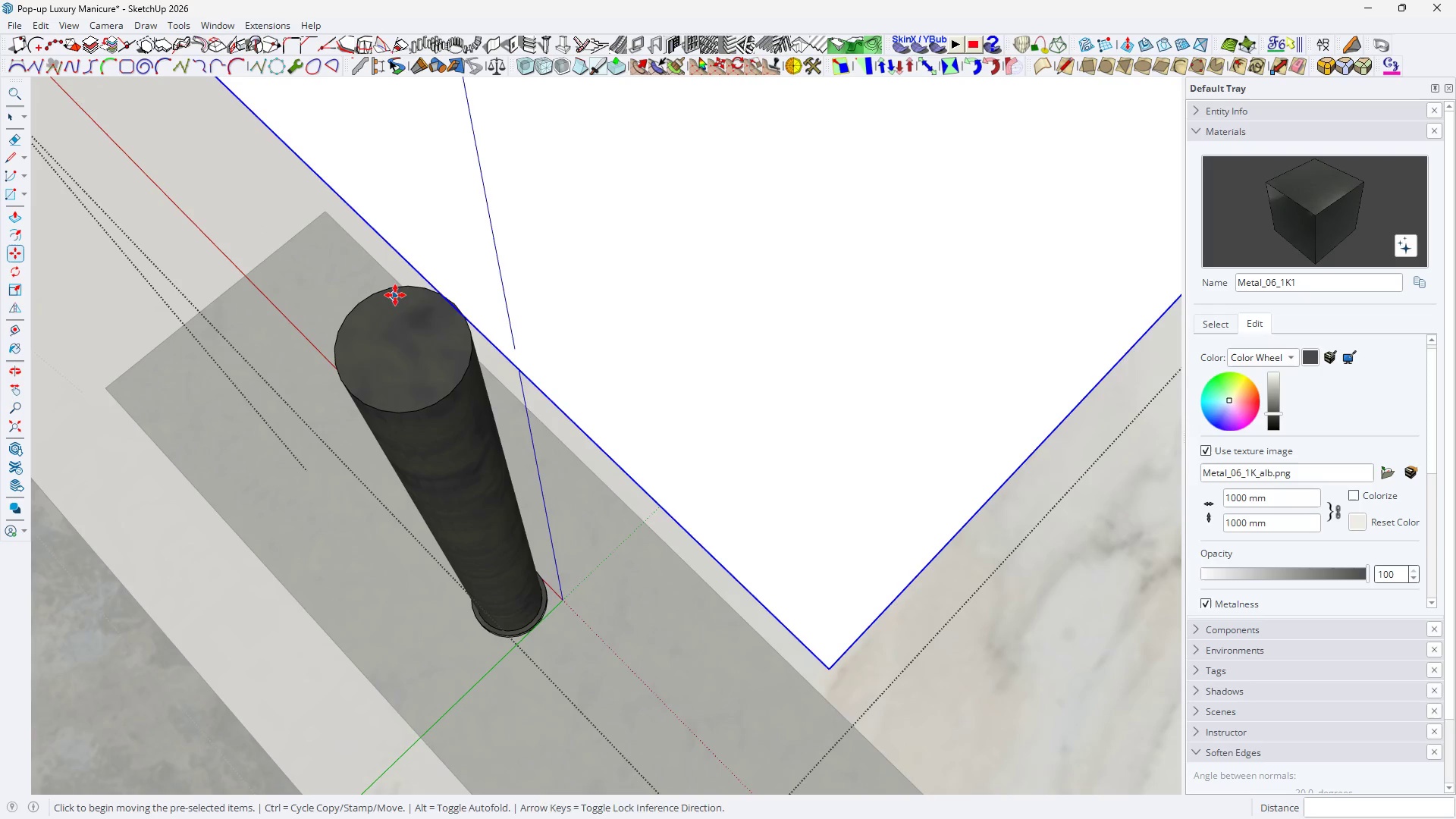 
left_click([487, 287])
 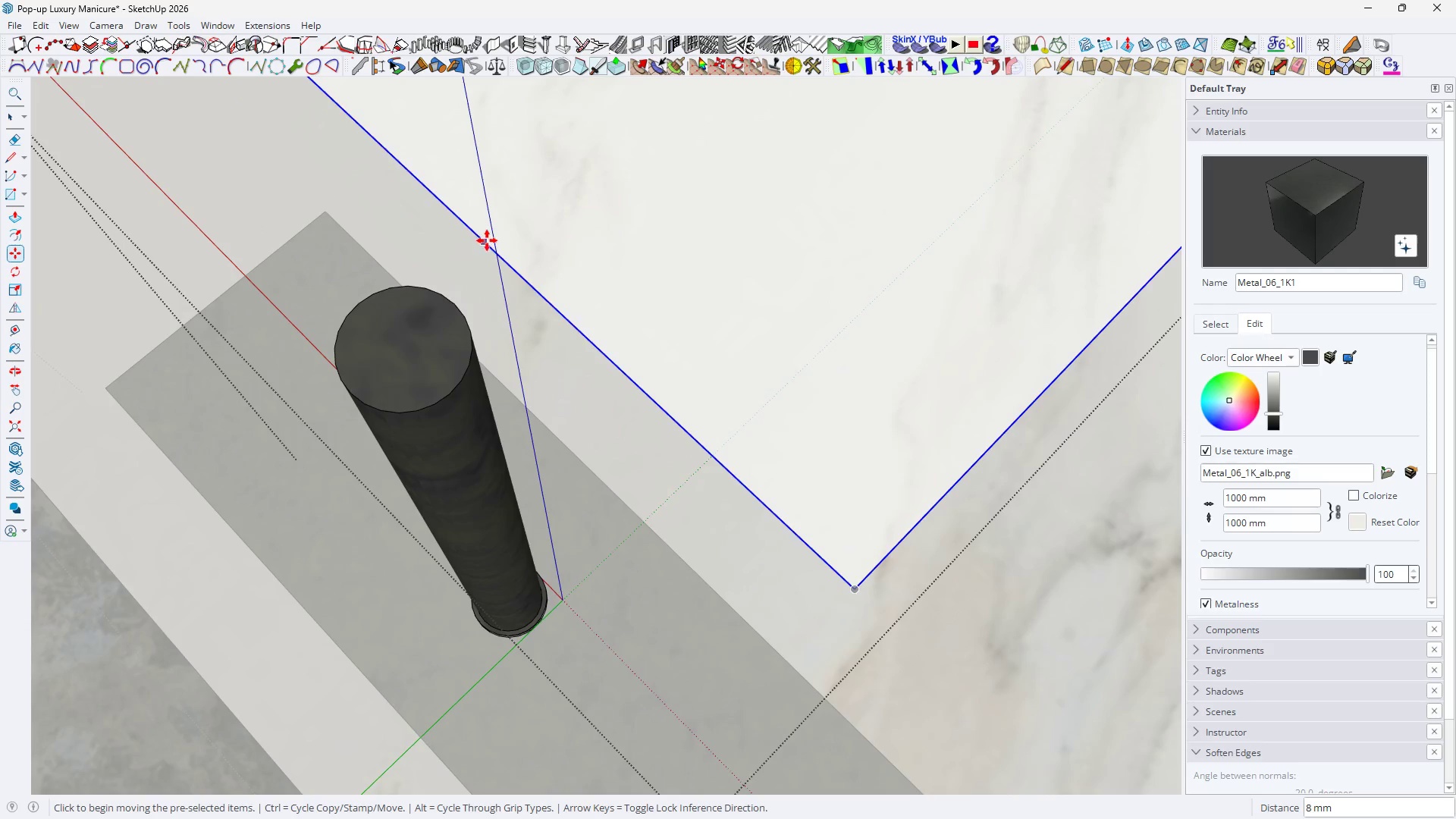 
left_click([498, 253])
 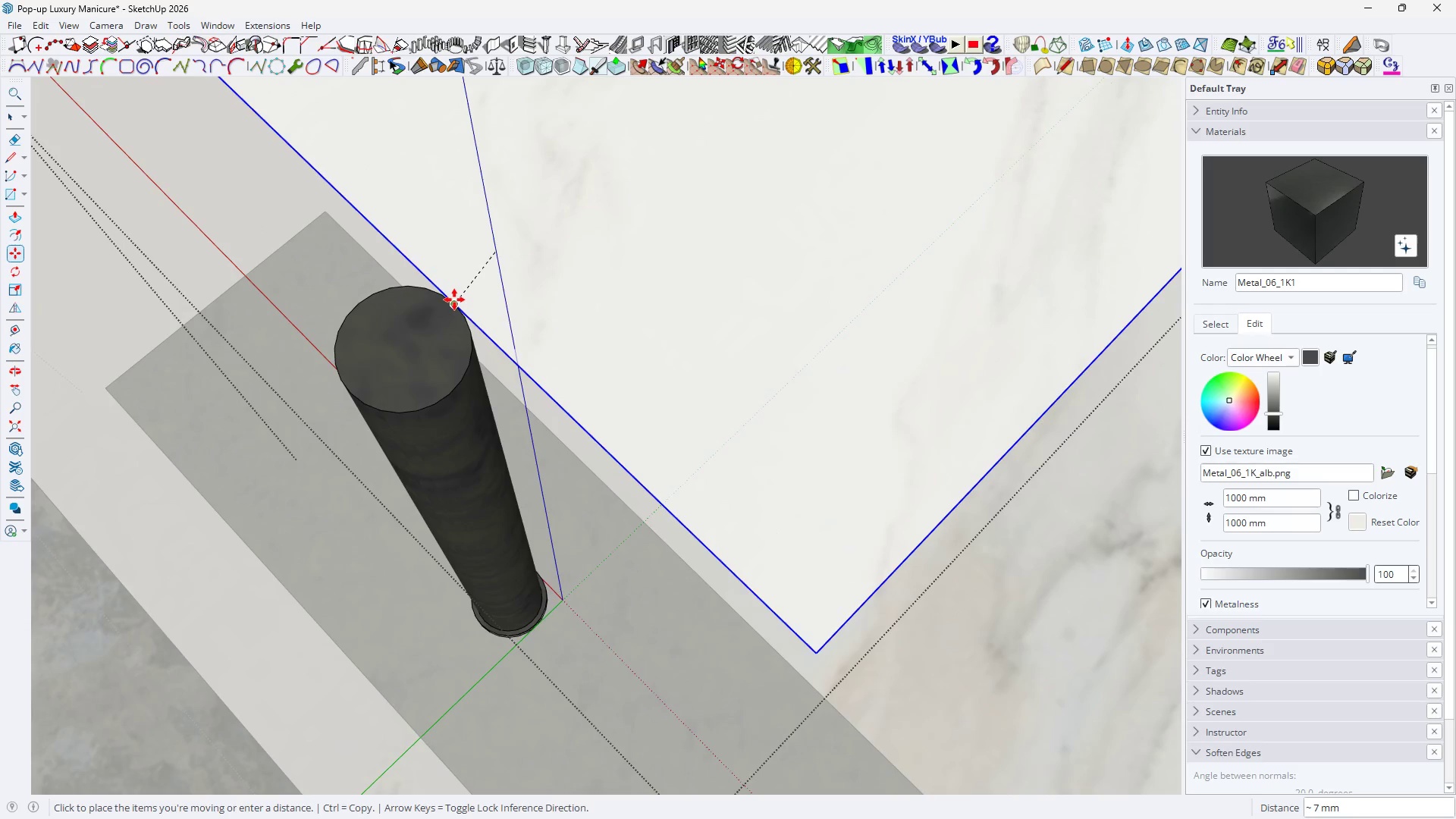 
left_click([454, 300])
 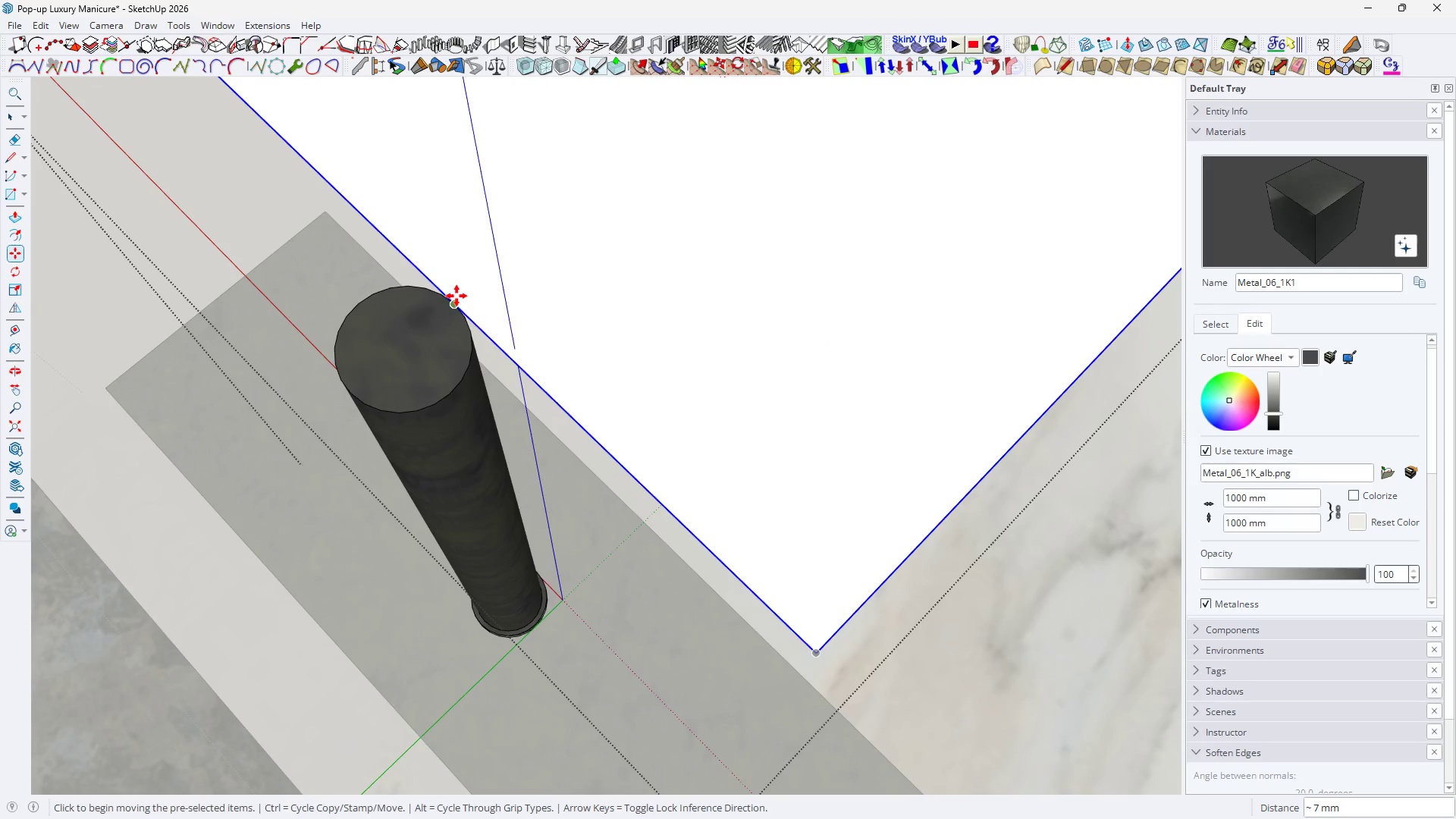 
left_click([456, 300])
 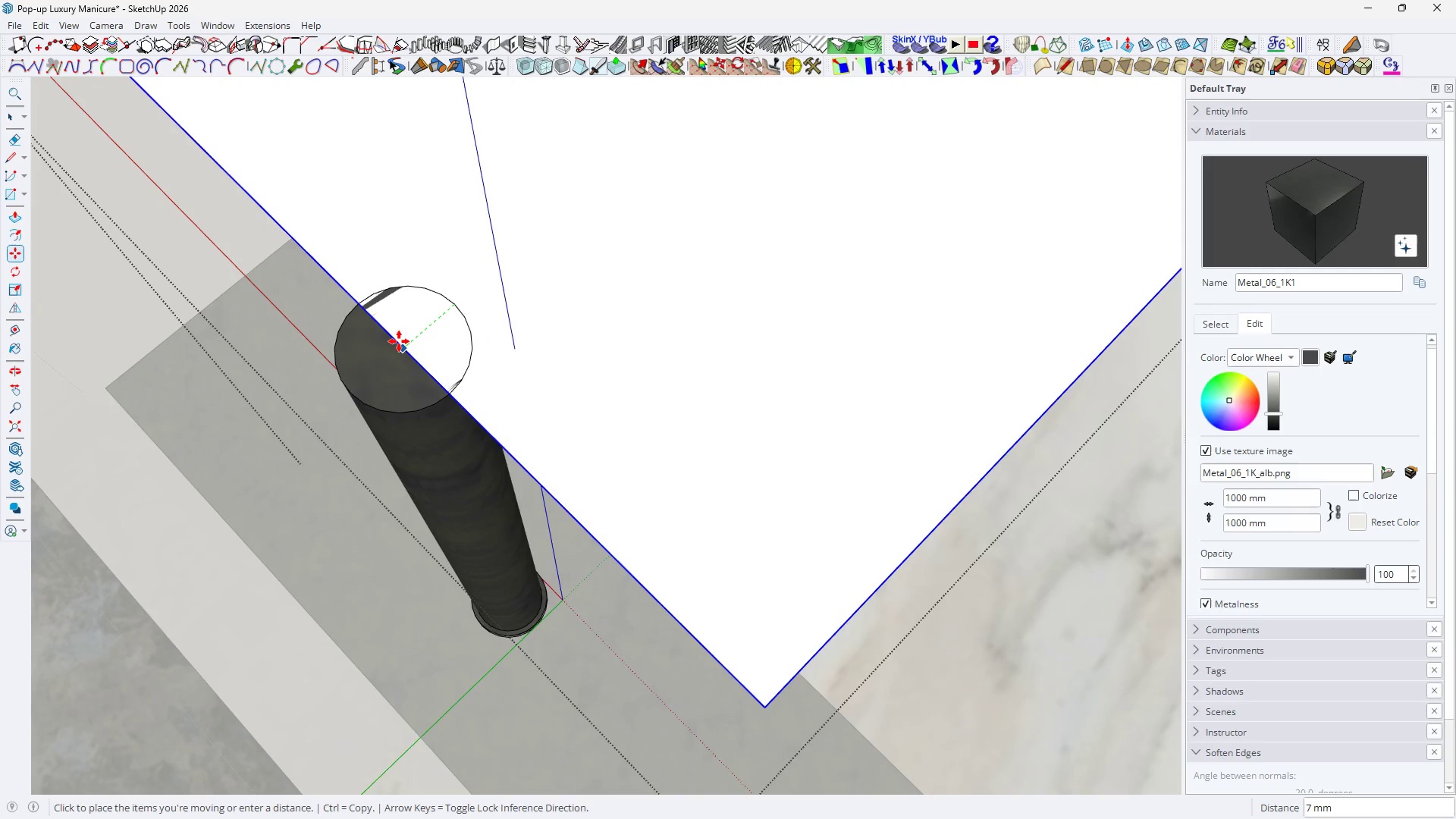 
left_click([399, 341])
 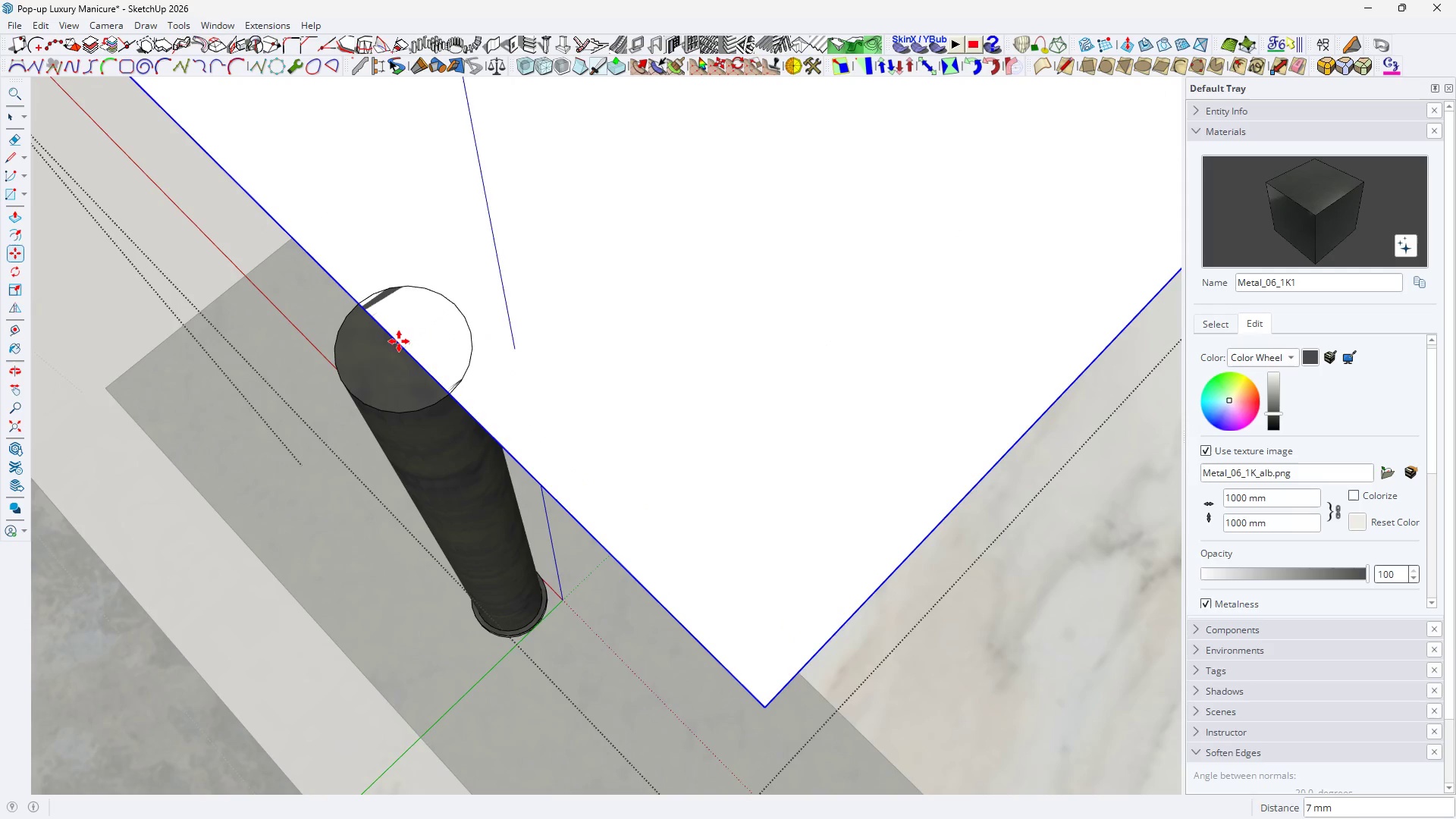 
type( HHHHH)
 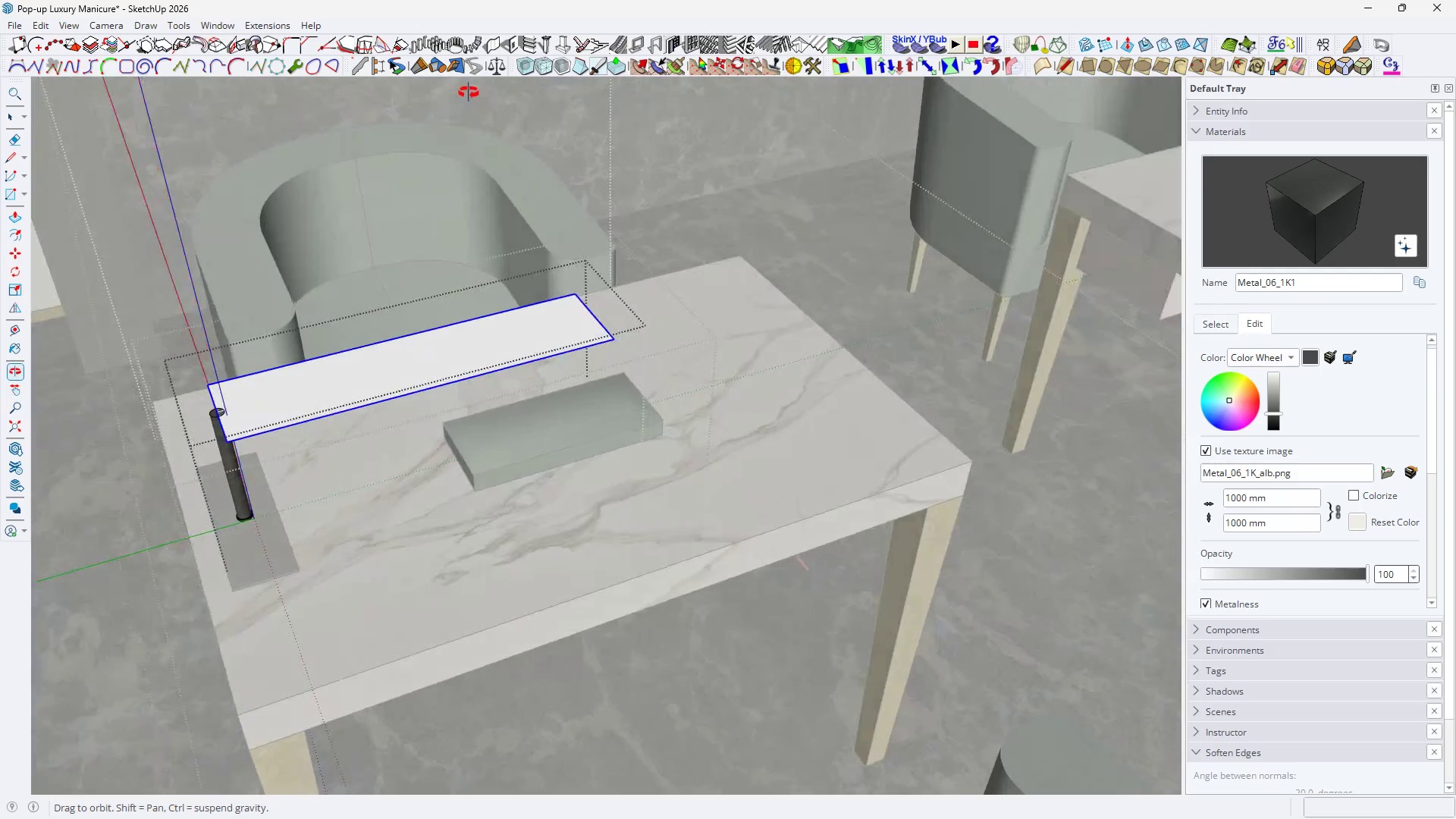 
left_click_drag(start_coordinate=[279, 241], to_coordinate=[292, 318])
 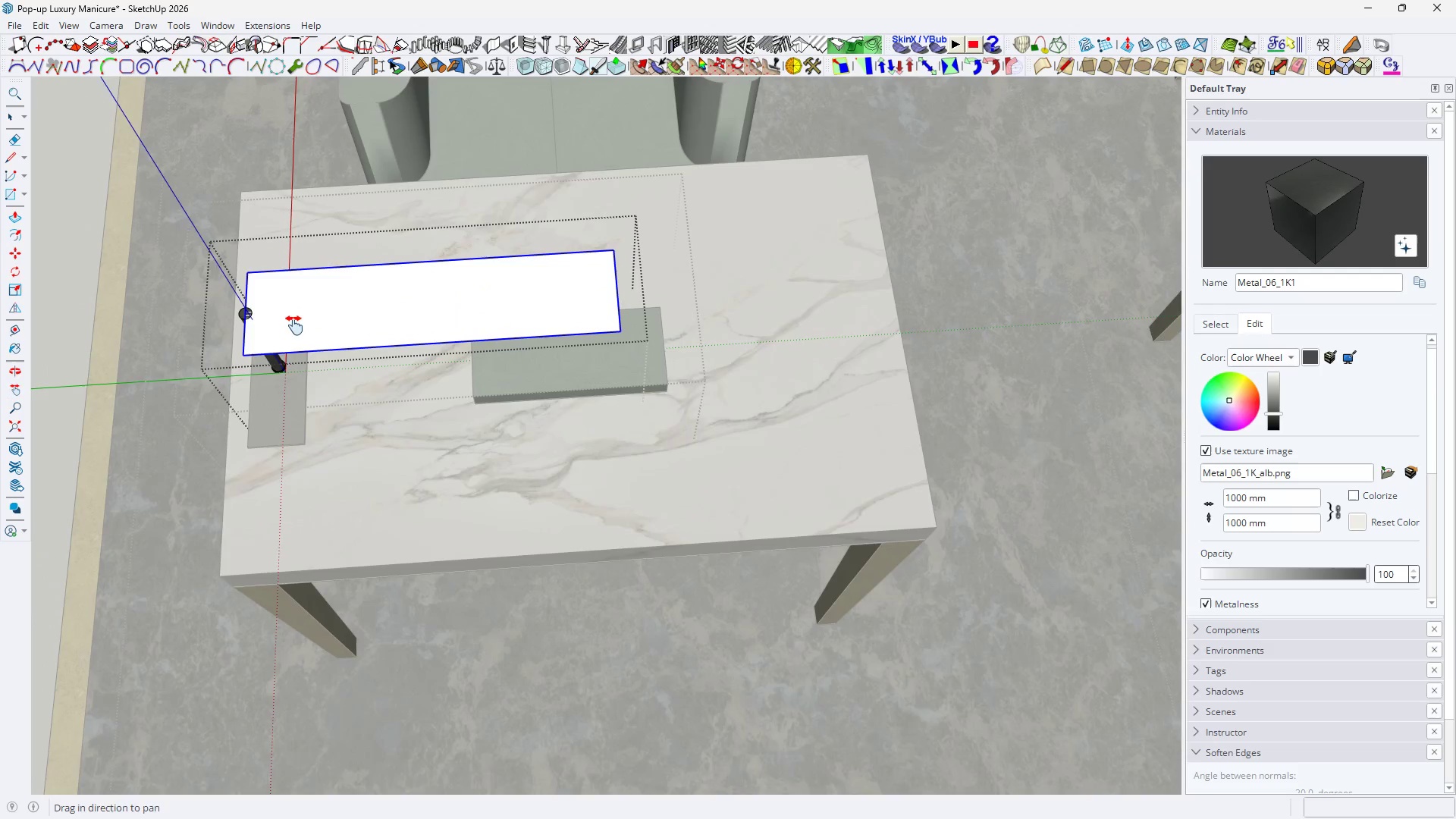 
scroll: coordinate [227, 298], scroll_direction: down, amount: 23.0
 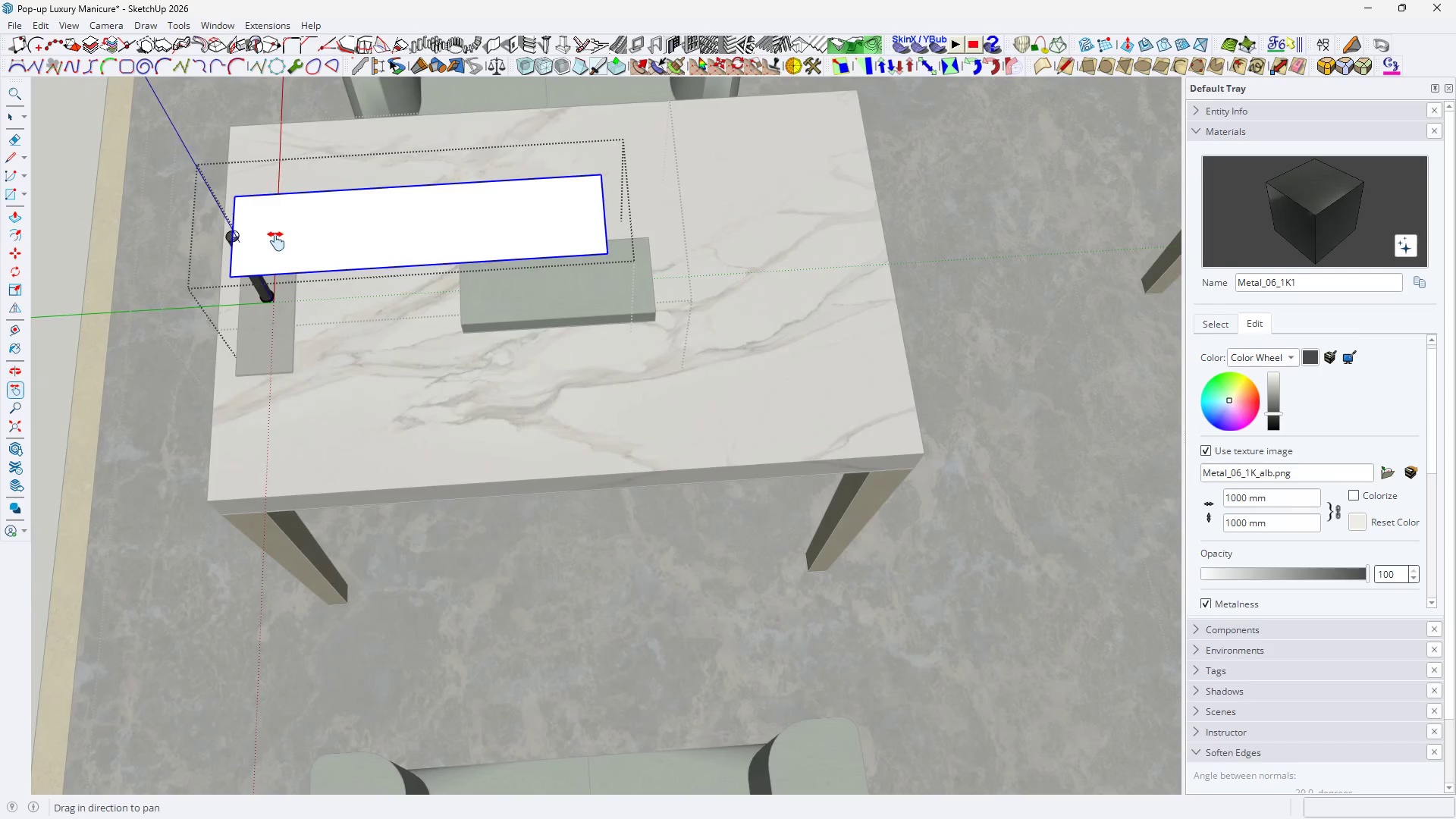 
scroll: coordinate [296, 328], scroll_direction: up, amount: 1.0
 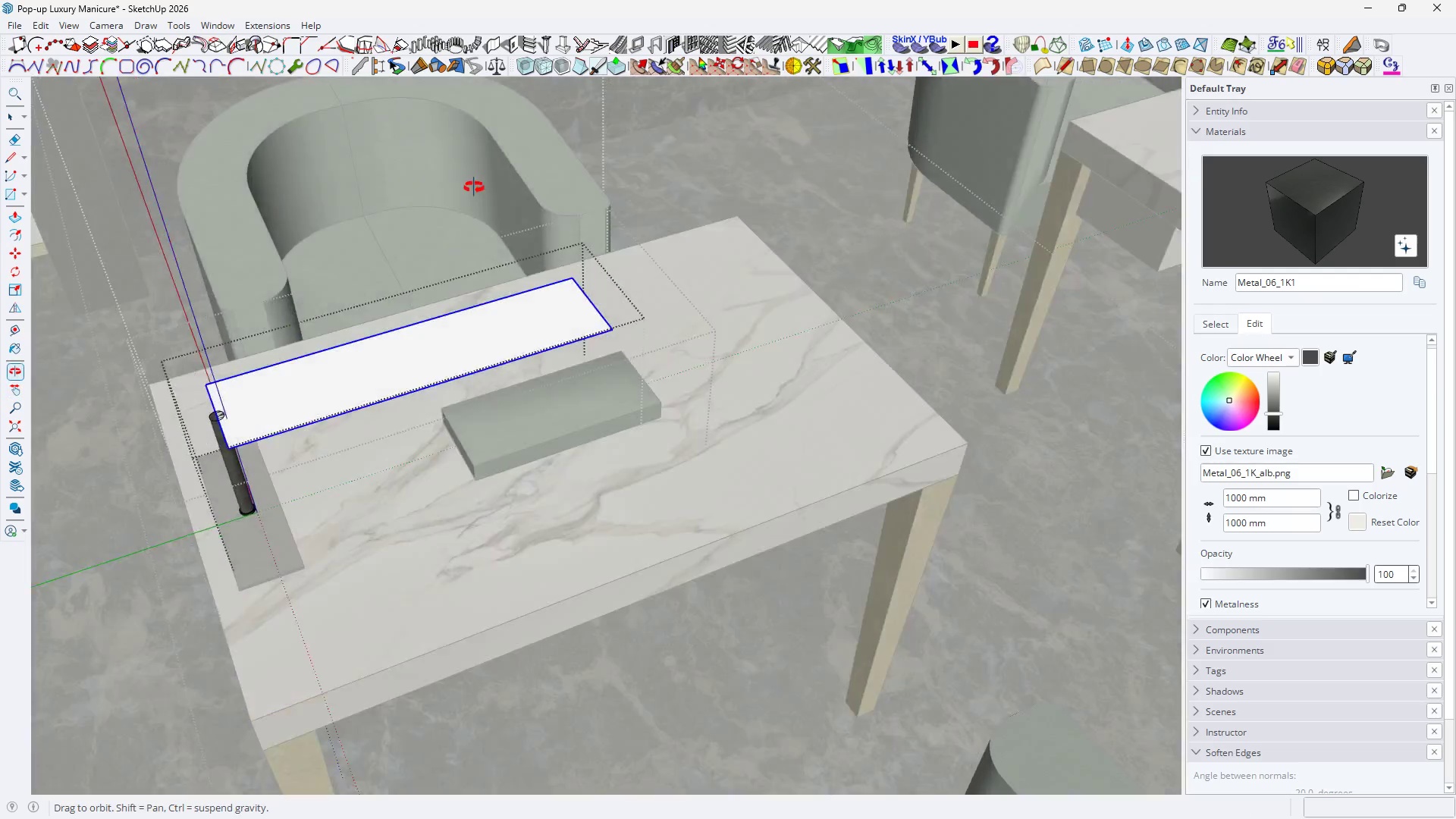 
key(Space)
 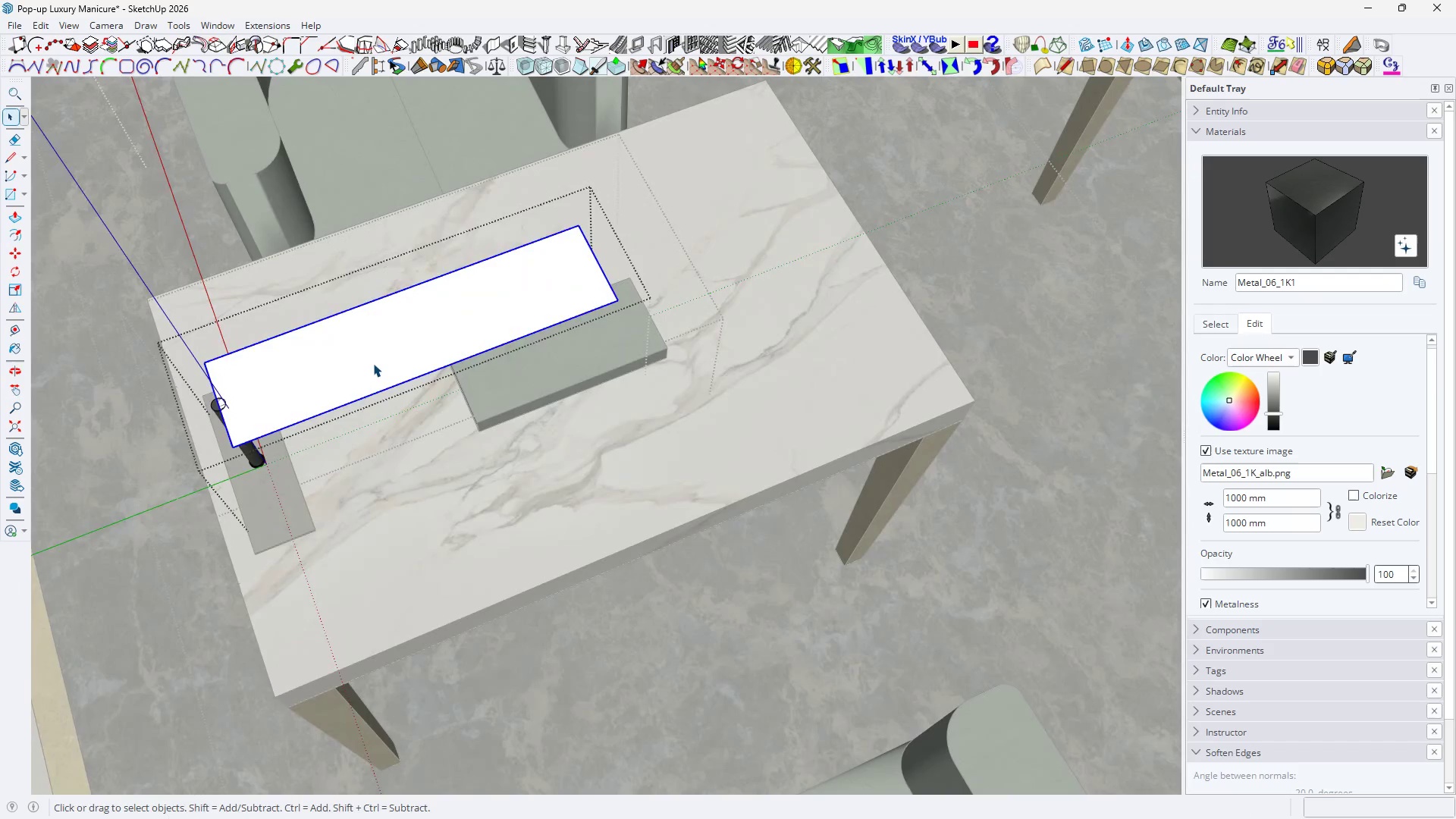 
double_click([373, 363])
 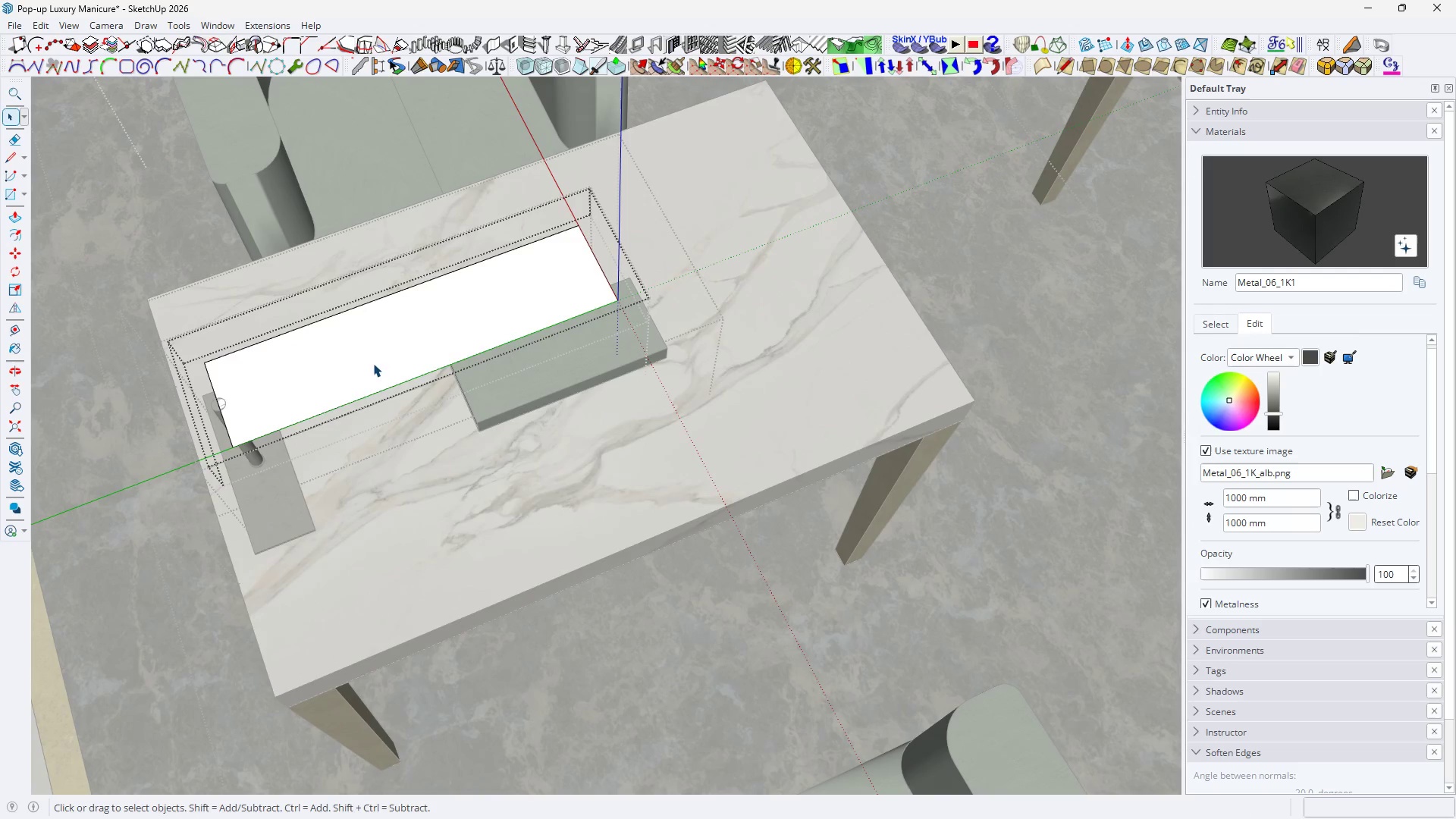 
triple_click([373, 363])
 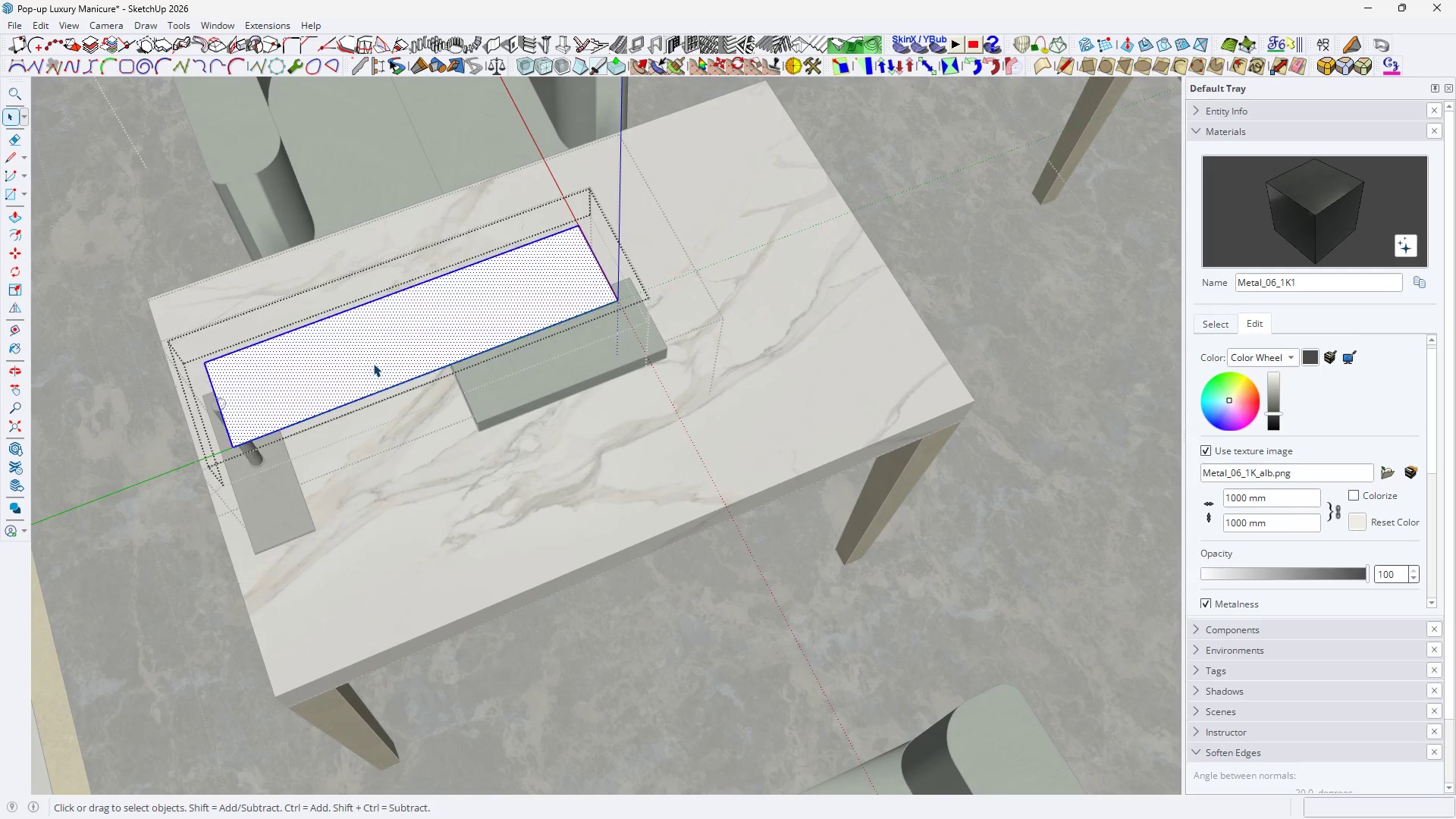 
key(H)
 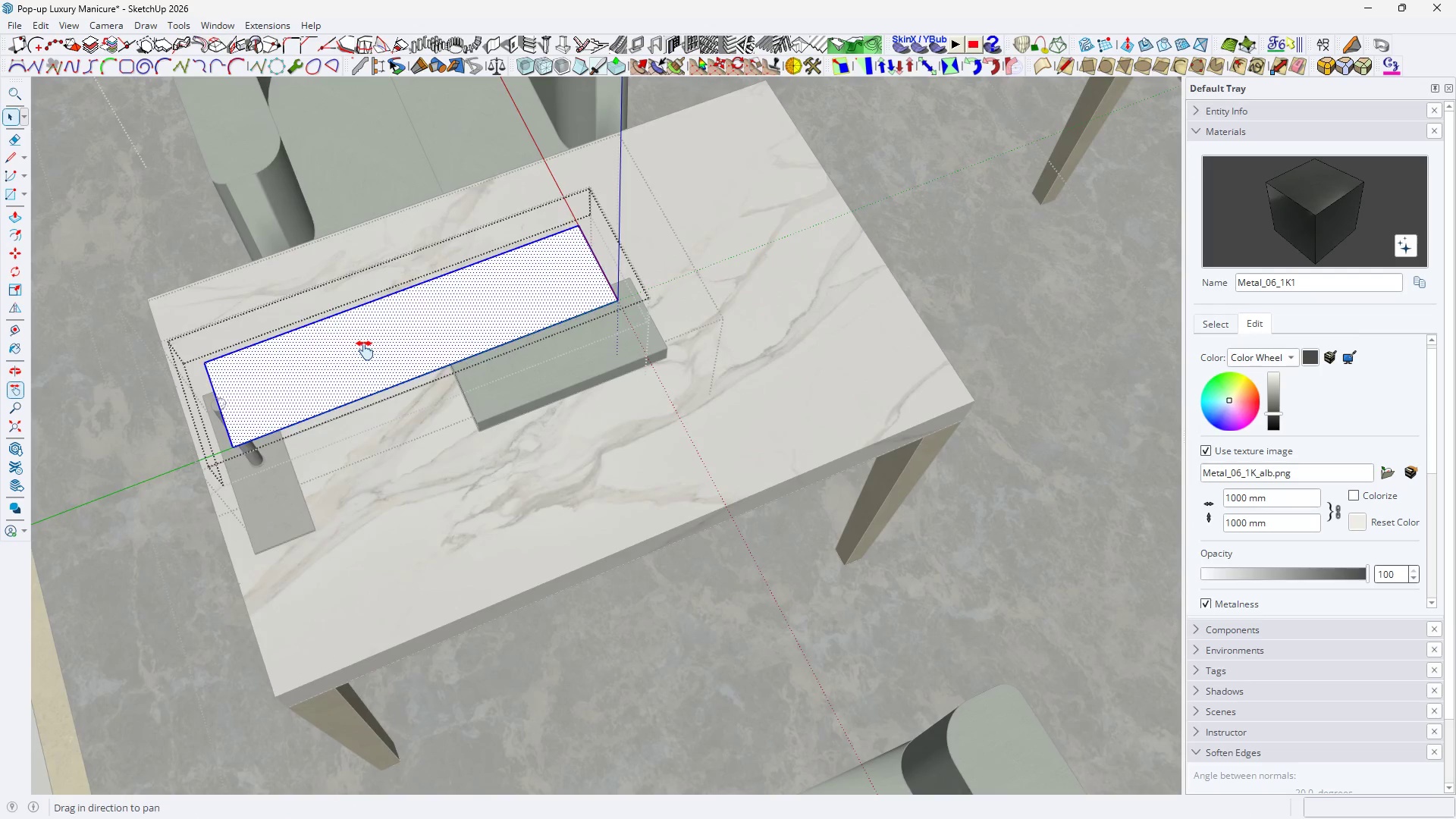 
left_click_drag(start_coordinate=[369, 350], to_coordinate=[445, 356])
 